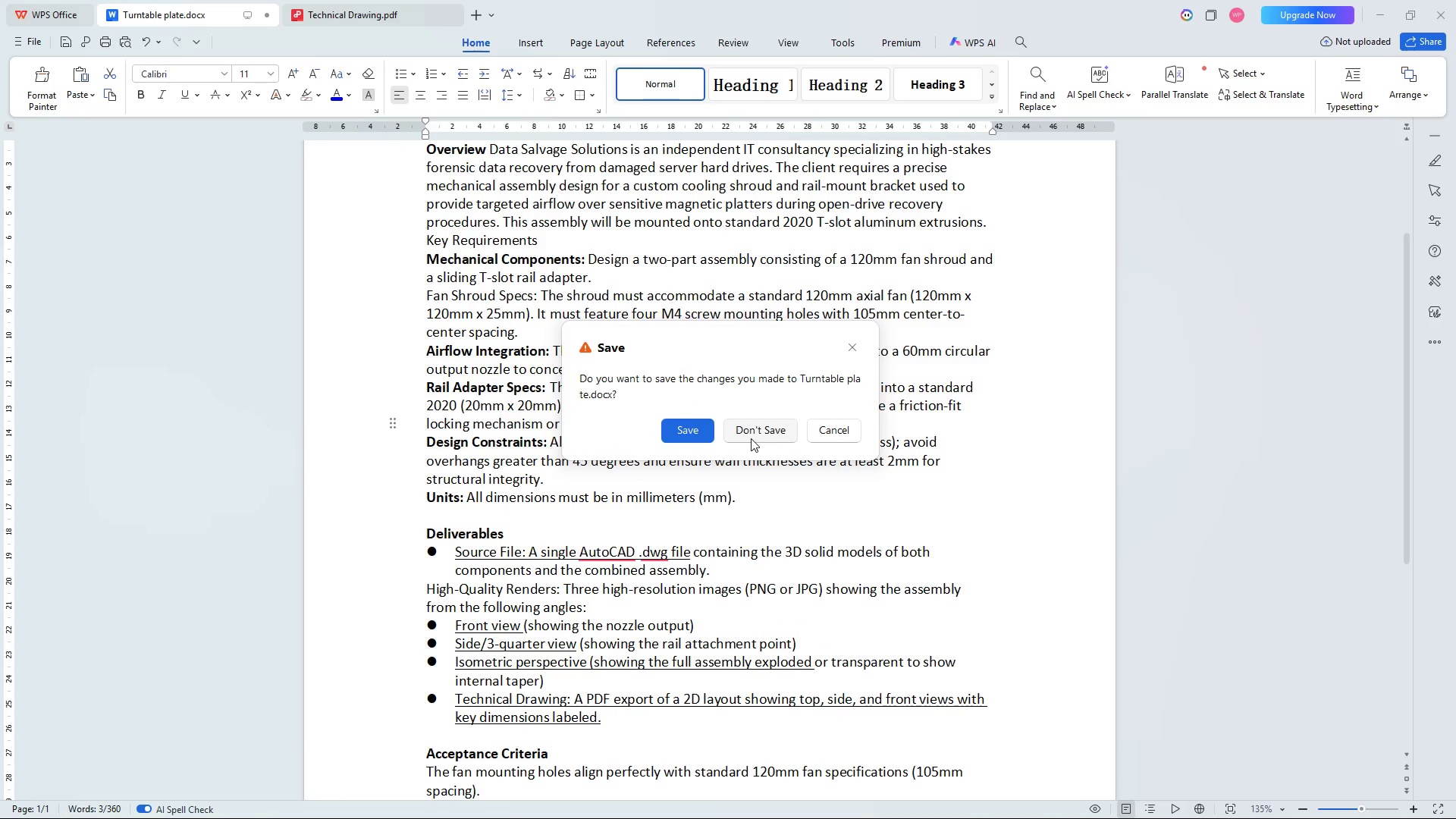 
left_click([834, 428])
 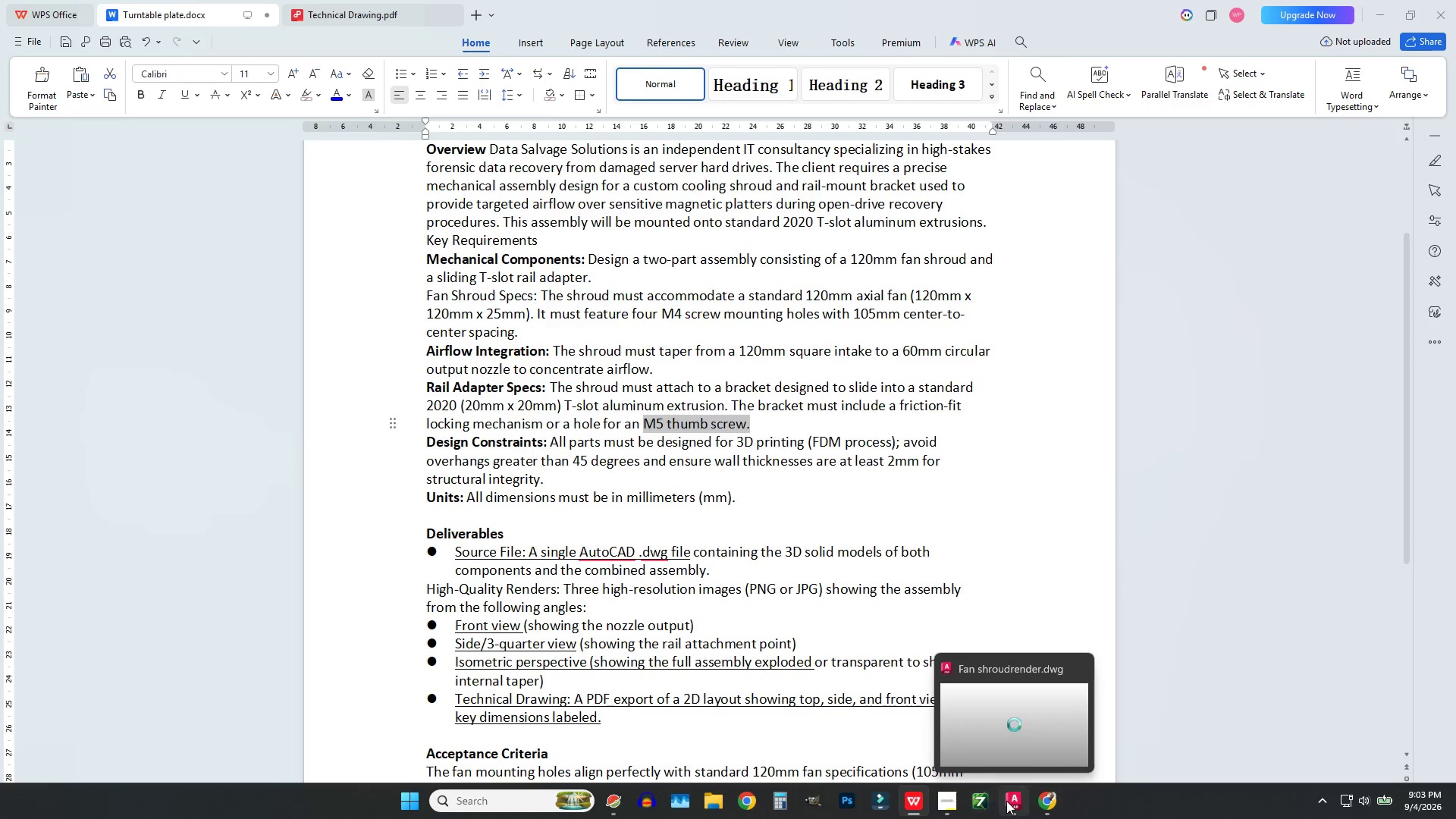 
left_click([1016, 803])
 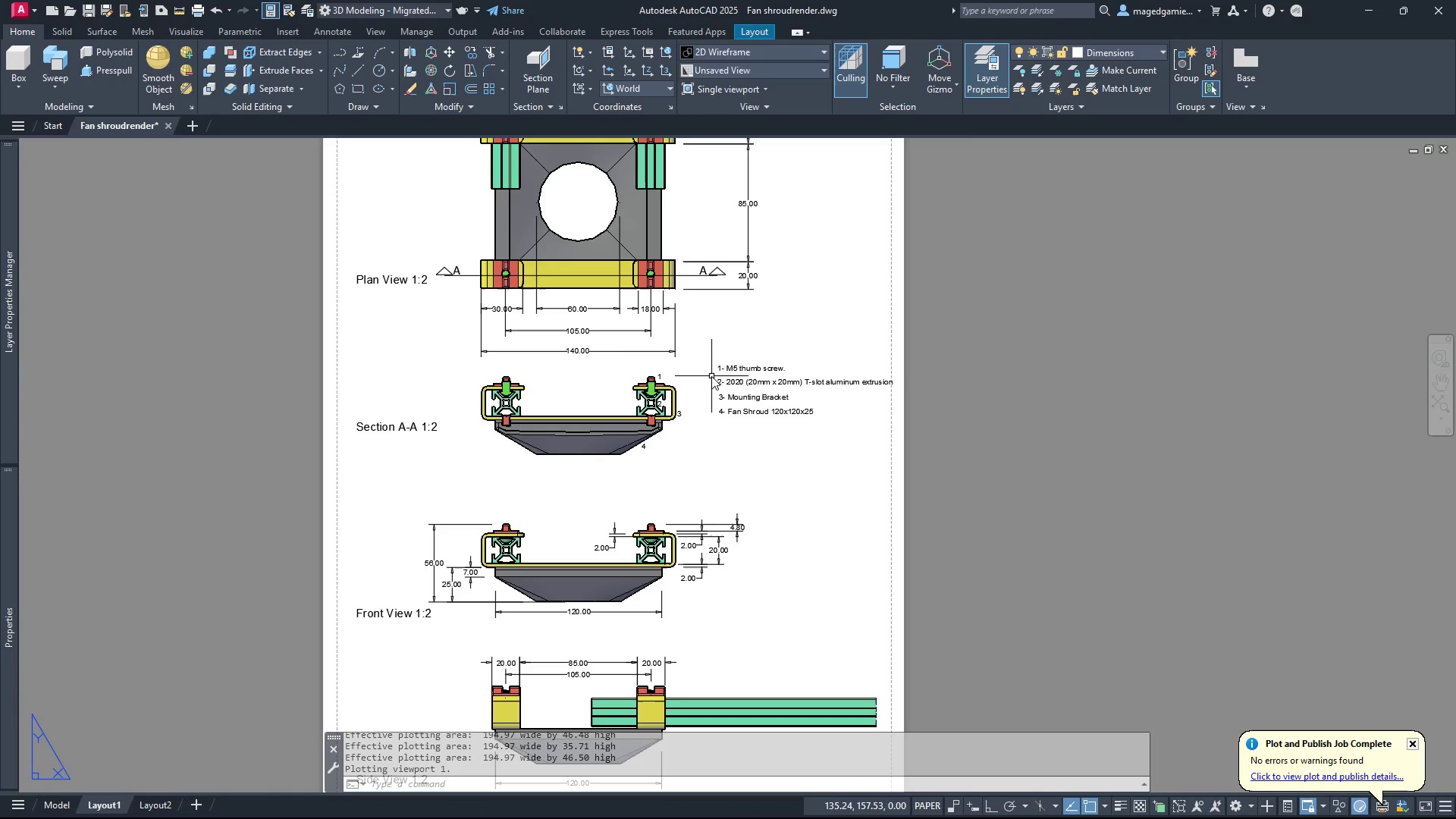 
scroll: coordinate [711, 376], scroll_direction: up, amount: 3.0
 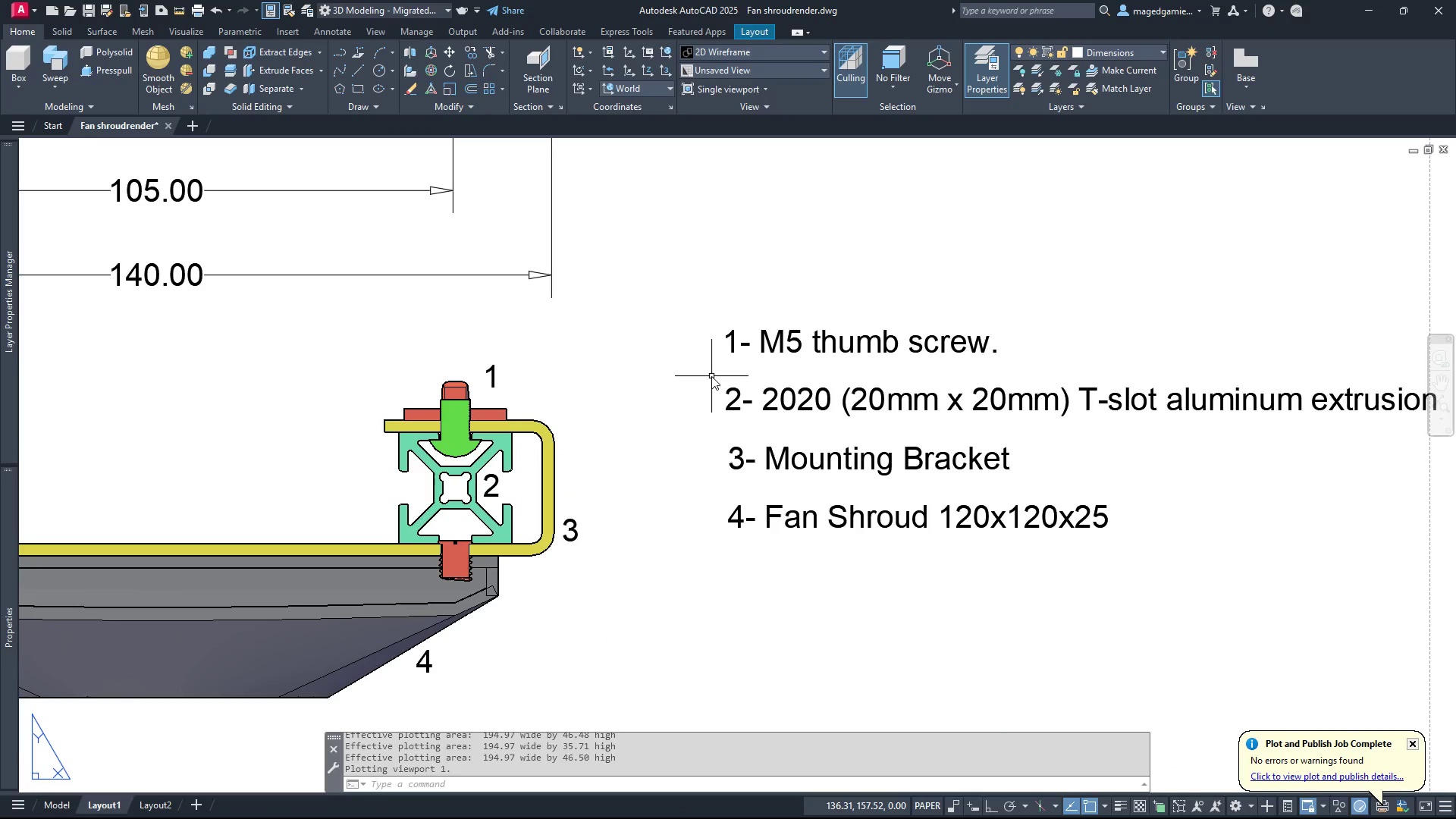 
scroll: coordinate [711, 376], scroll_direction: down, amount: 1.0
 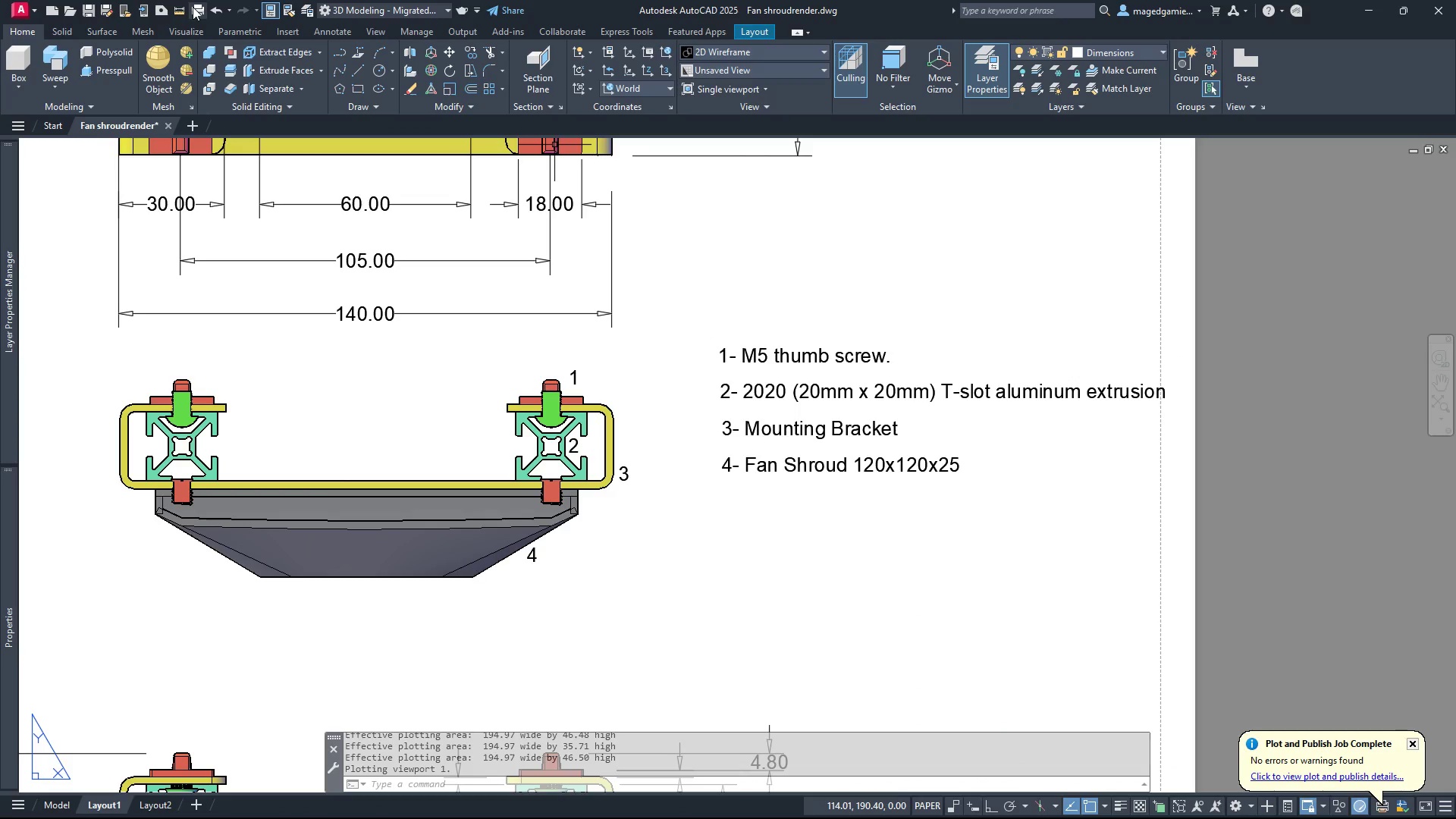 
left_click([194, 7])
 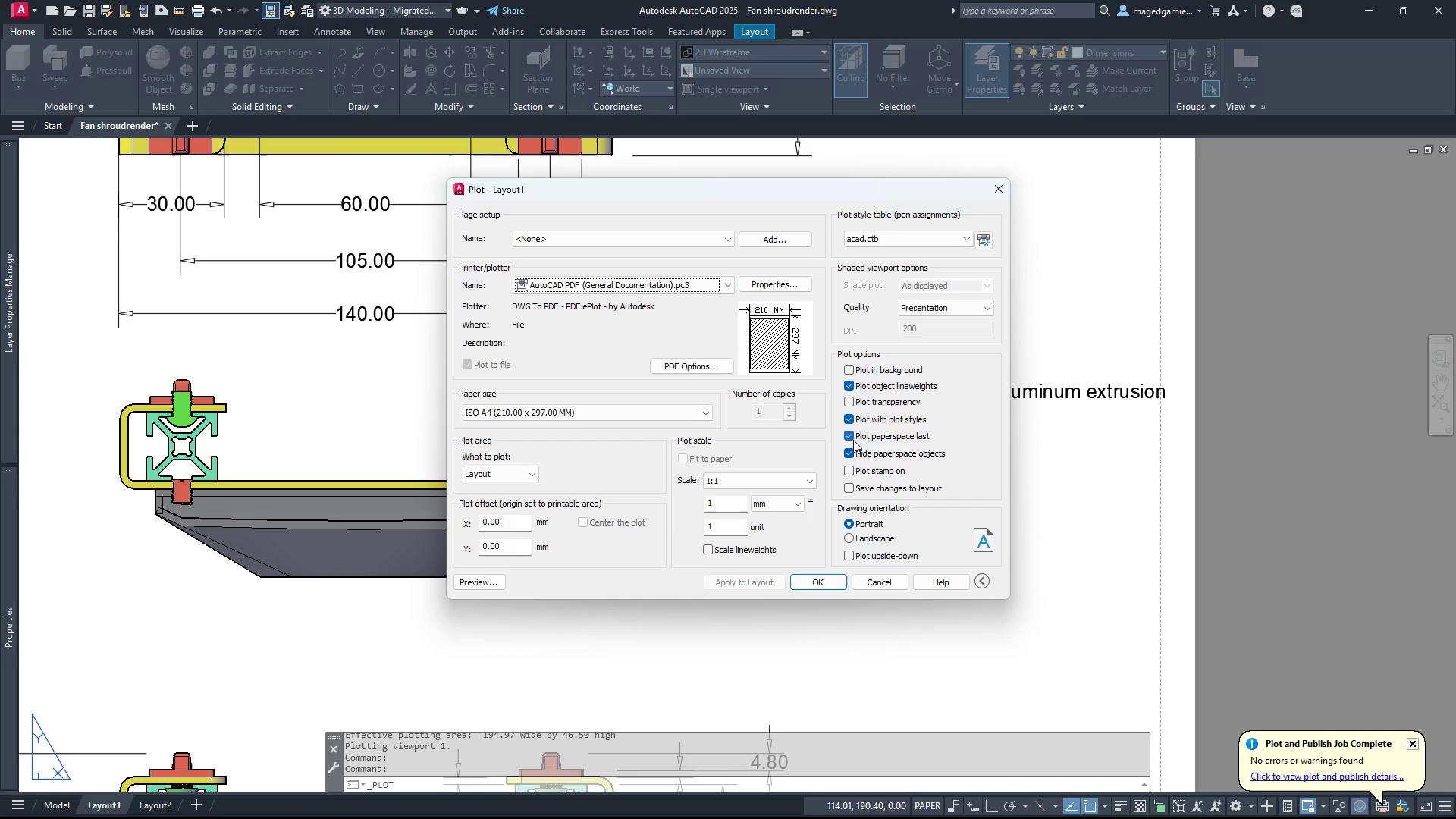 
wait(5.16)
 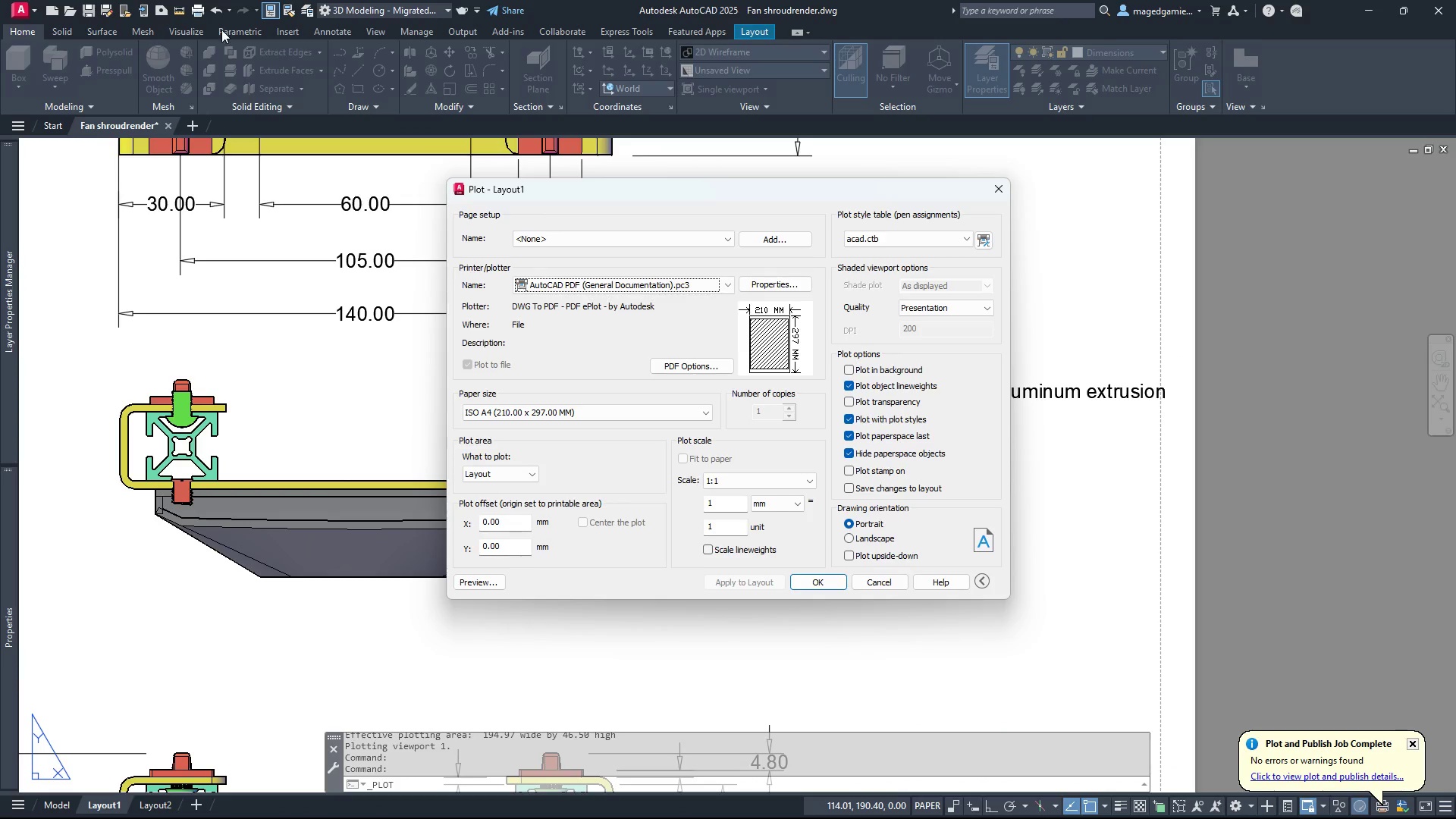 
left_click([850, 437])
 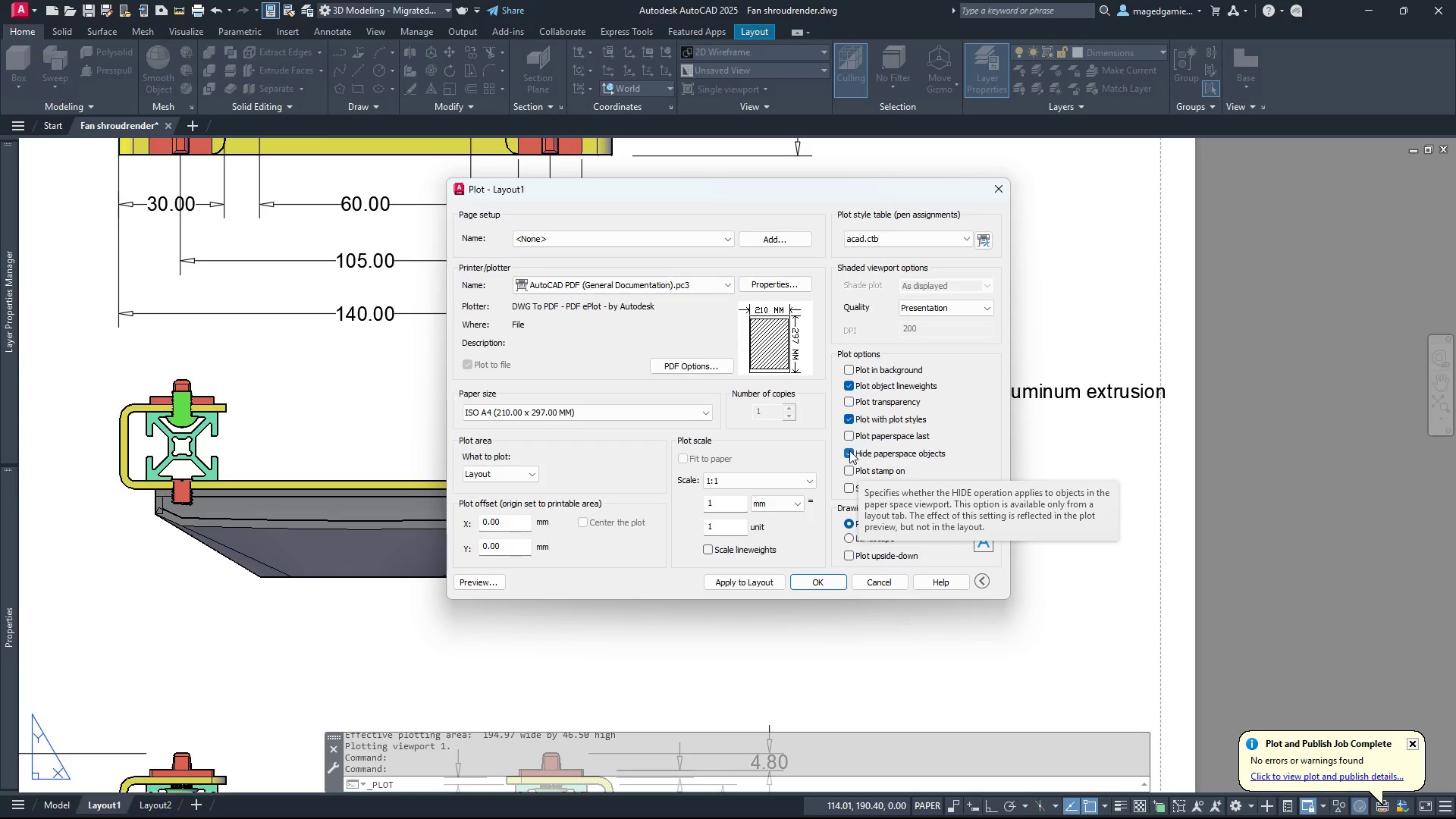 
wait(5.64)
 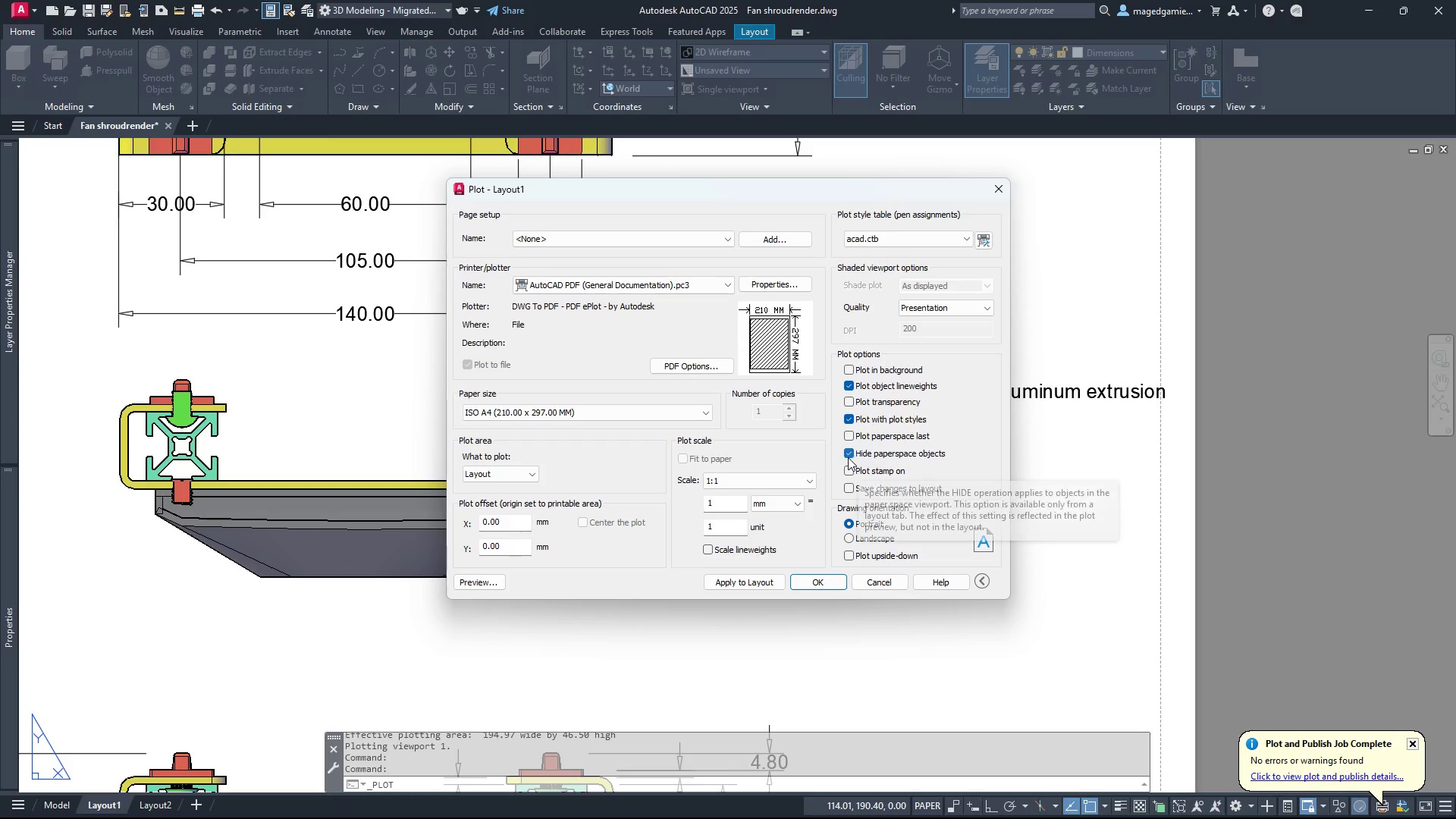 
left_click([849, 453])
 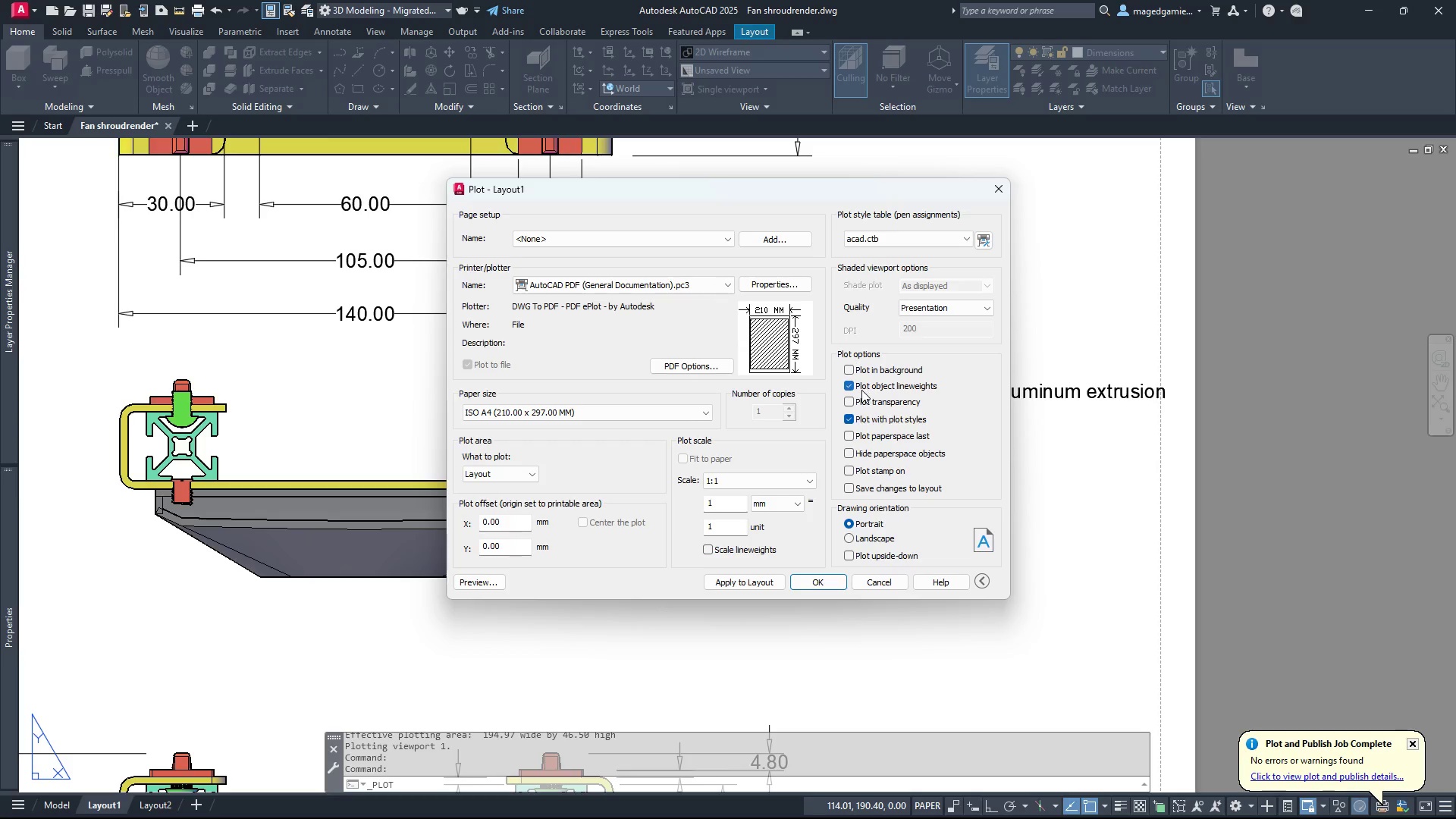 
wait(8.3)
 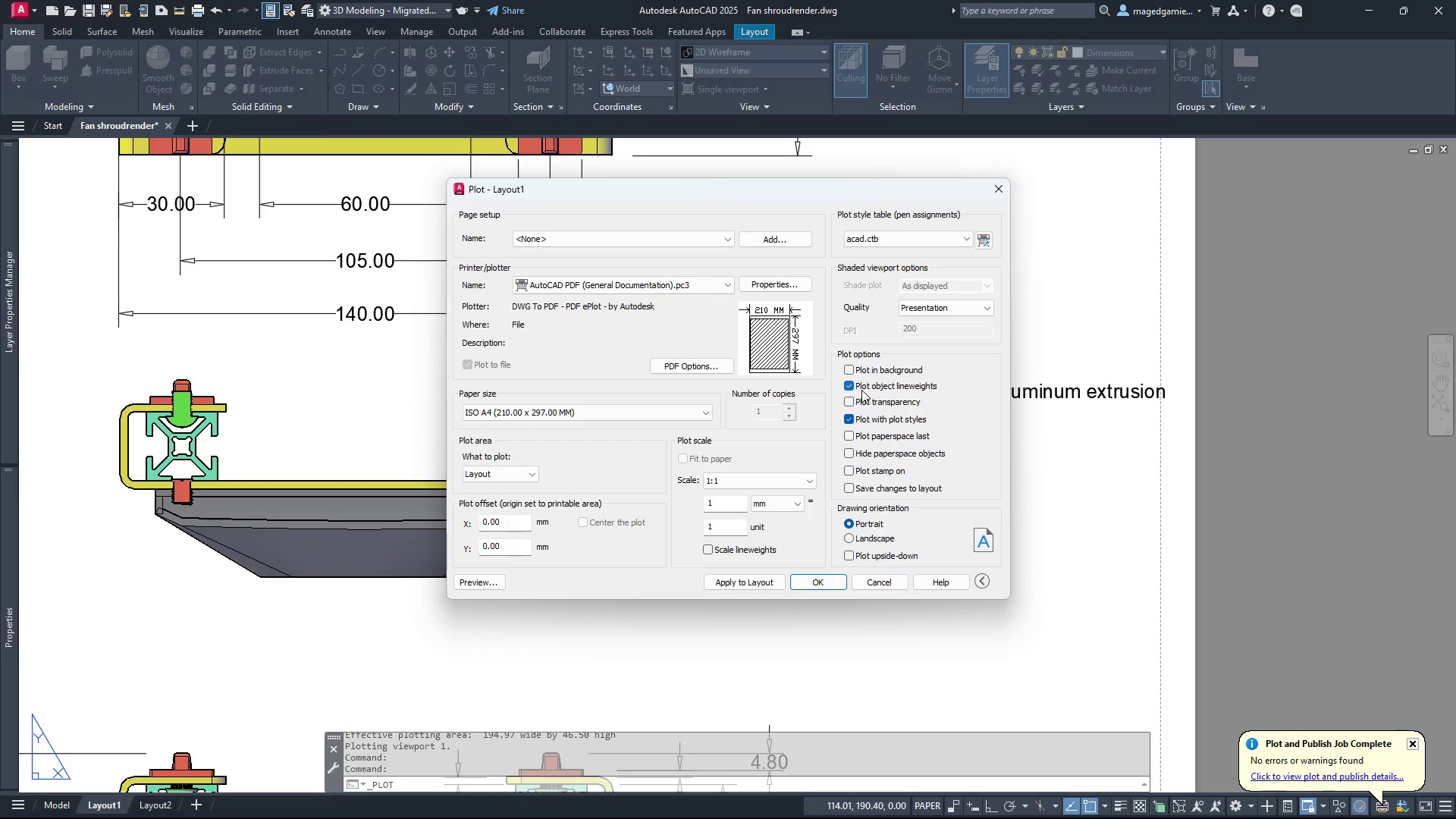 
left_click([488, 578])
 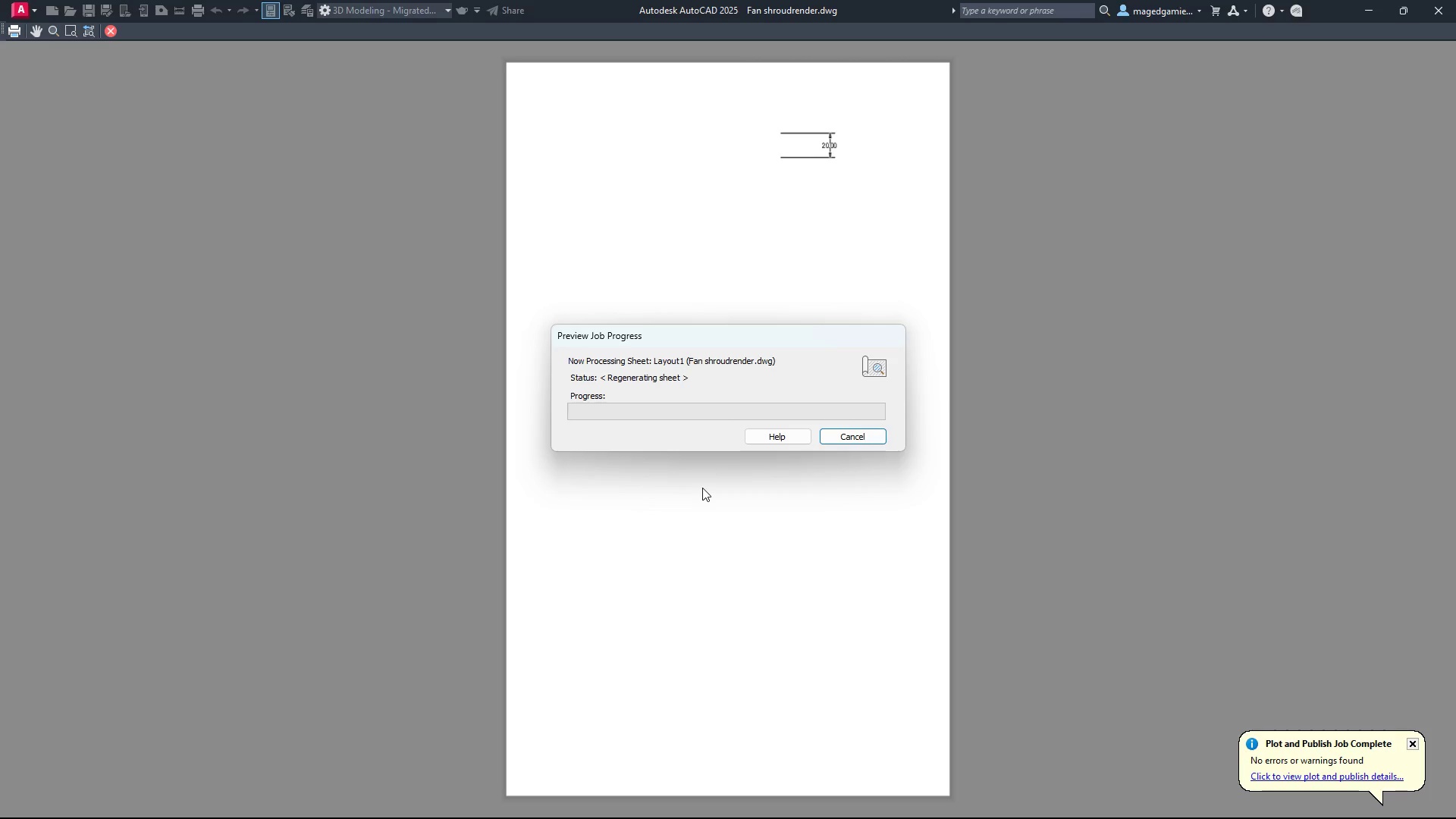 
wait(9.41)
 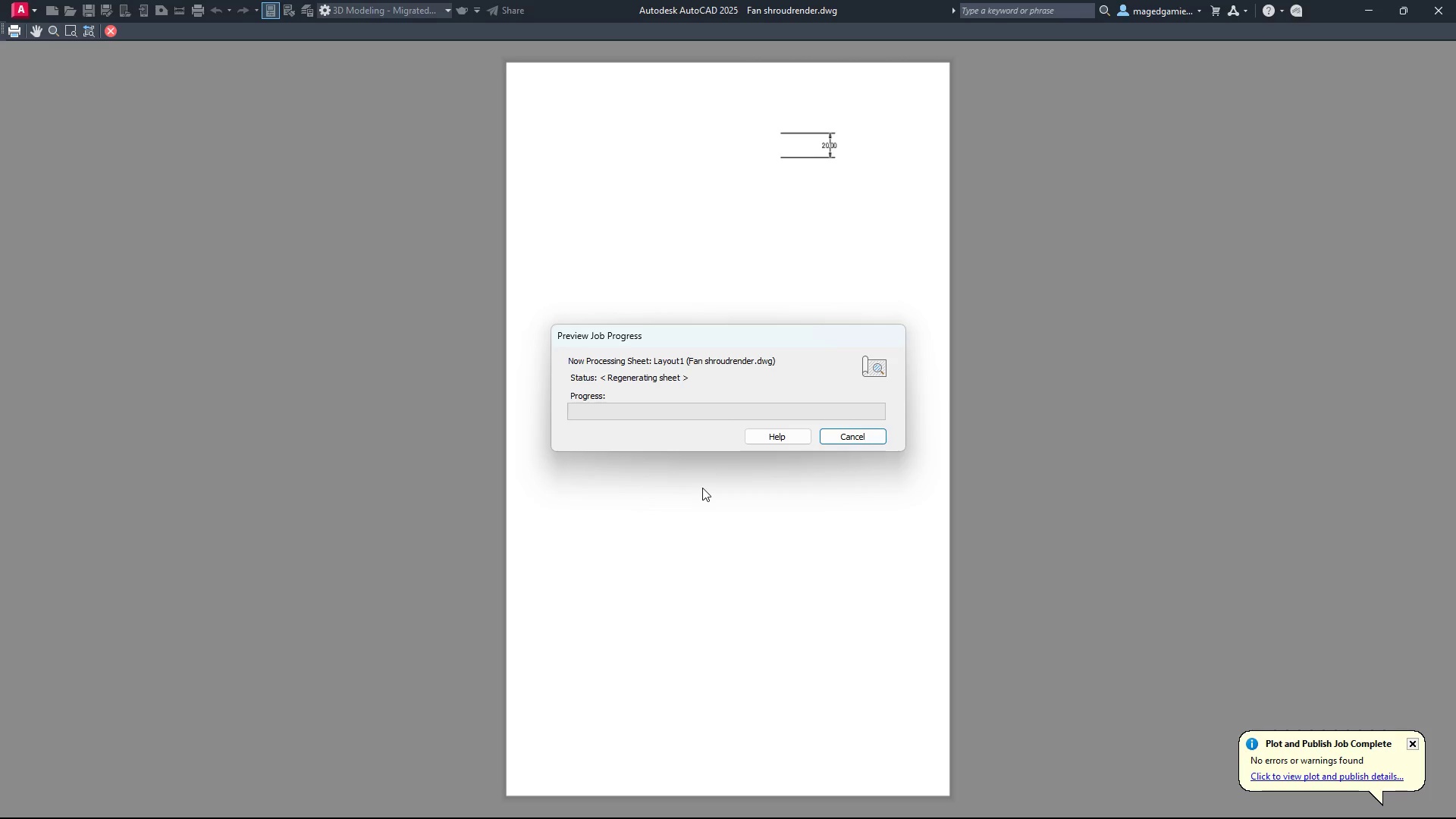 
scroll: coordinate [770, 399], scroll_direction: up, amount: 3.0
 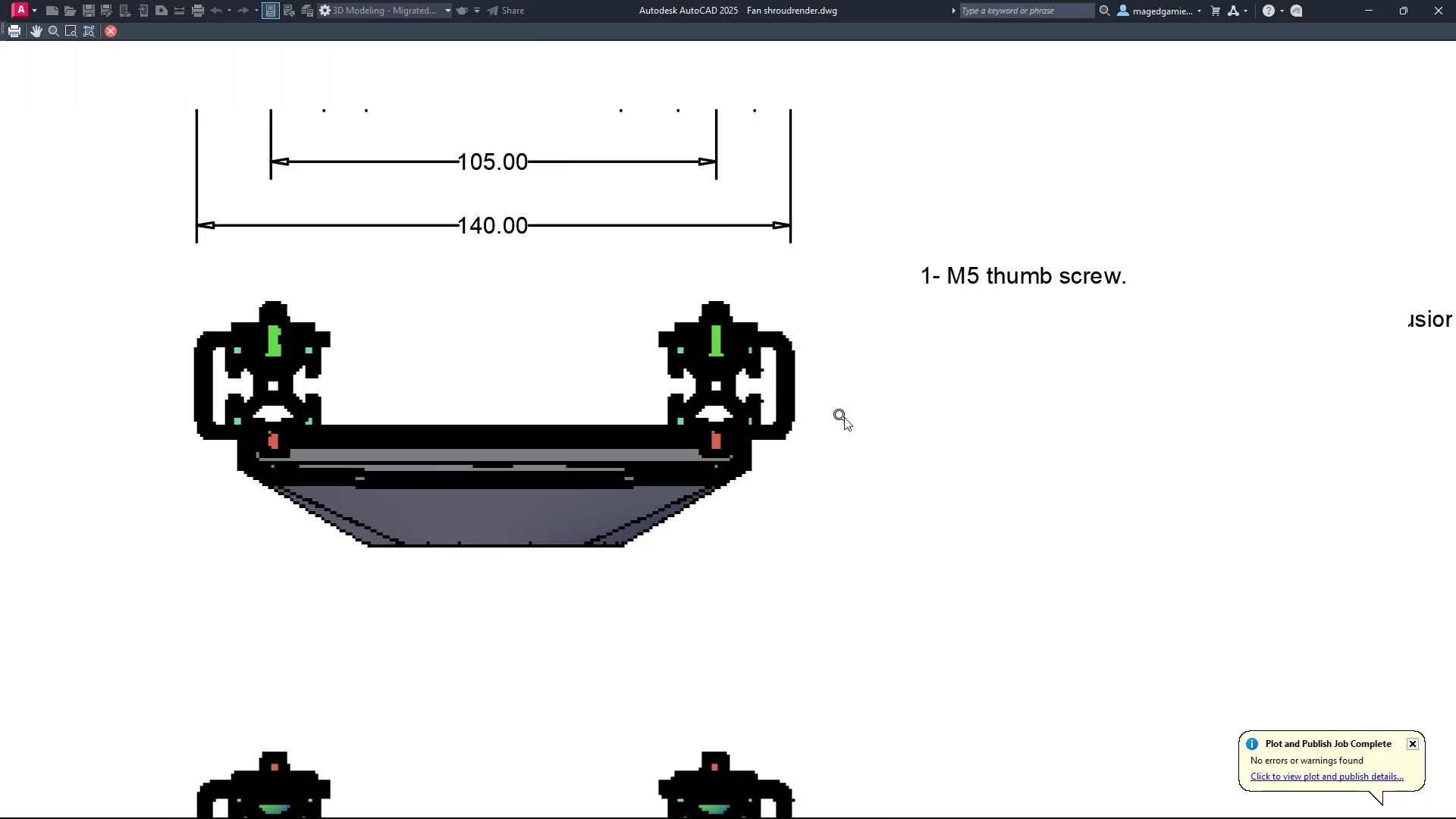 
scroll: coordinate [844, 417], scroll_direction: down, amount: 2.0
 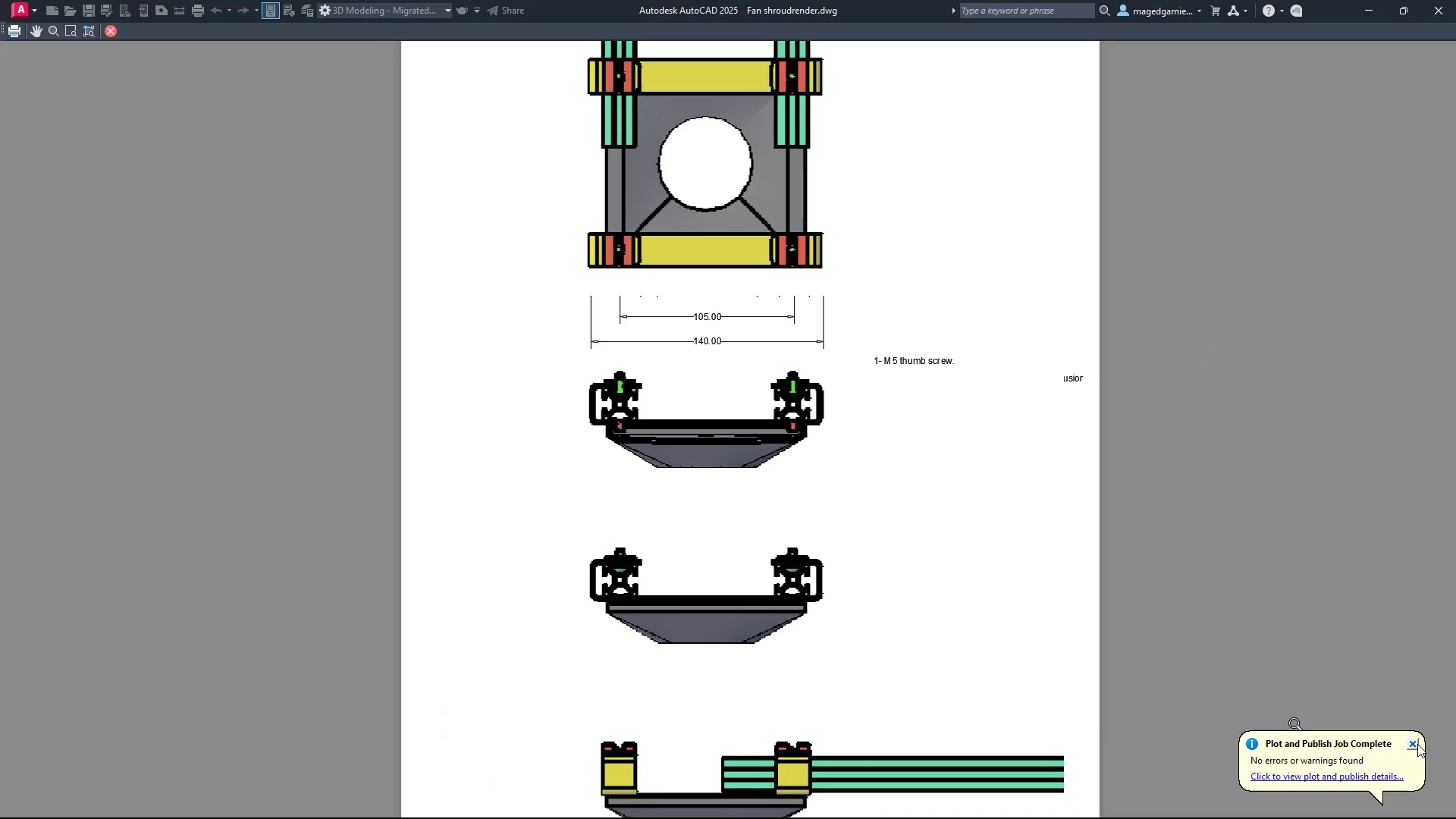 
left_click([1417, 744])
 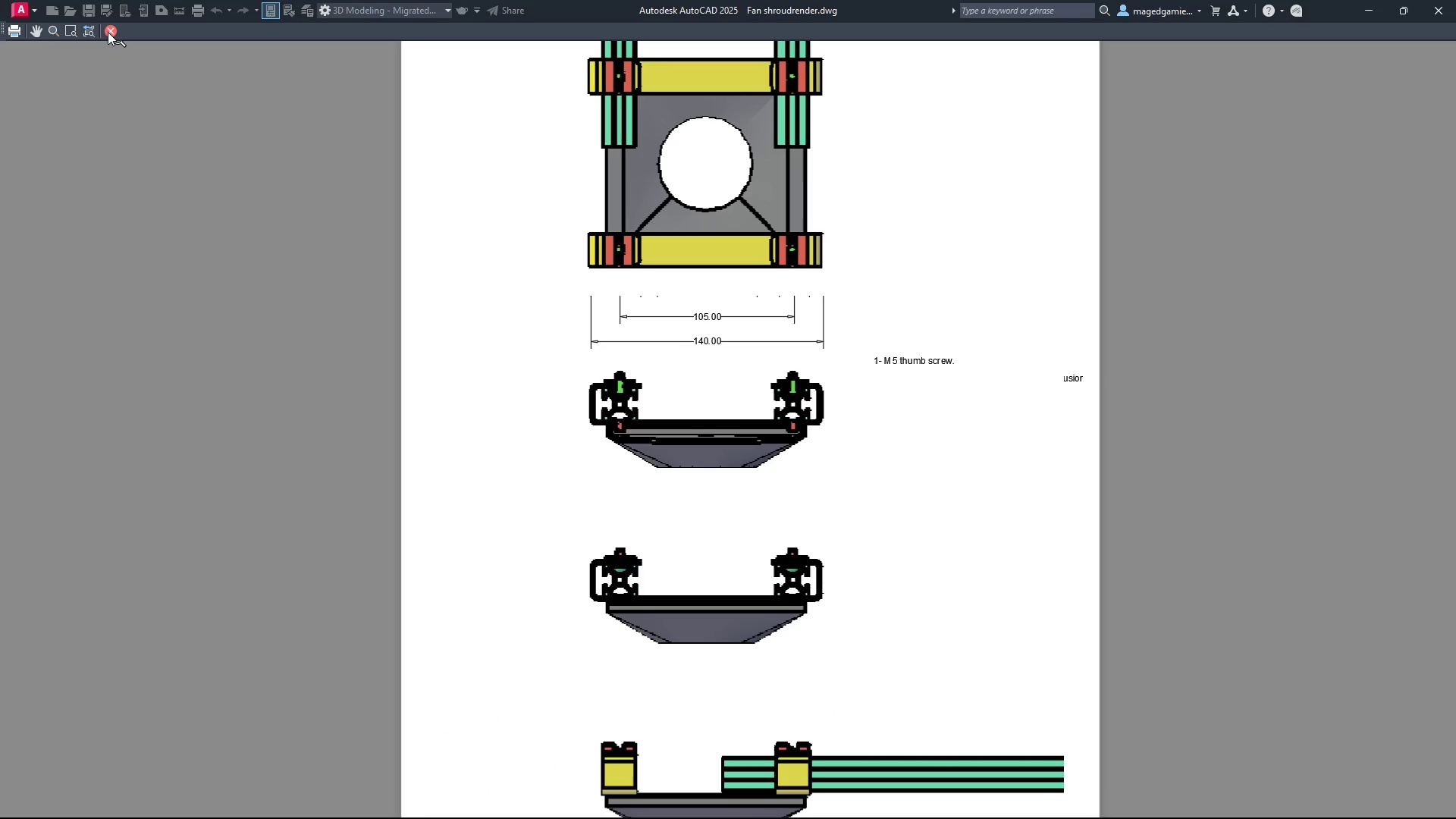 
left_click([108, 32])
 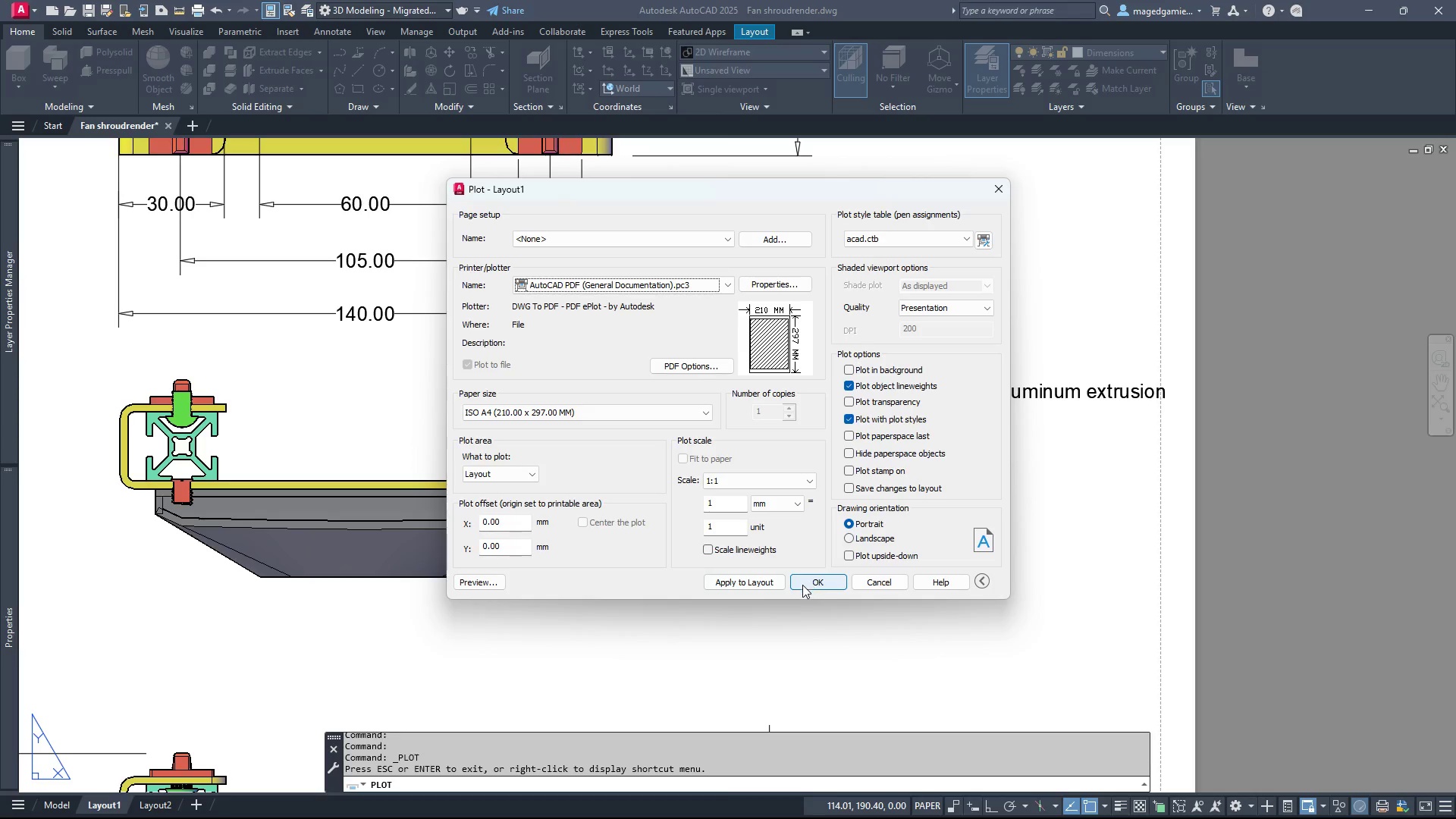 
wait(6.05)
 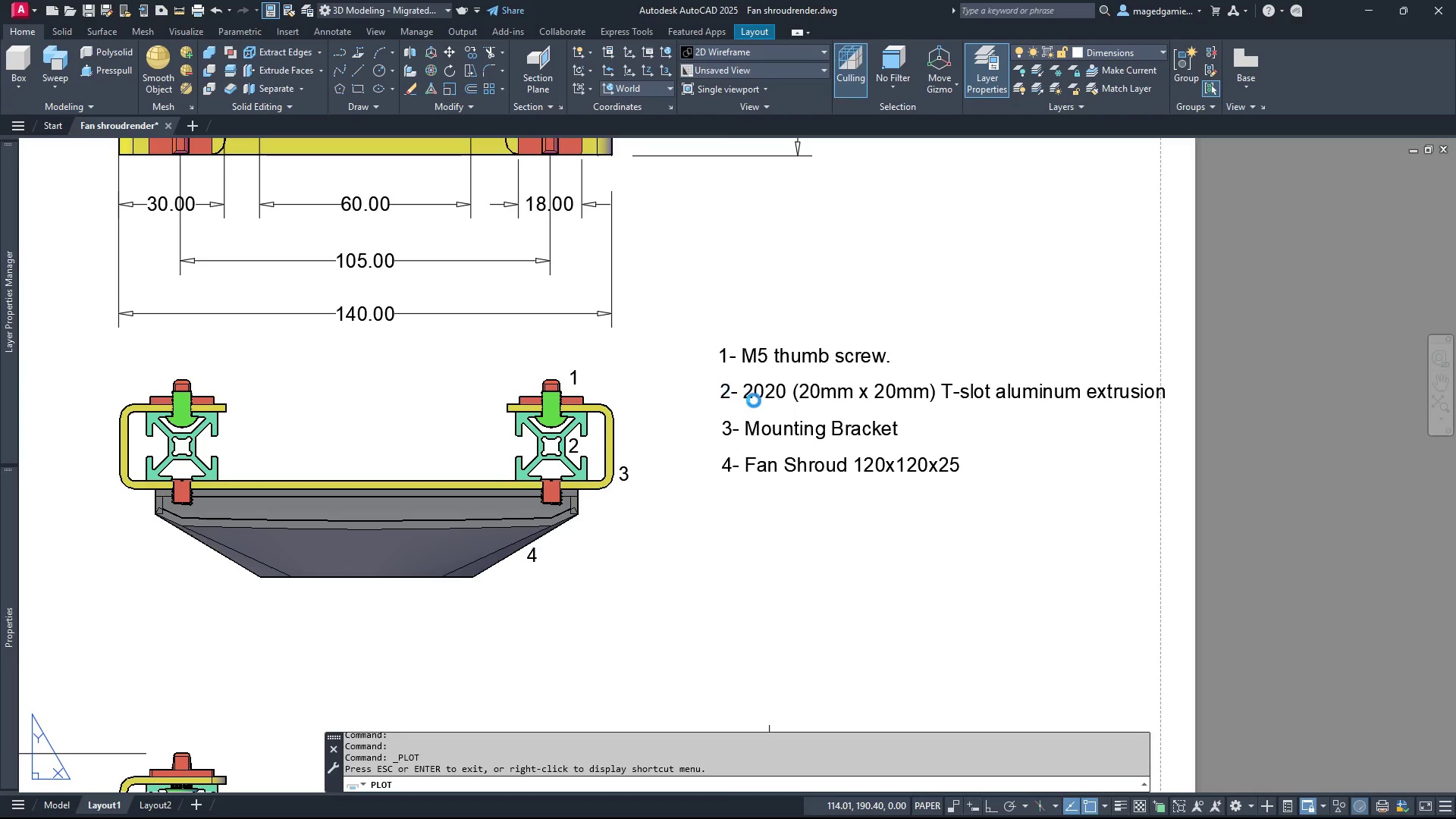 
left_click([824, 583])
 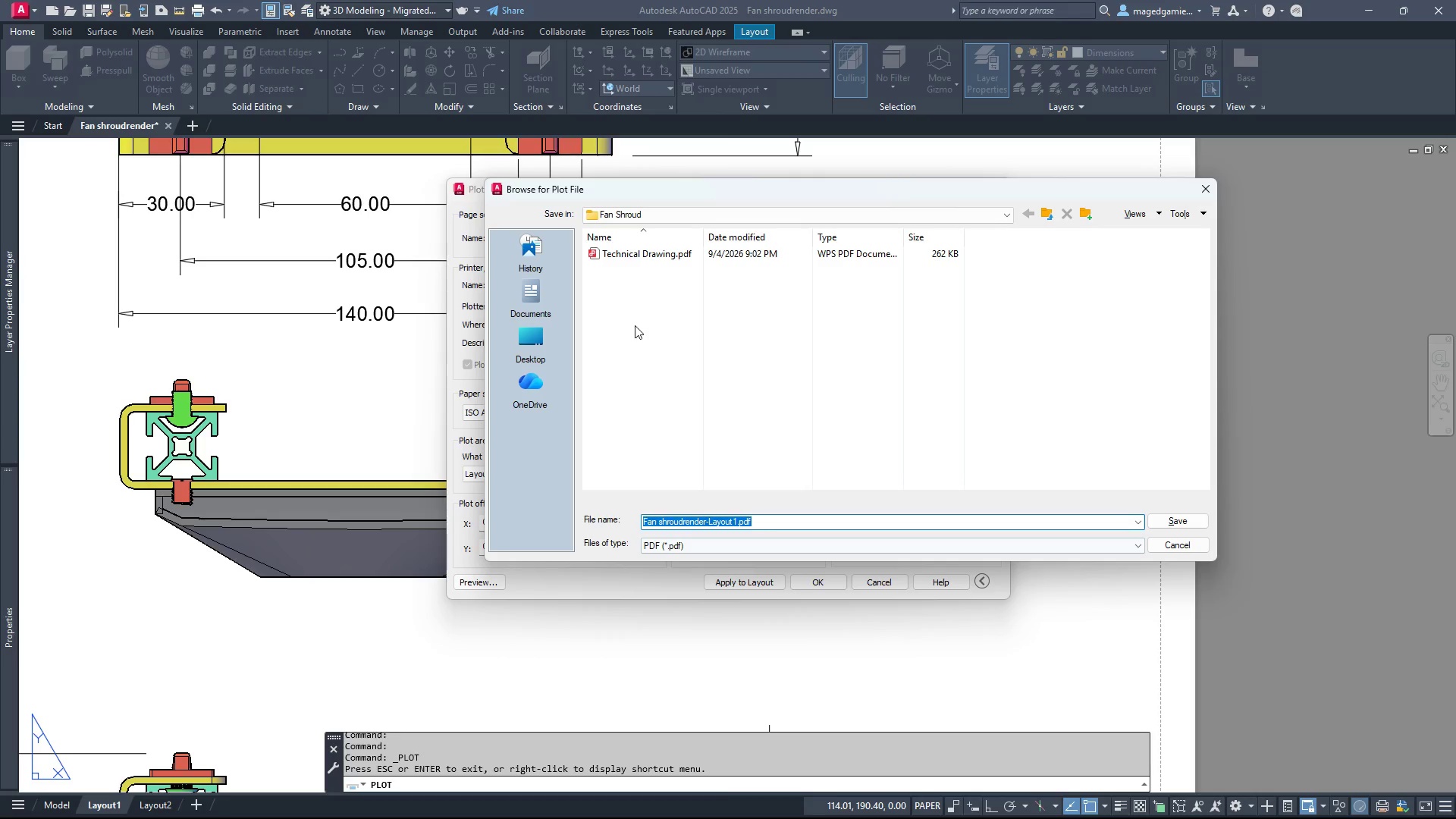 
left_click([639, 253])
 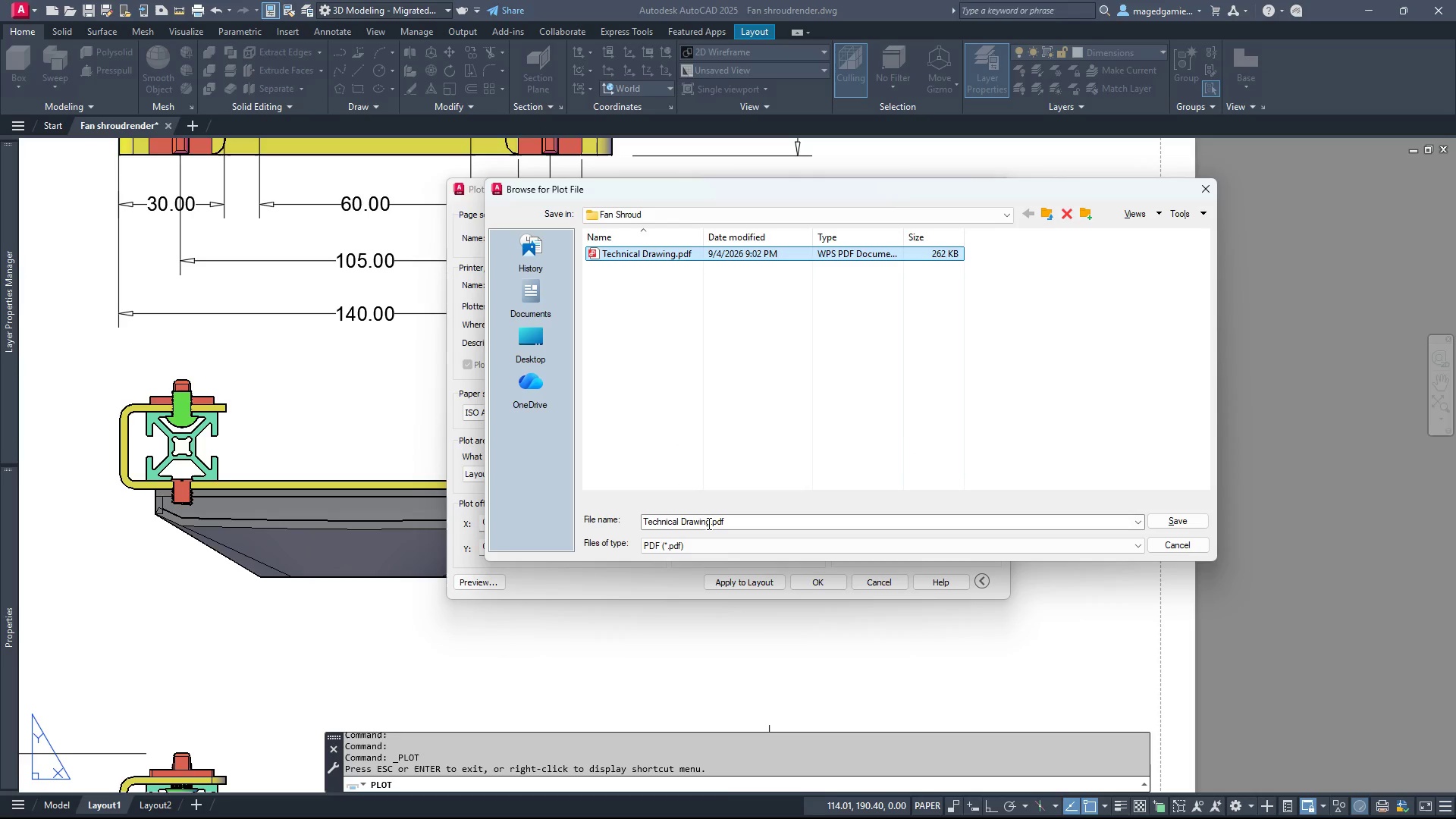 
left_click([708, 523])
 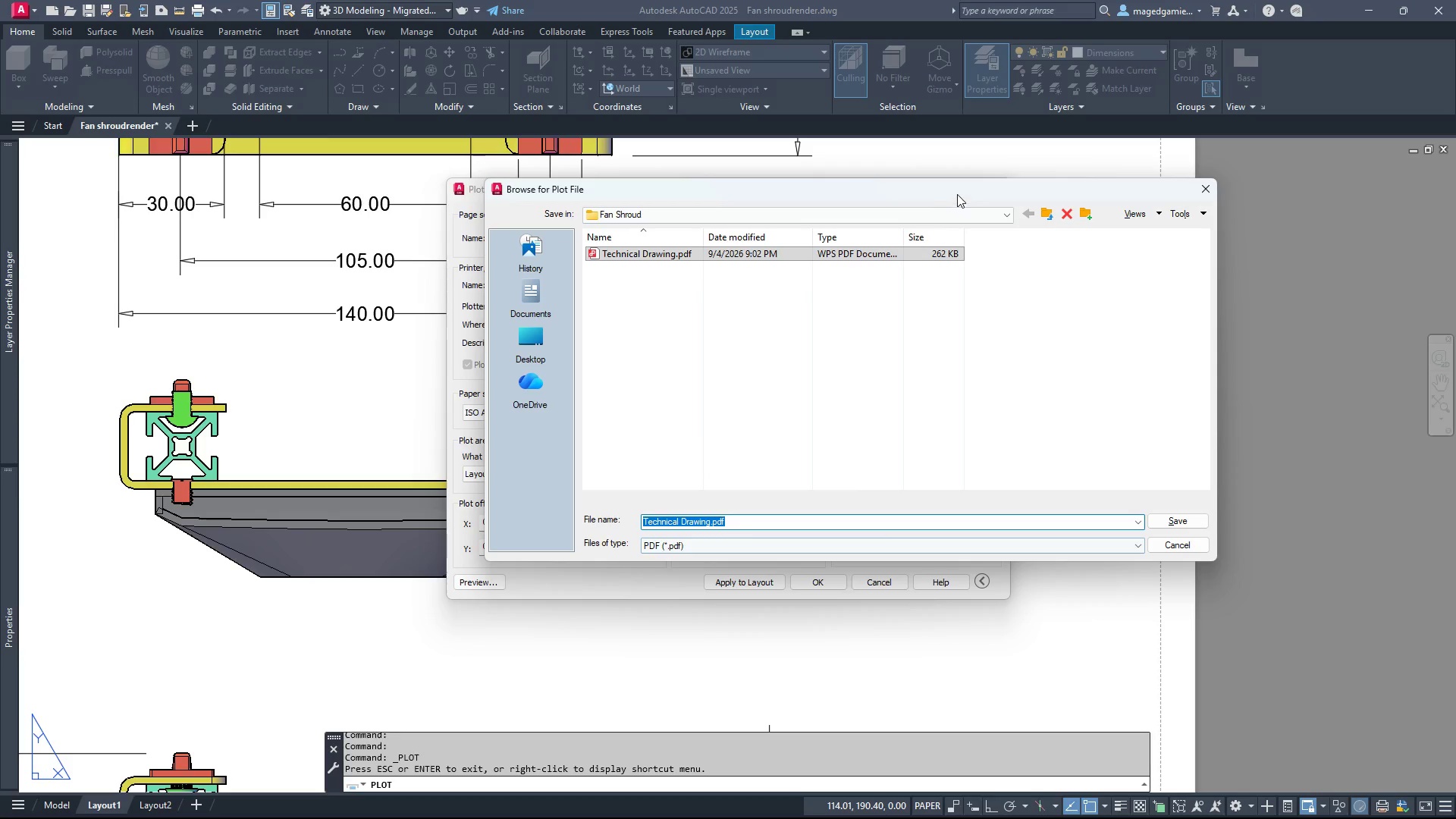 
left_click_drag(start_coordinate=[959, 191], to_coordinate=[981, 315])
 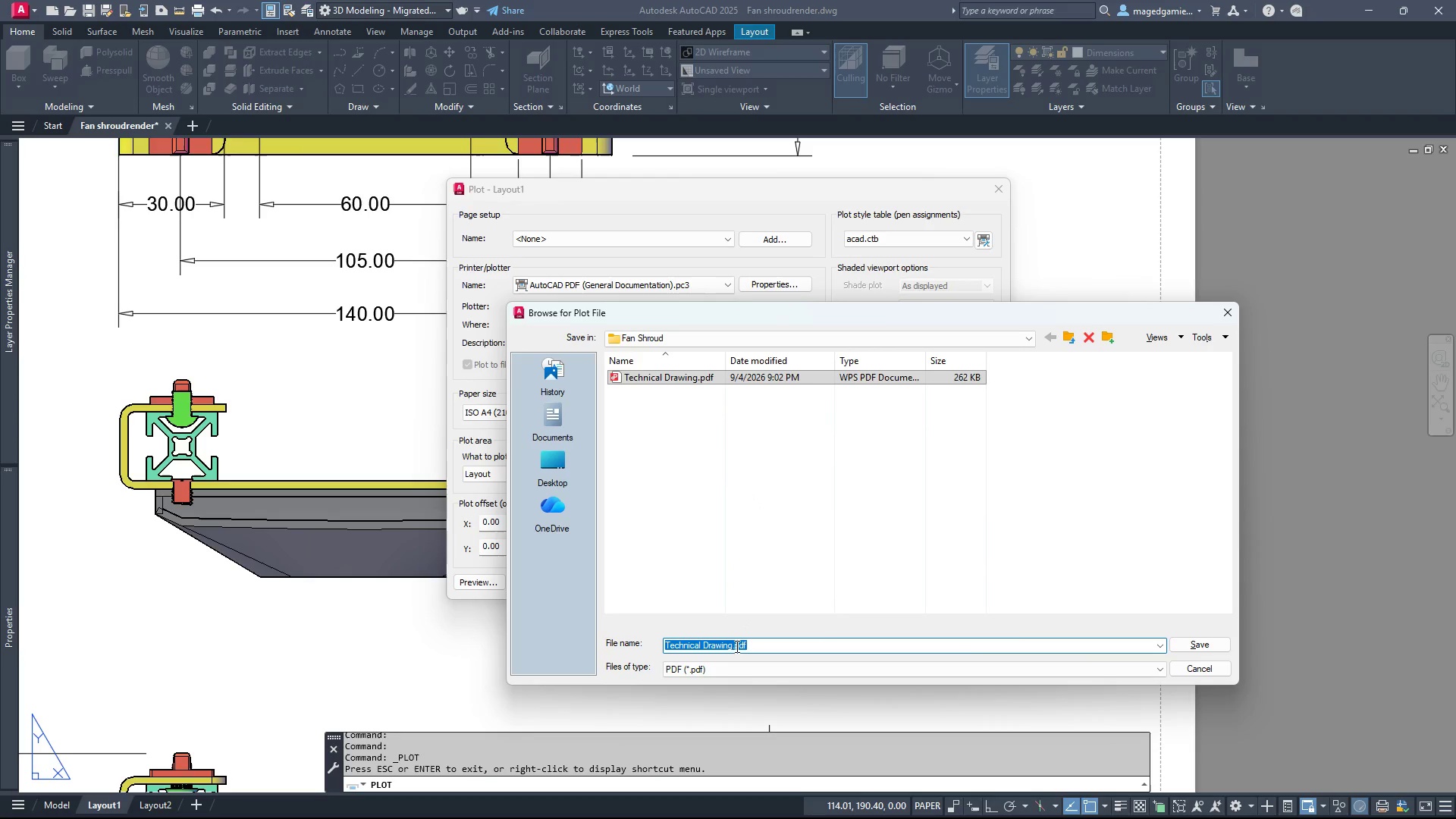 
left_click([732, 645])
 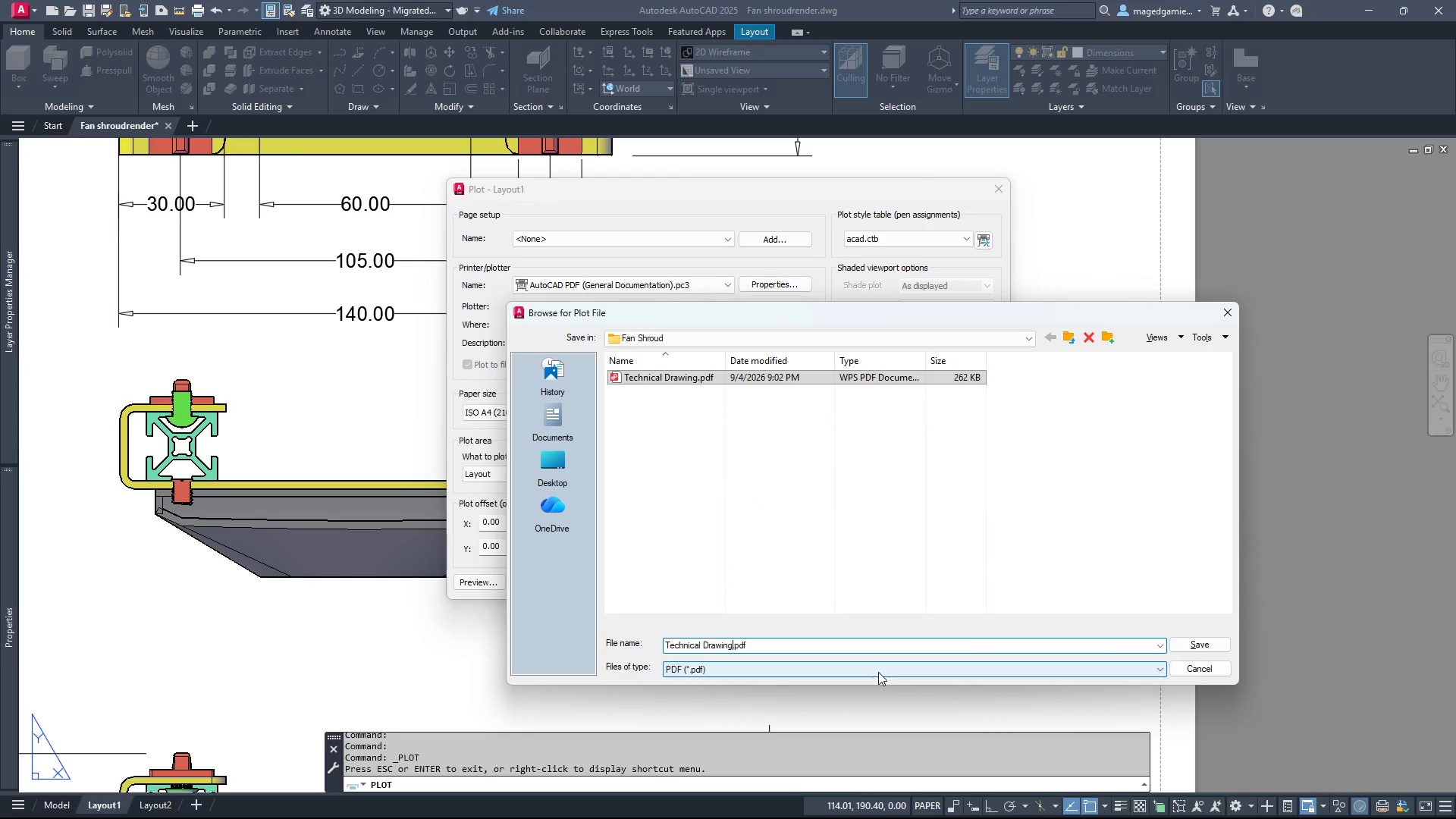 
type(LW)
 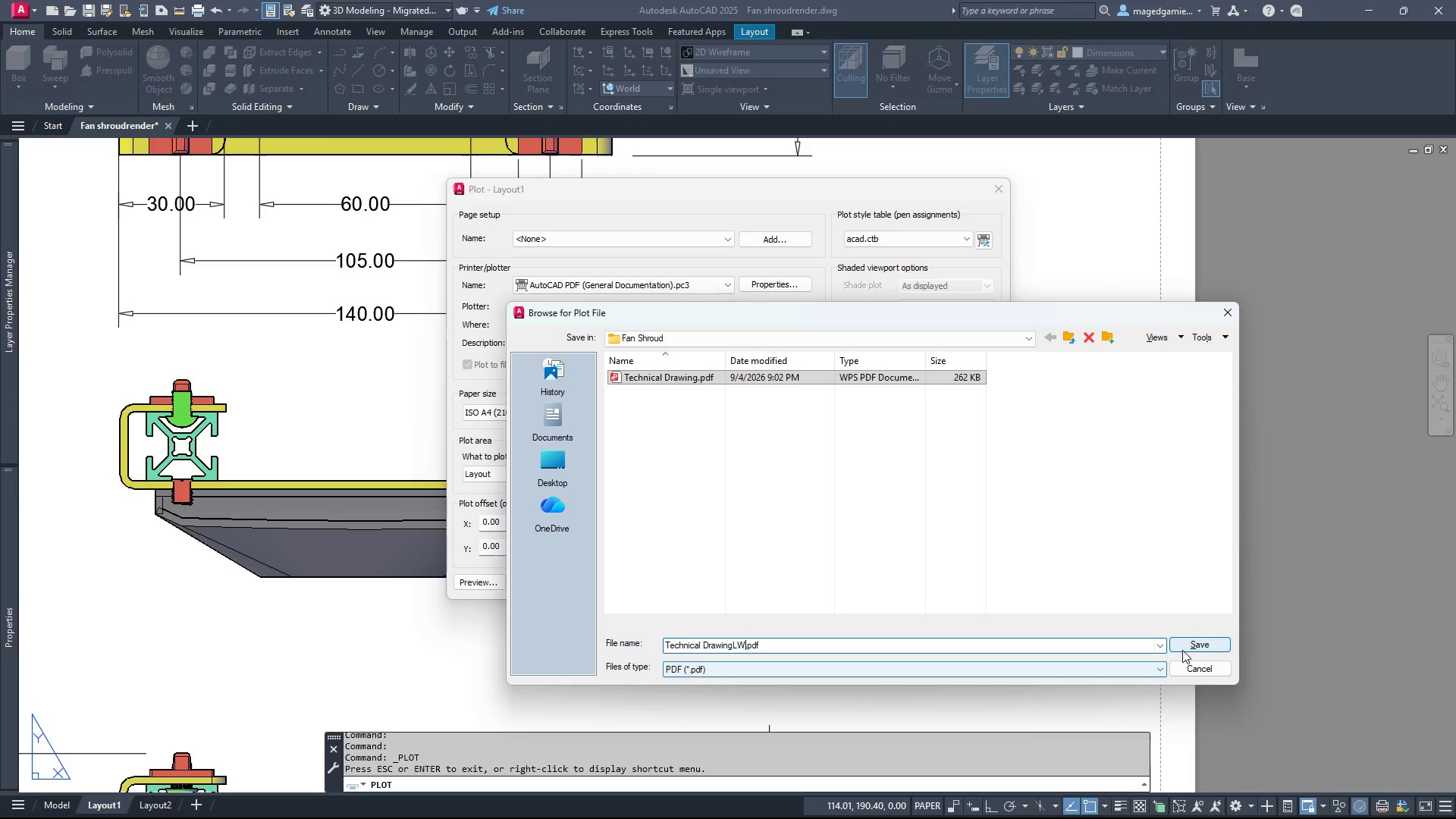 
left_click([1216, 643])
 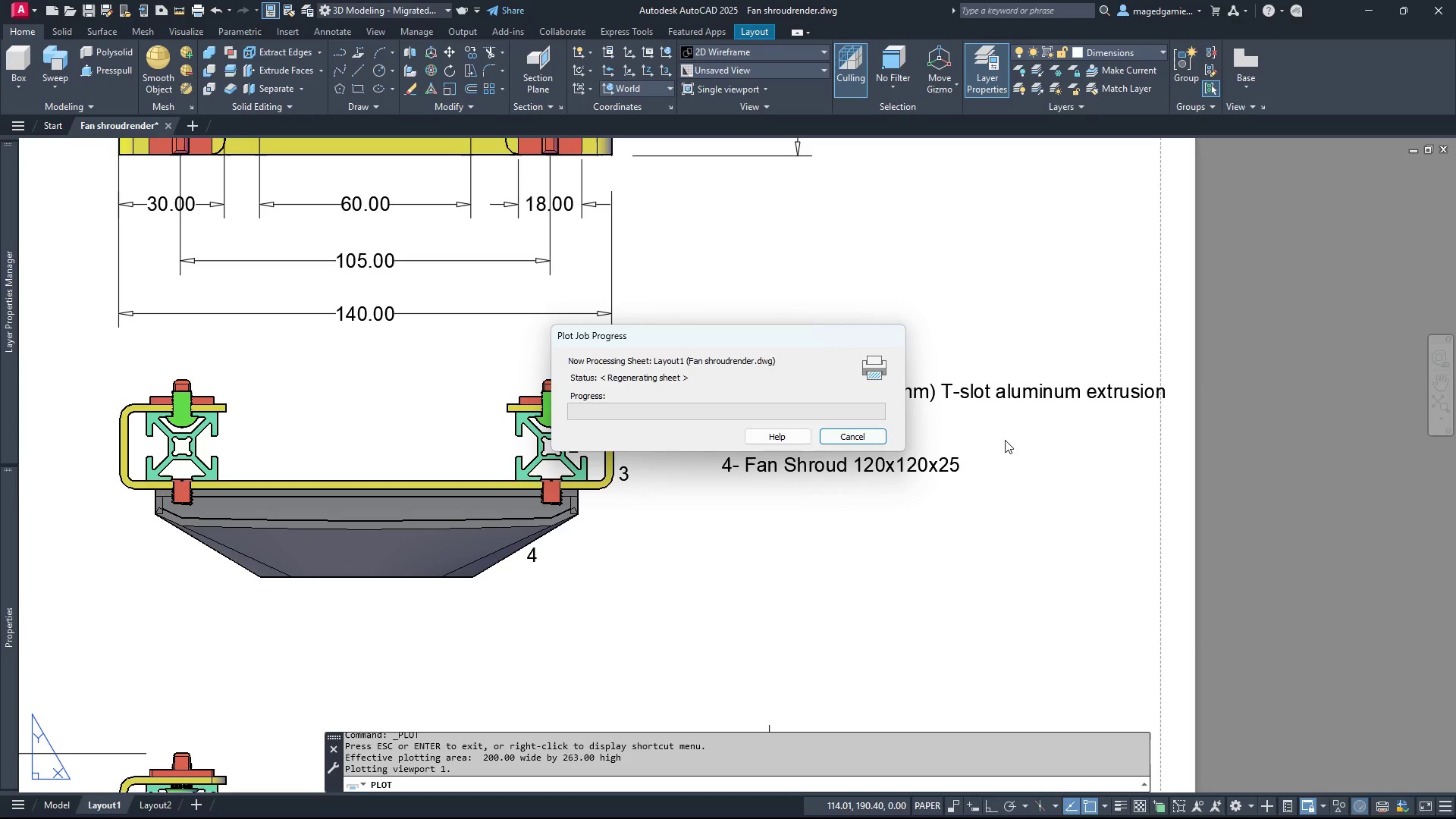 
wait(10.19)
 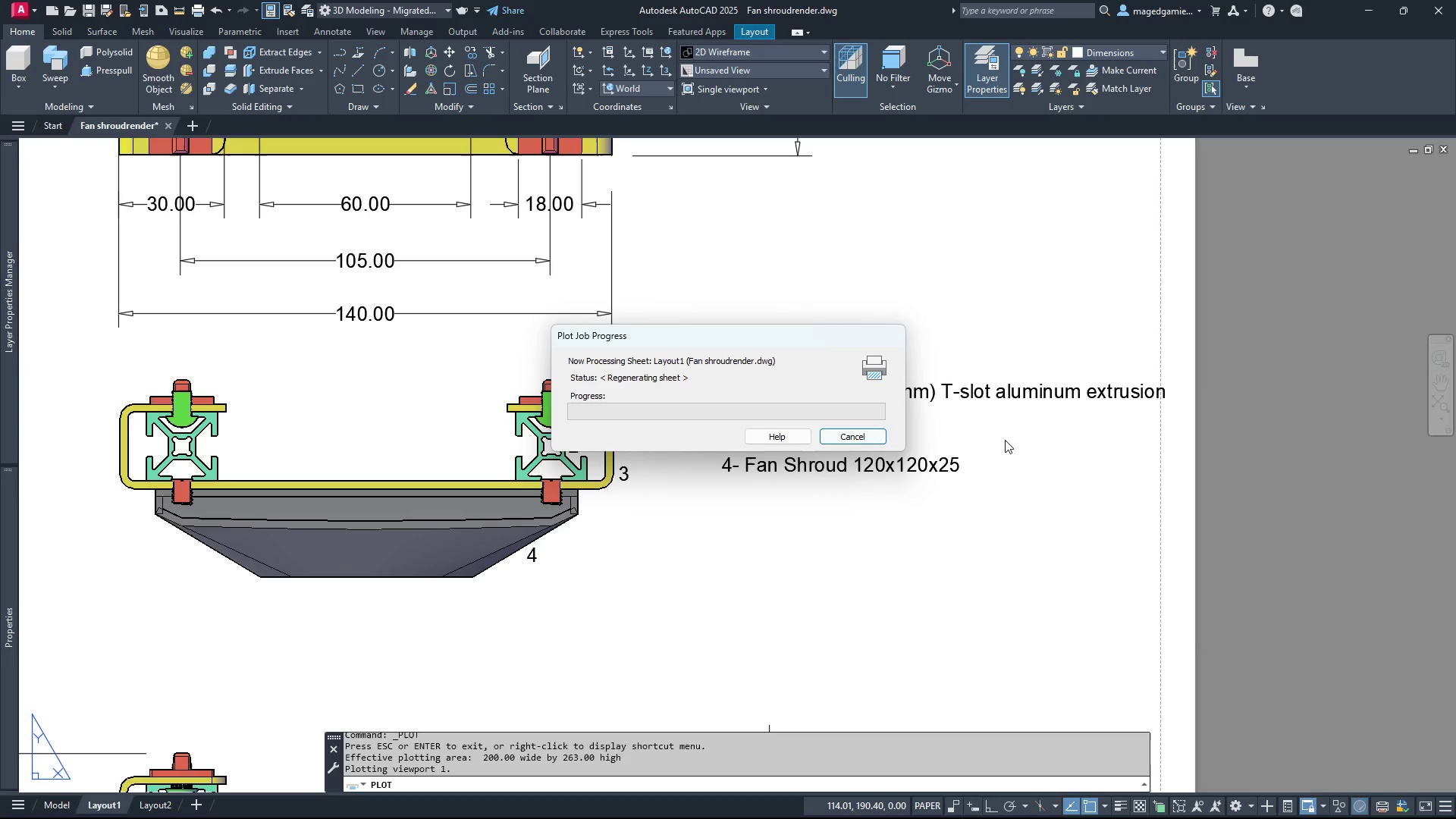 
scroll: coordinate [874, 626], scroll_direction: up, amount: 3.0
 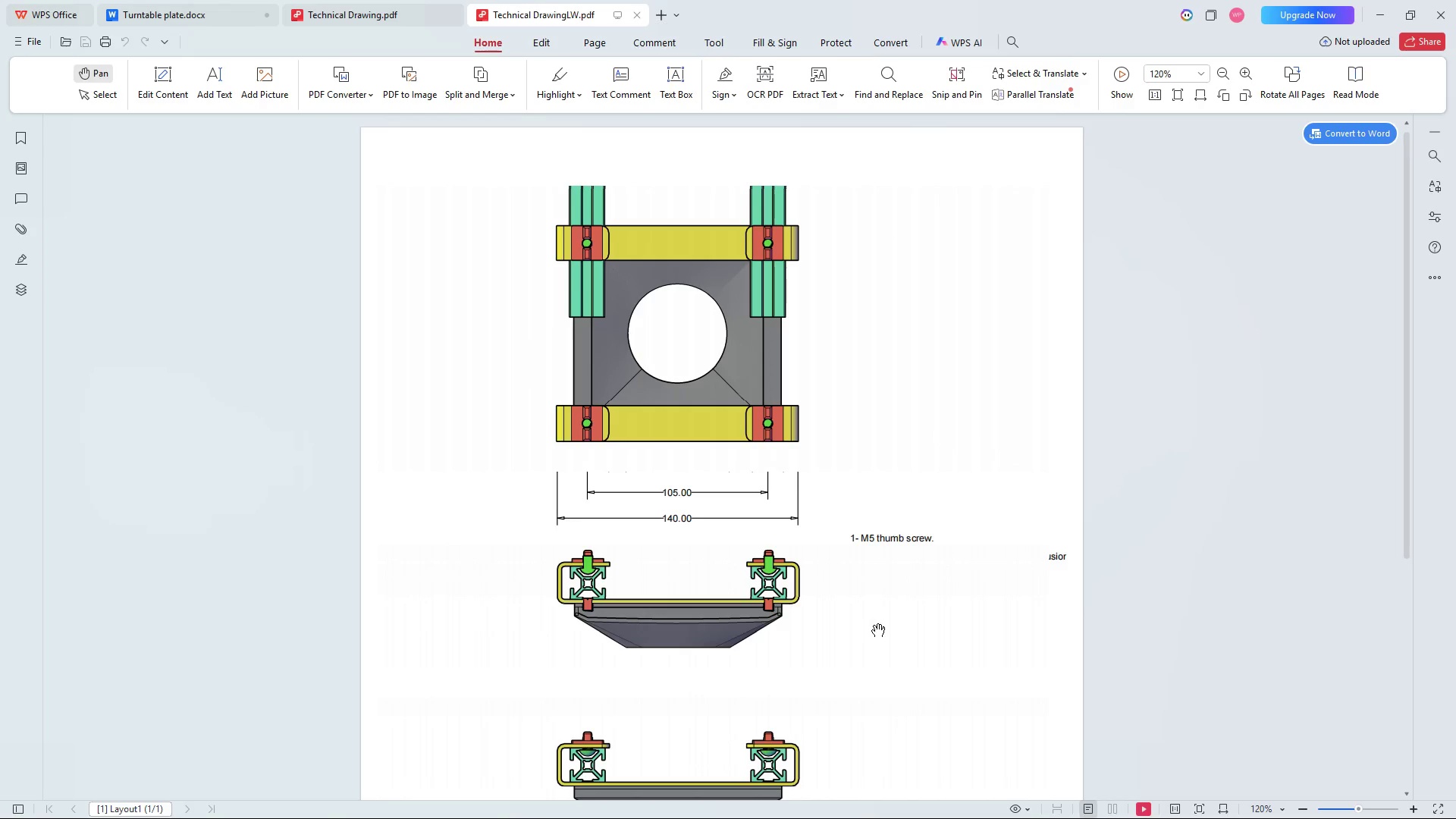 
scroll: coordinate [874, 626], scroll_direction: down, amount: 7.0
 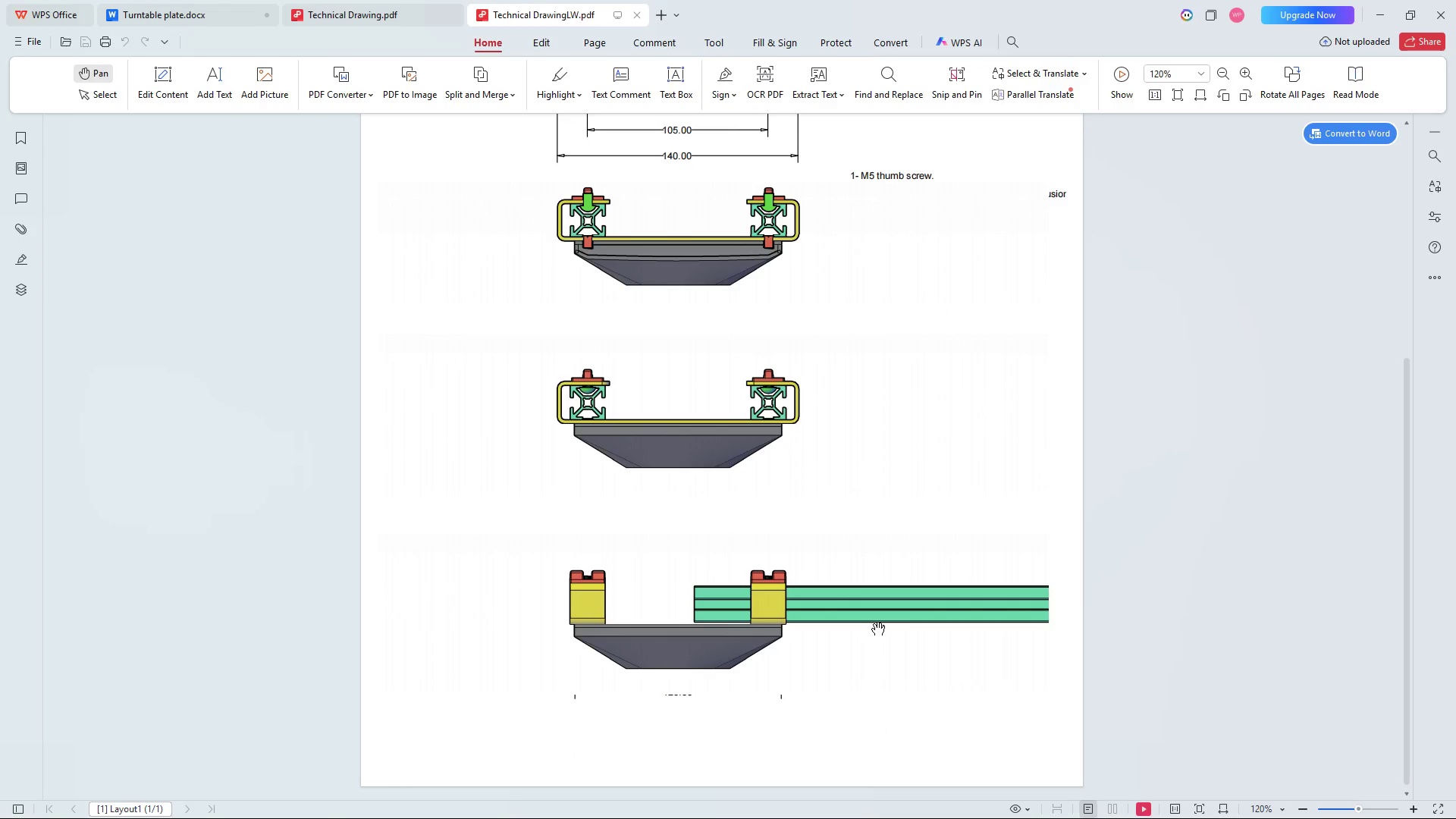 
scroll: coordinate [874, 624], scroll_direction: up, amount: 8.0
 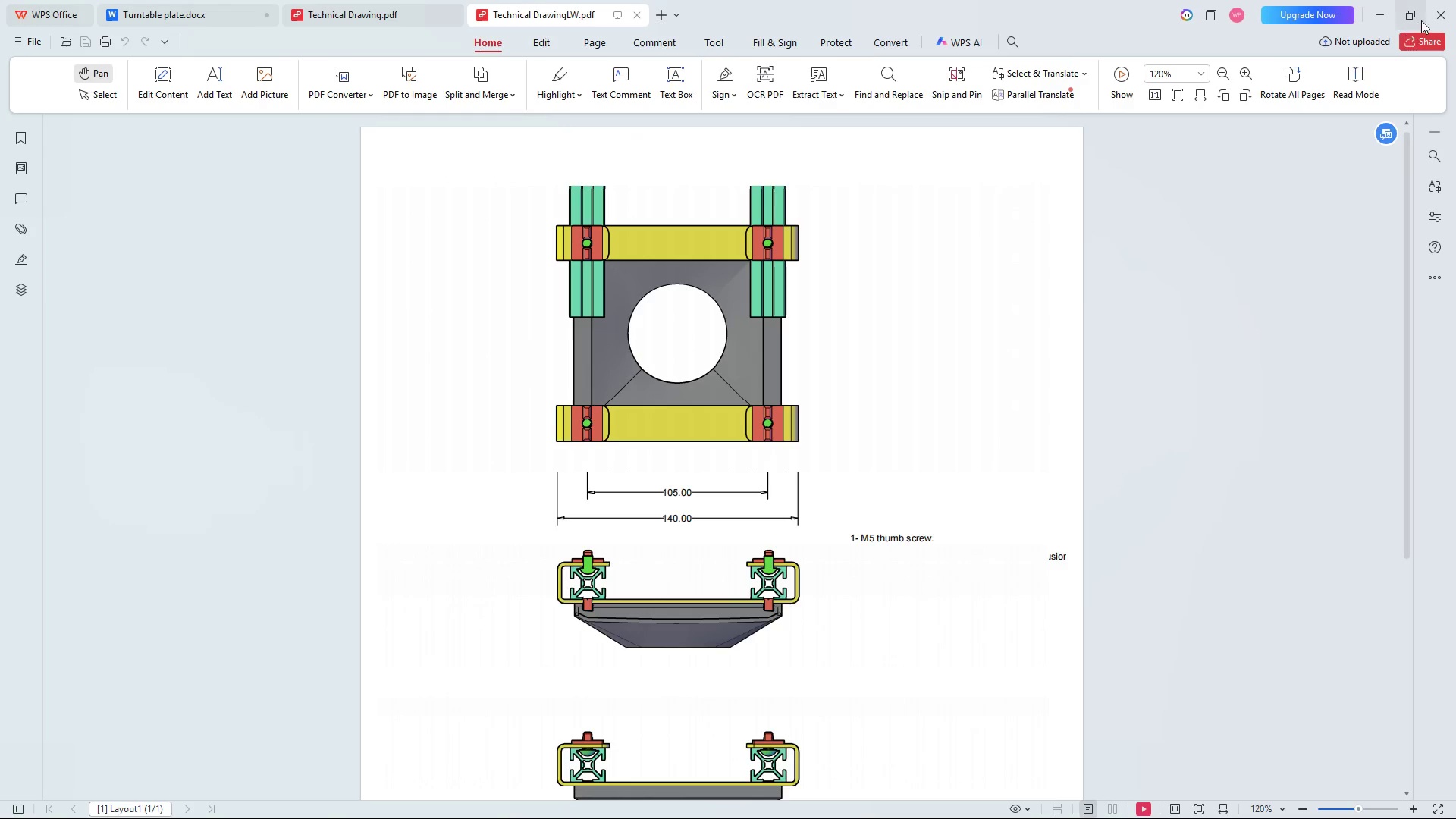 
mouse_move([1421, 21])
 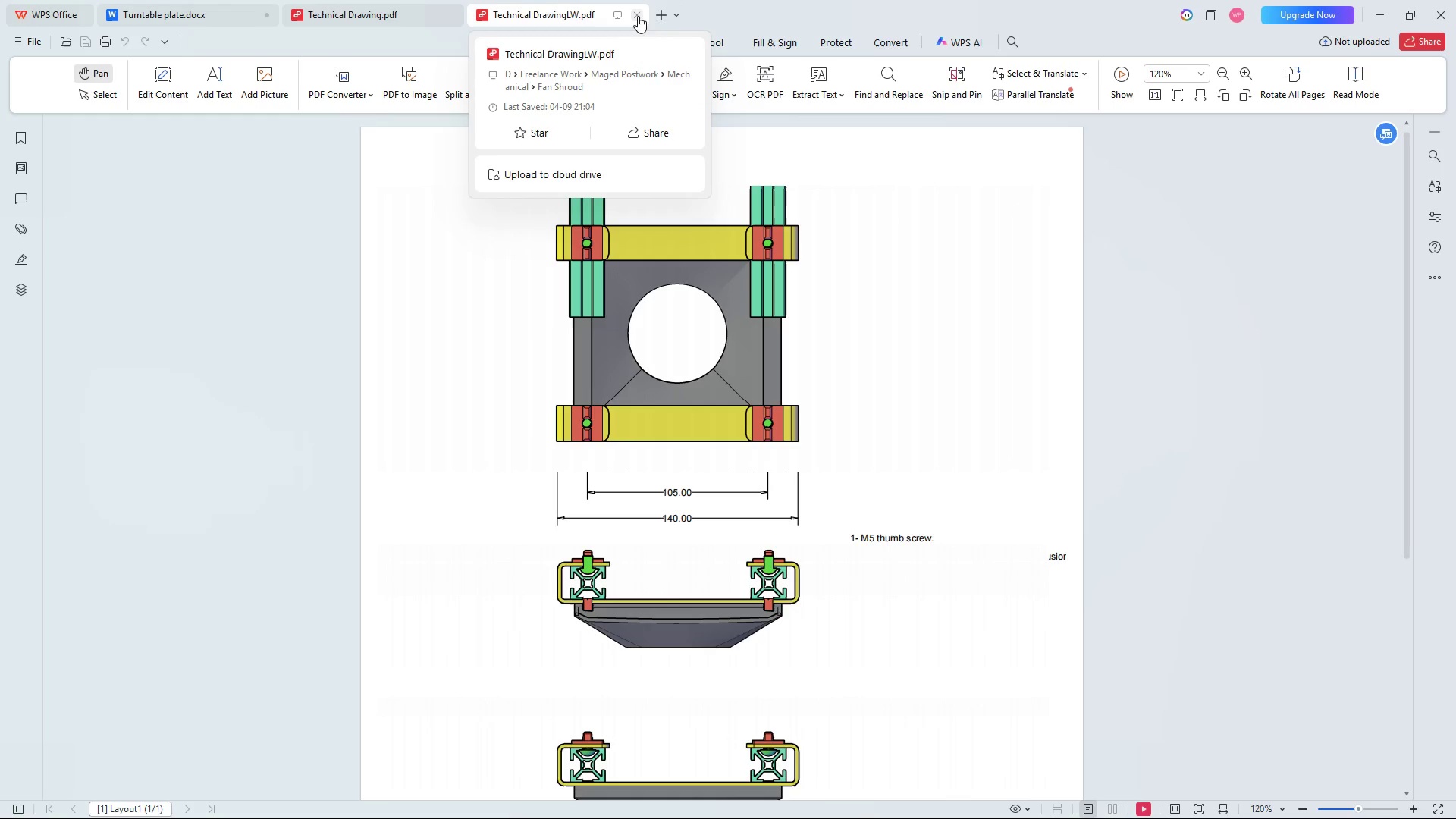 
left_click([638, 16])
 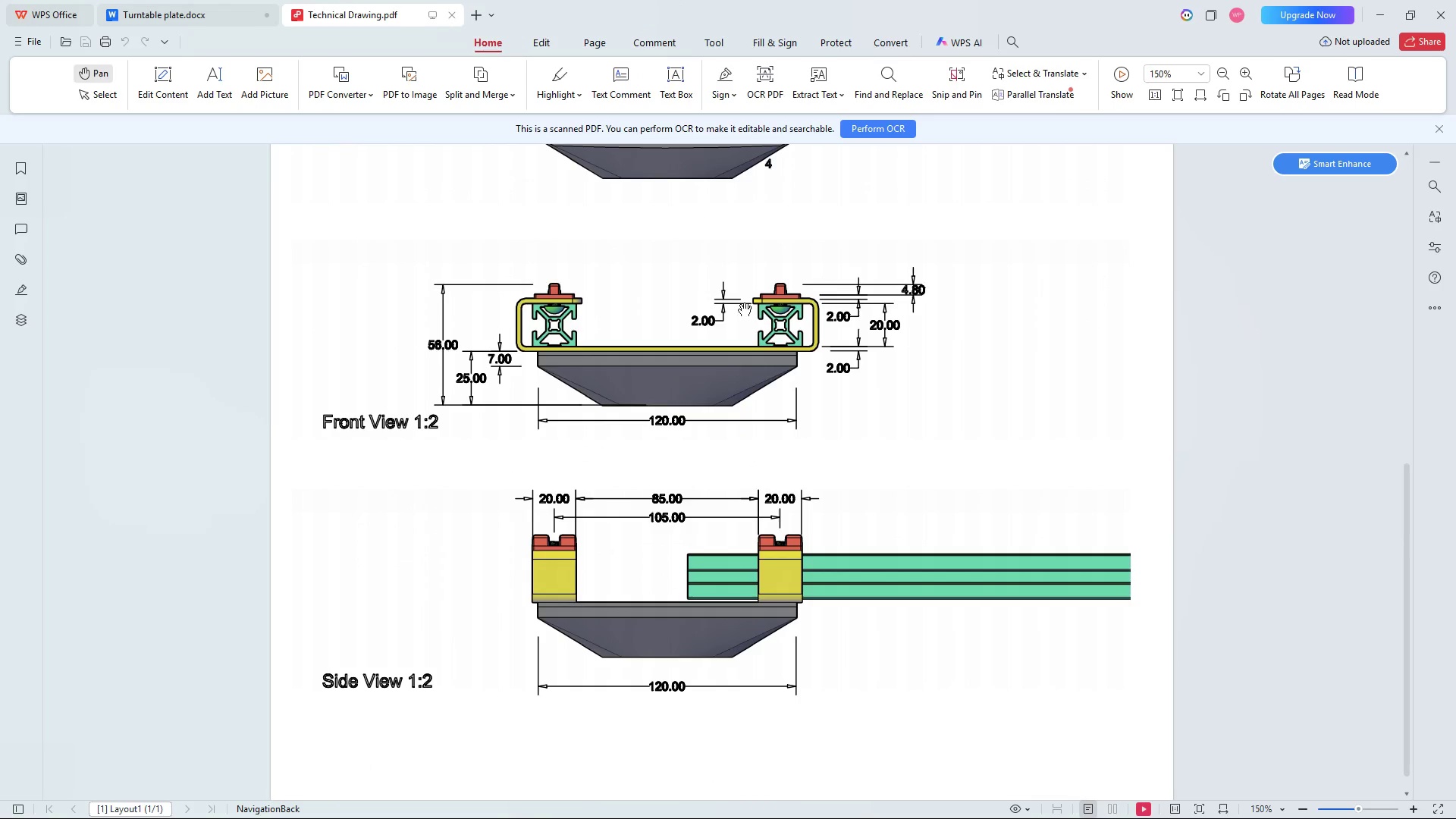 
scroll: coordinate [892, 613], scroll_direction: up, amount: 8.0
 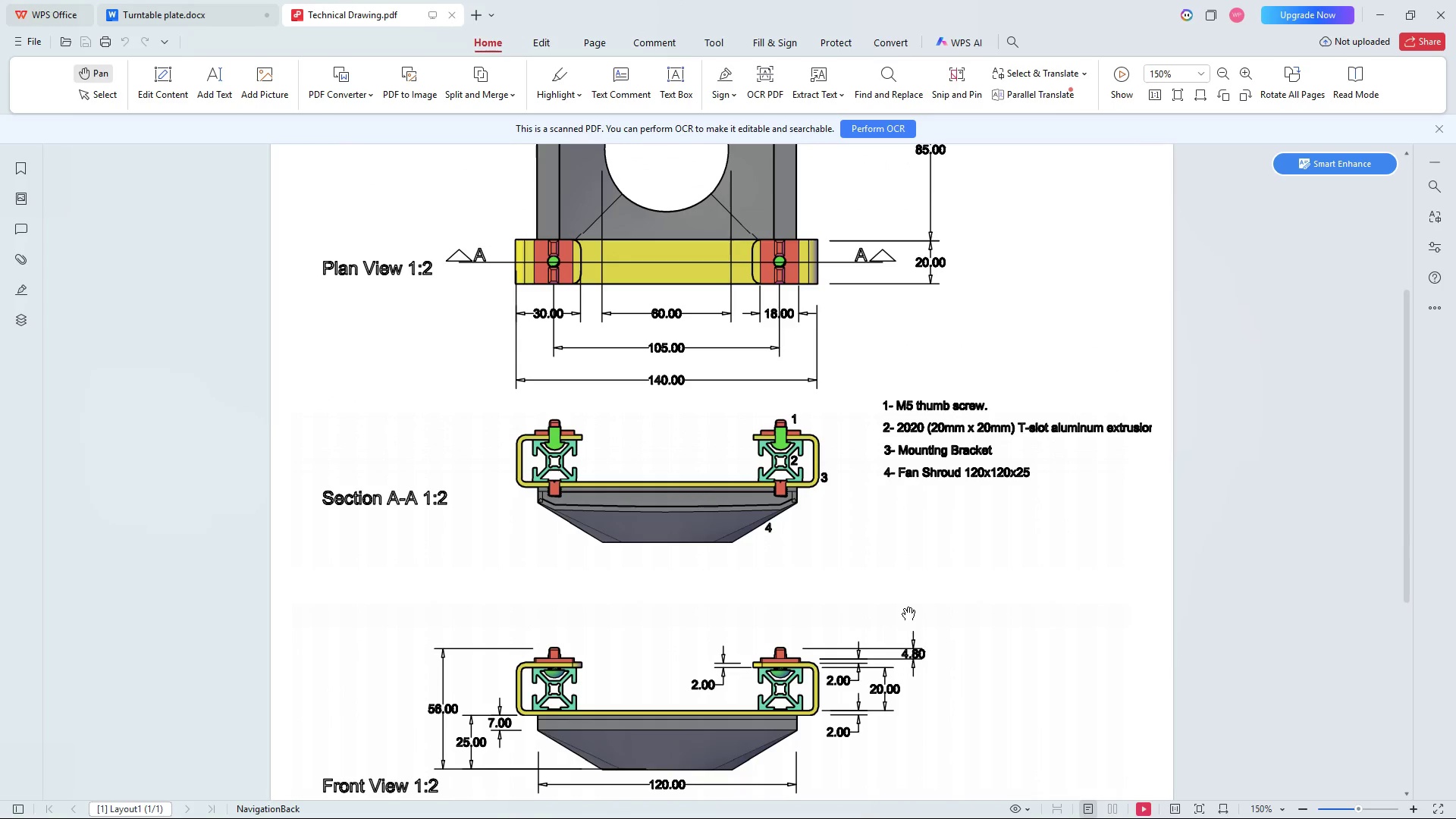 
scroll: coordinate [904, 609], scroll_direction: down, amount: 1.0
 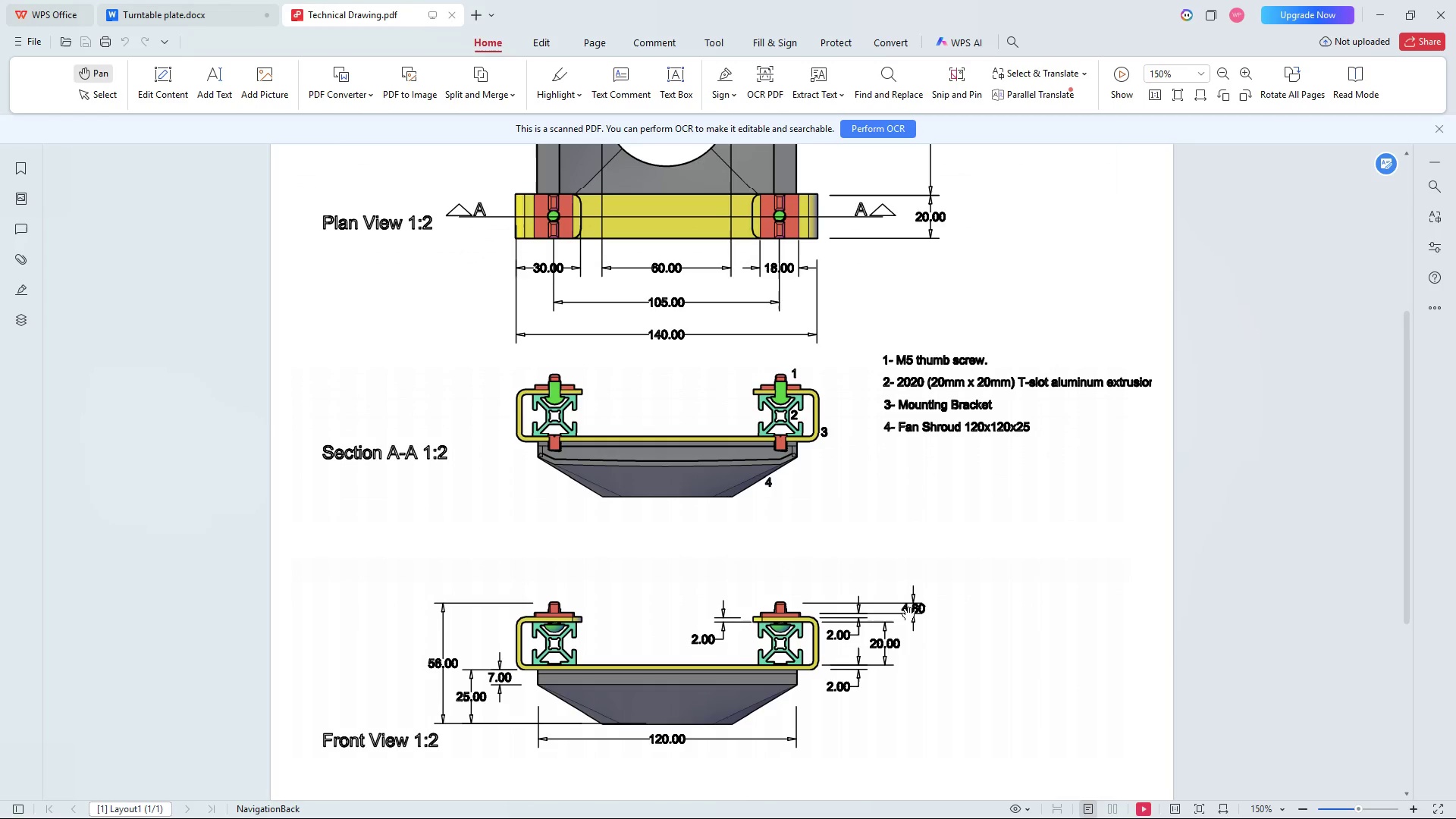 
scroll: coordinate [653, 607], scroll_direction: up, amount: 7.0
 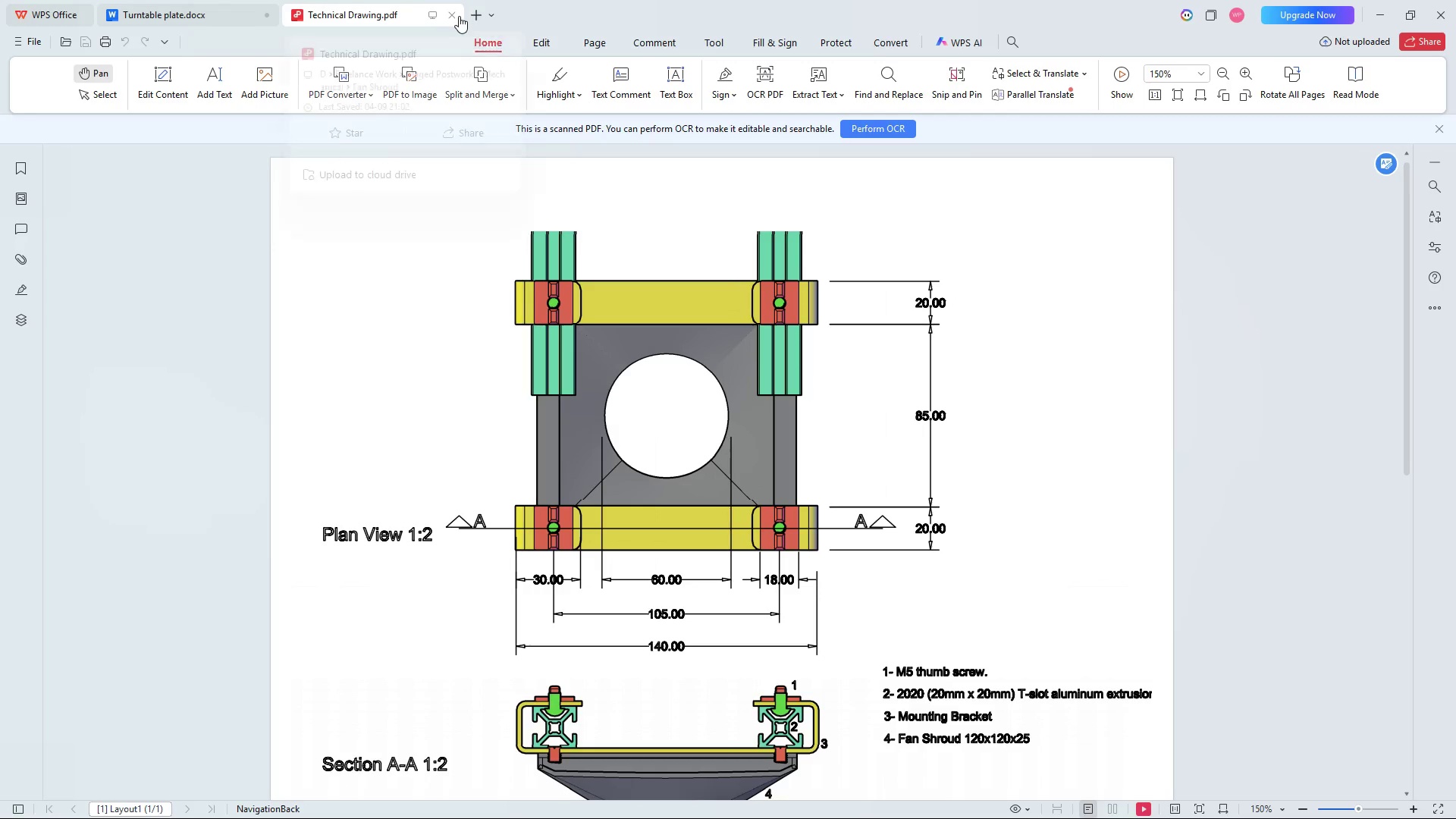 
left_click([452, 11])
 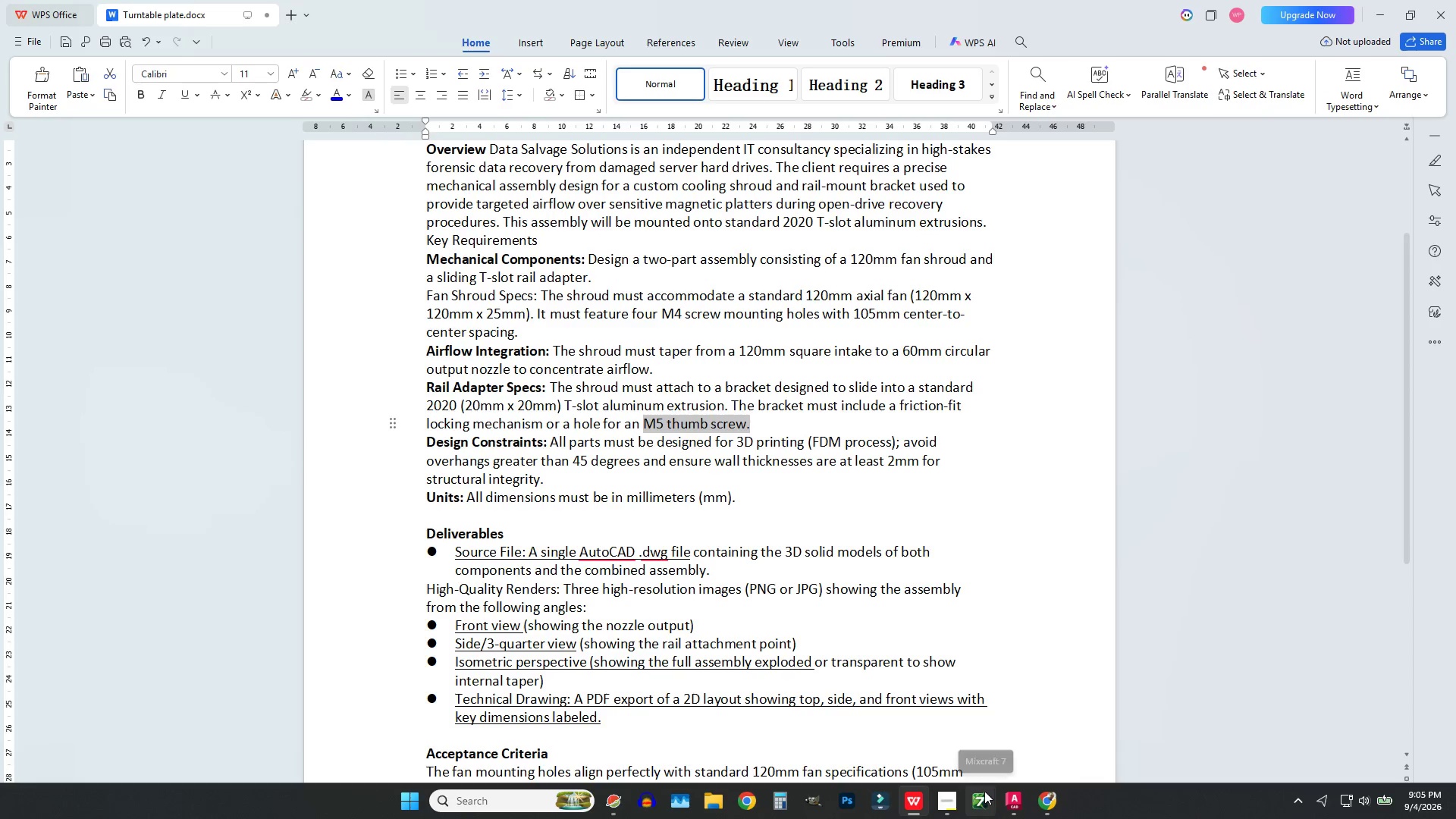 
left_click([1016, 805])
 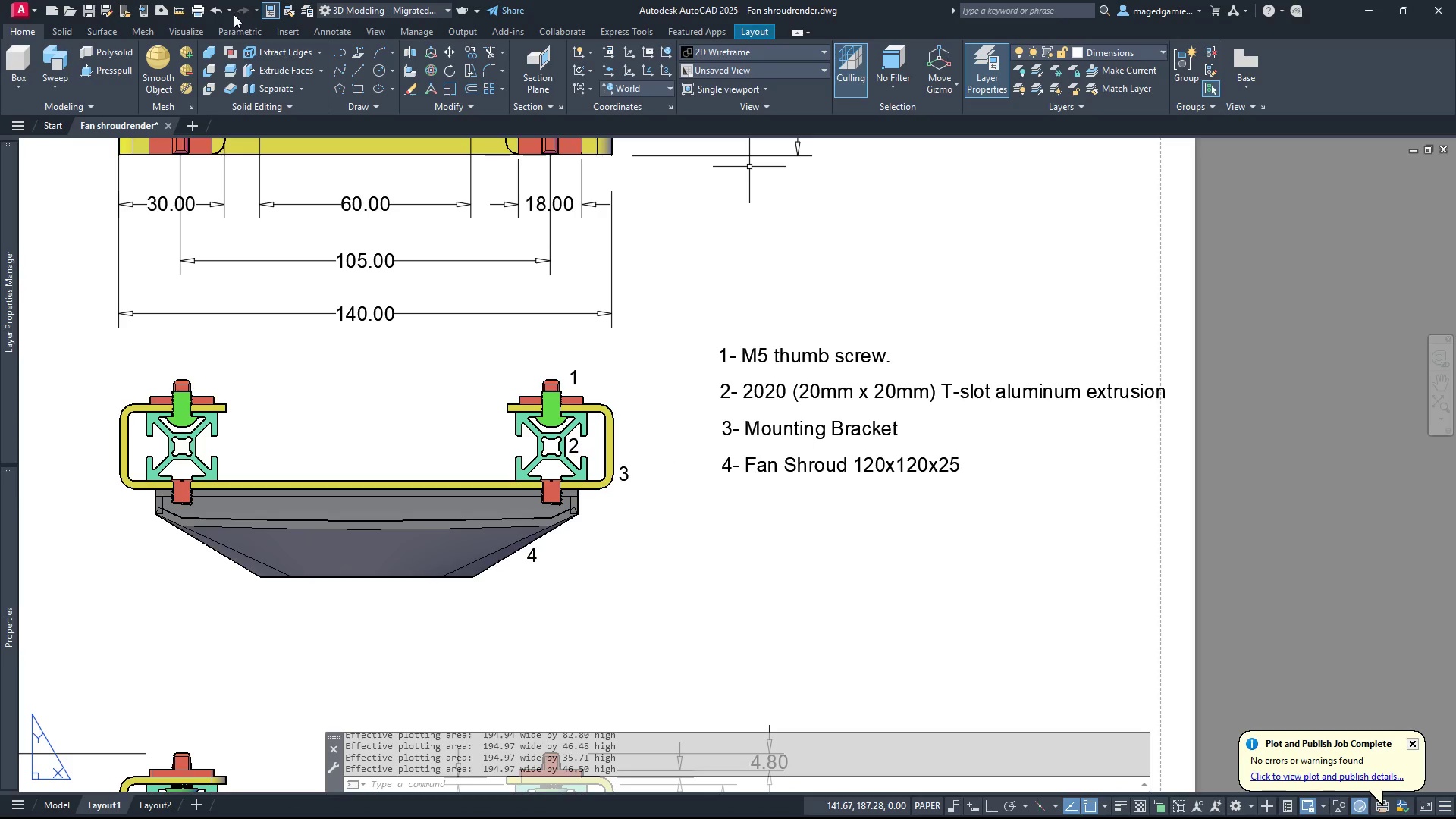 
left_click([202, 9])
 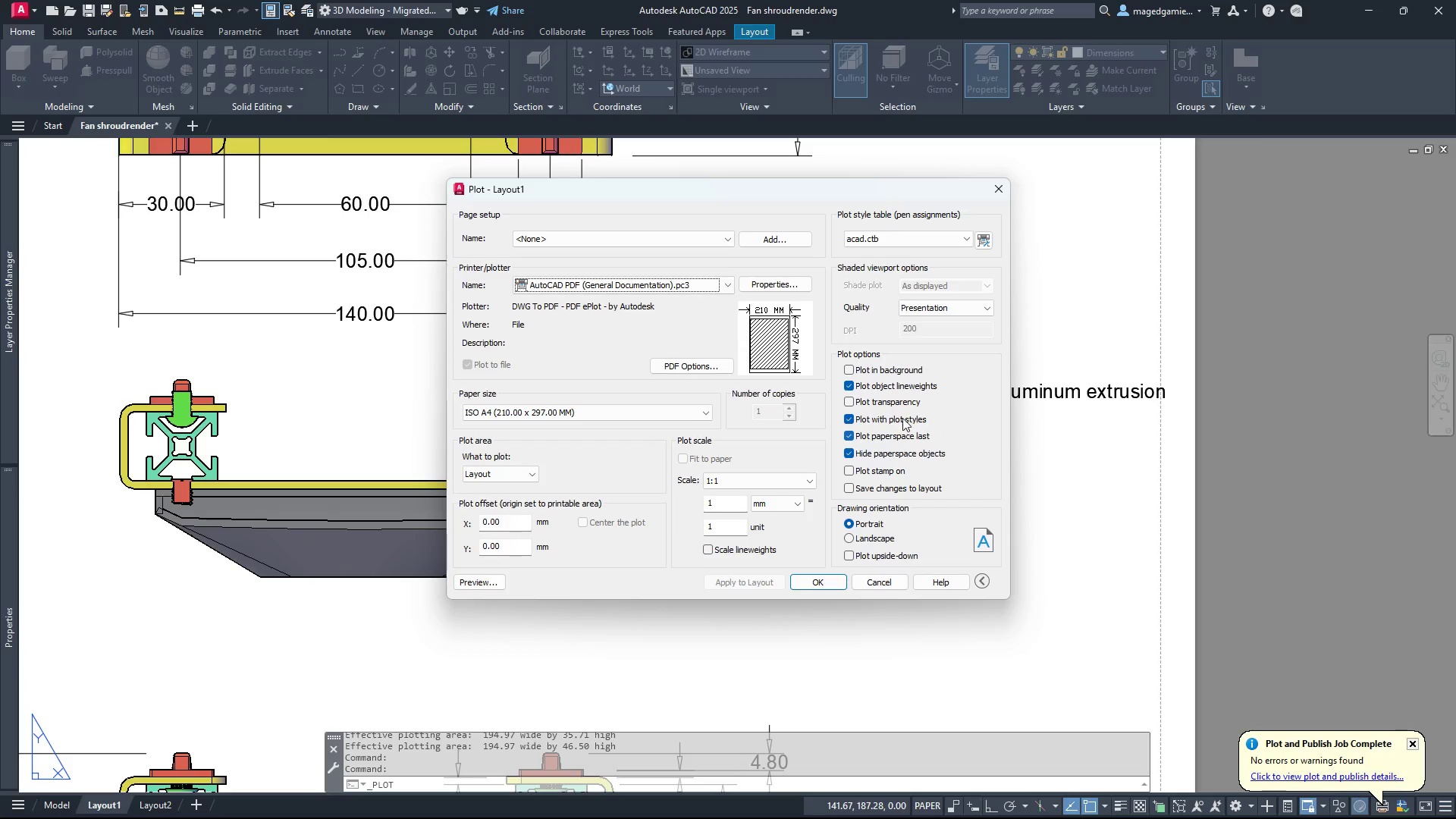 
wait(10.91)
 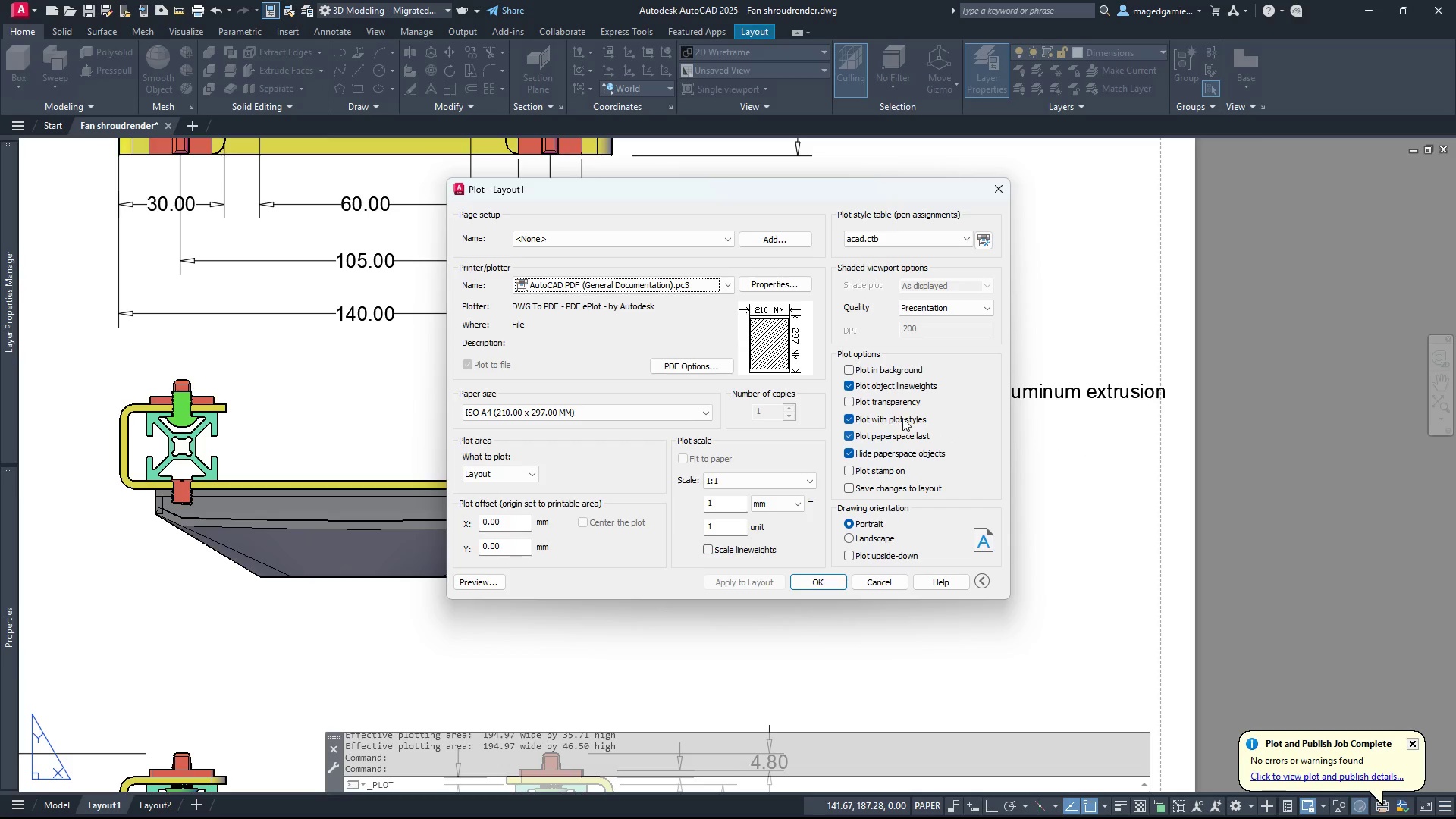 
left_click([817, 583])
 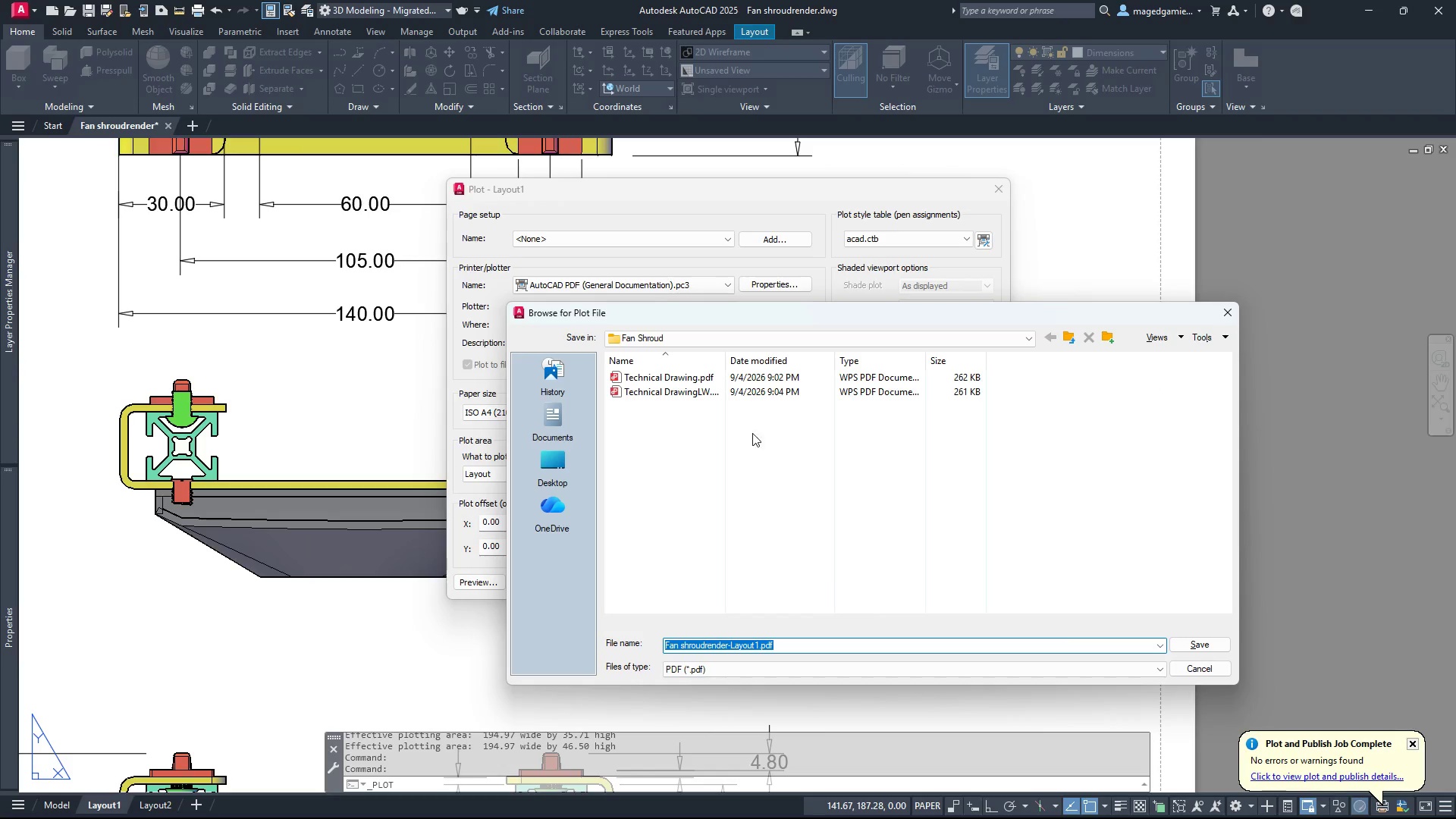 
left_click([670, 387])
 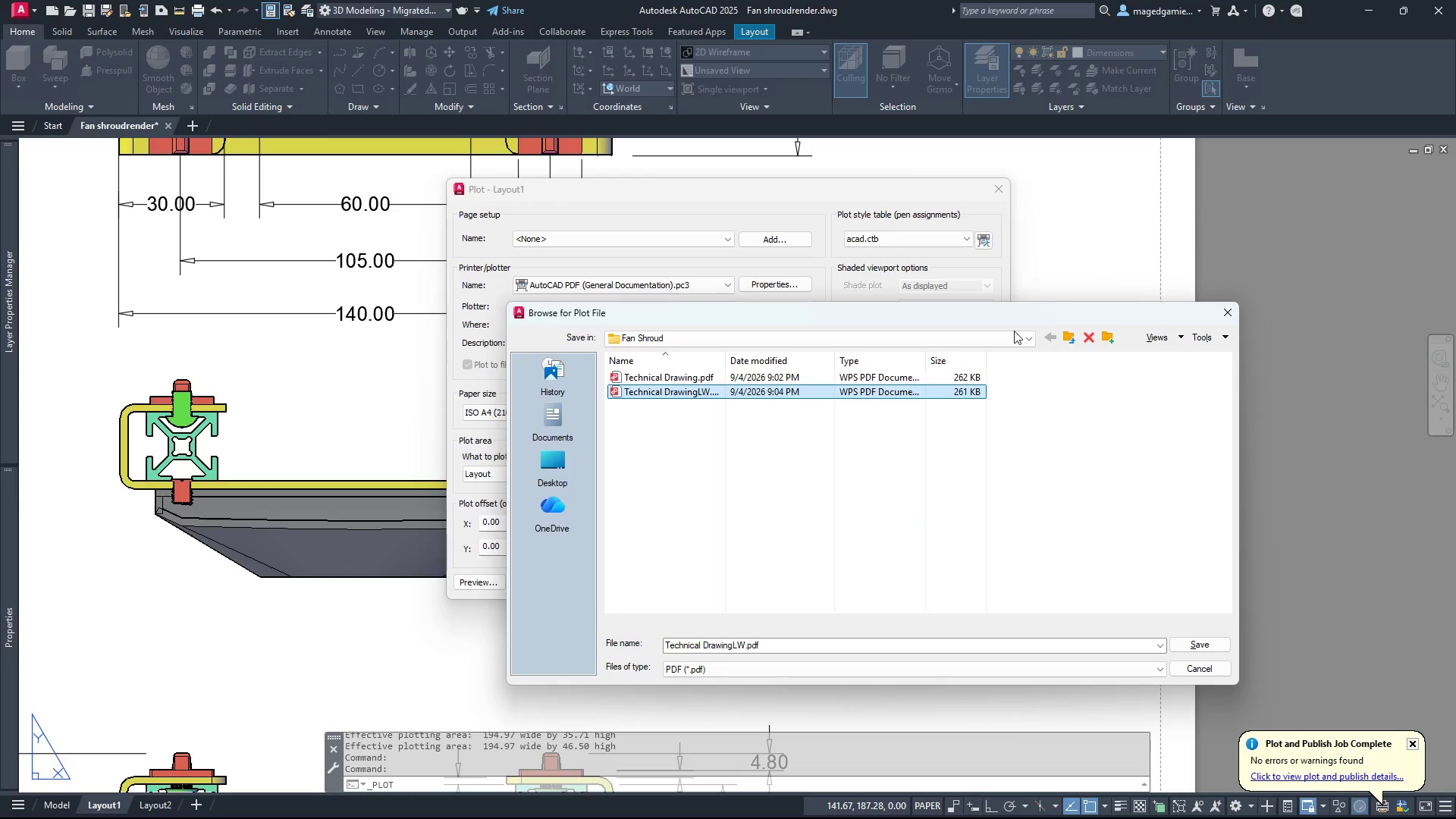 
left_click_drag(start_coordinate=[1016, 313], to_coordinate=[1012, 286])
 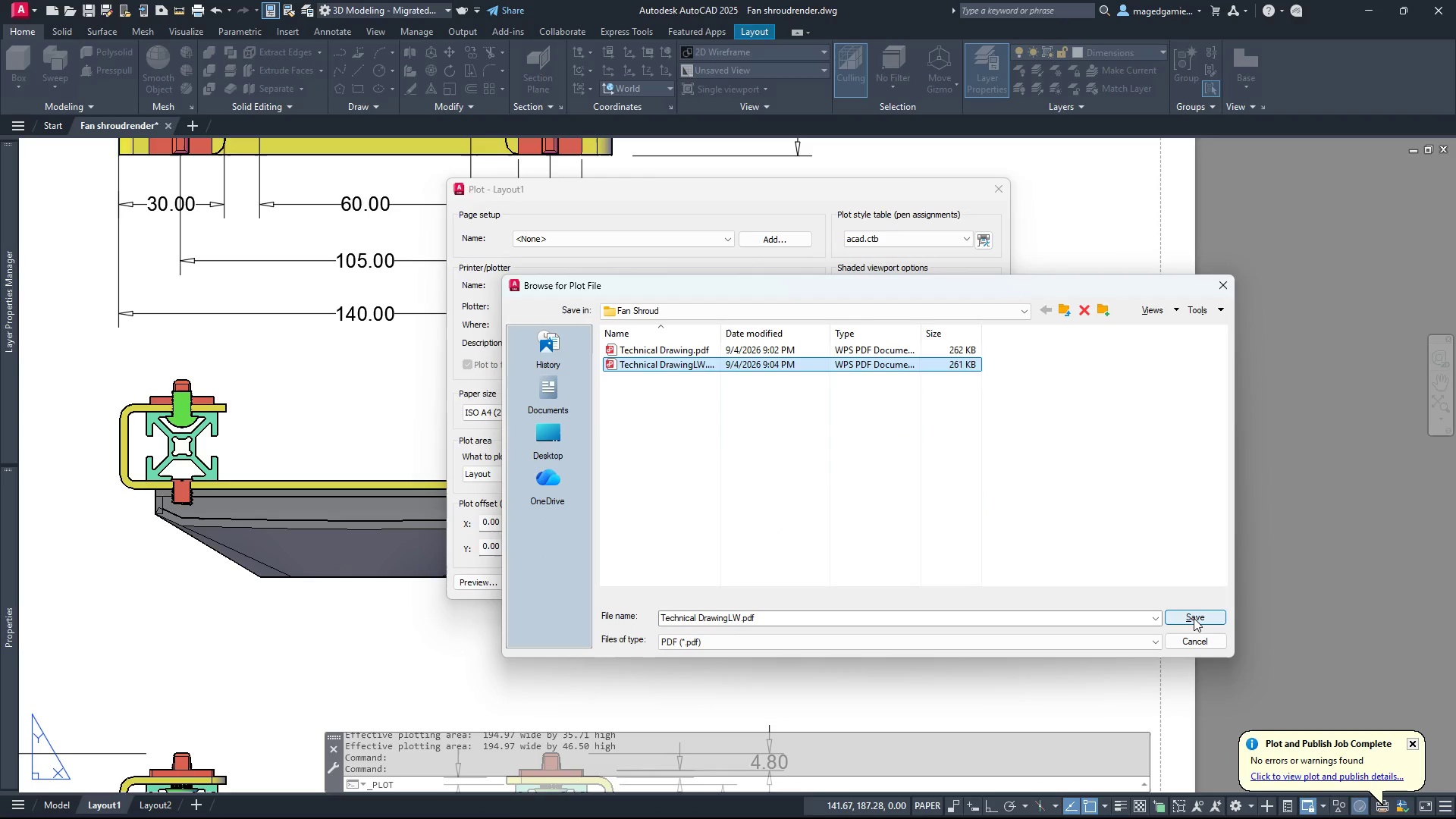 
left_click([1194, 618])
 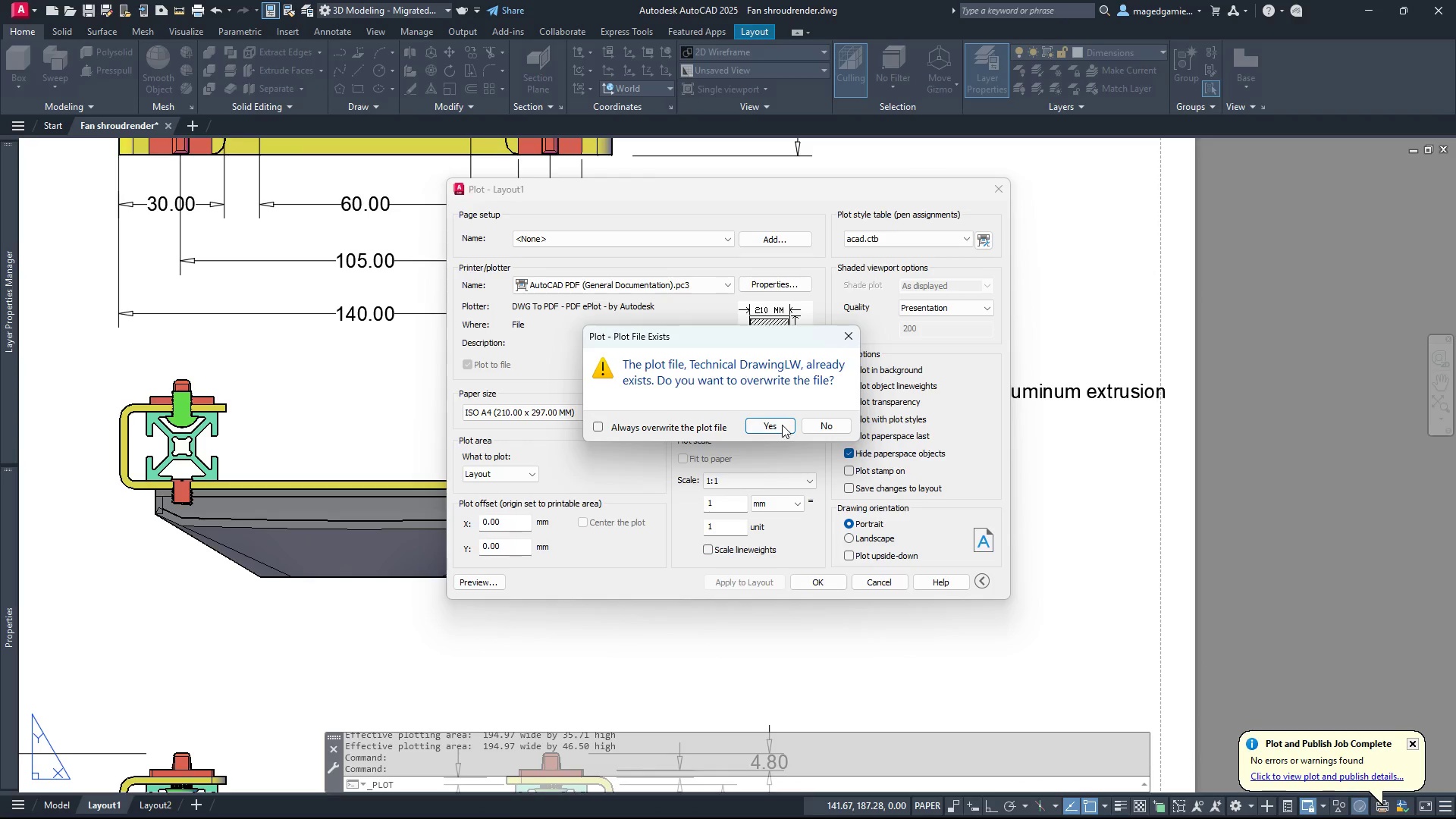 
left_click([782, 425])
 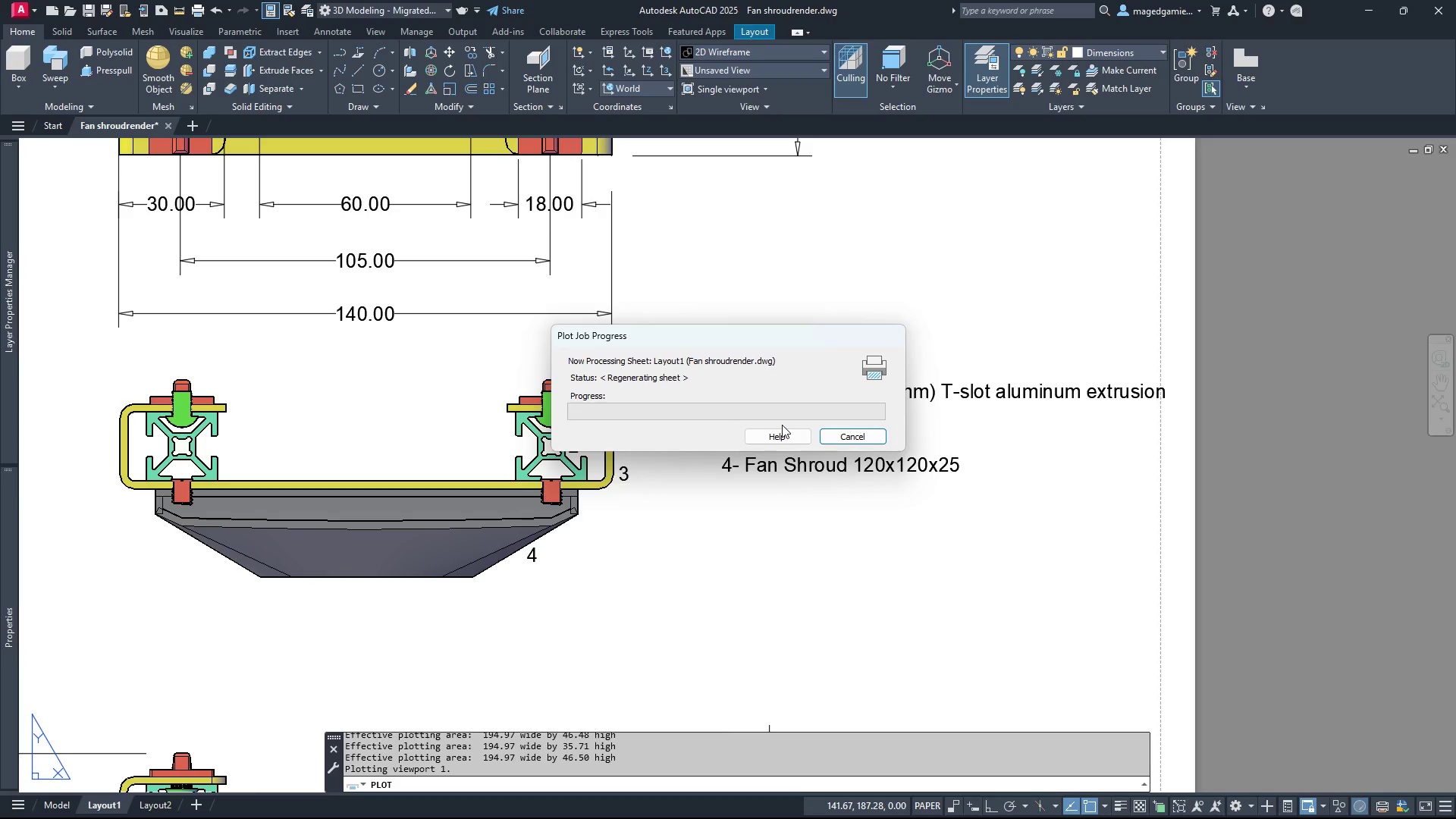 
wait(11.22)
 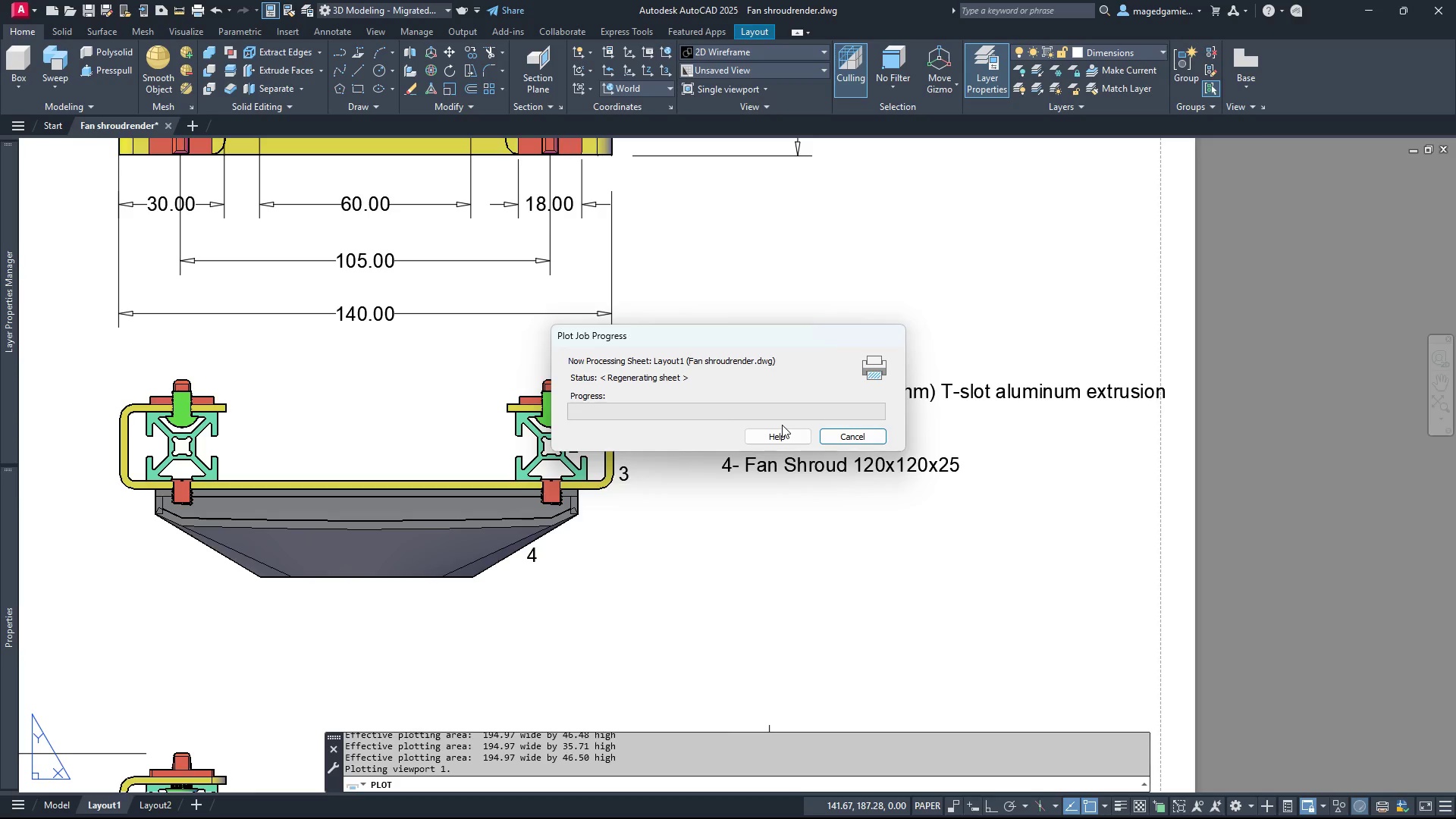 
scroll: coordinate [901, 532], scroll_direction: up, amount: 2.0
 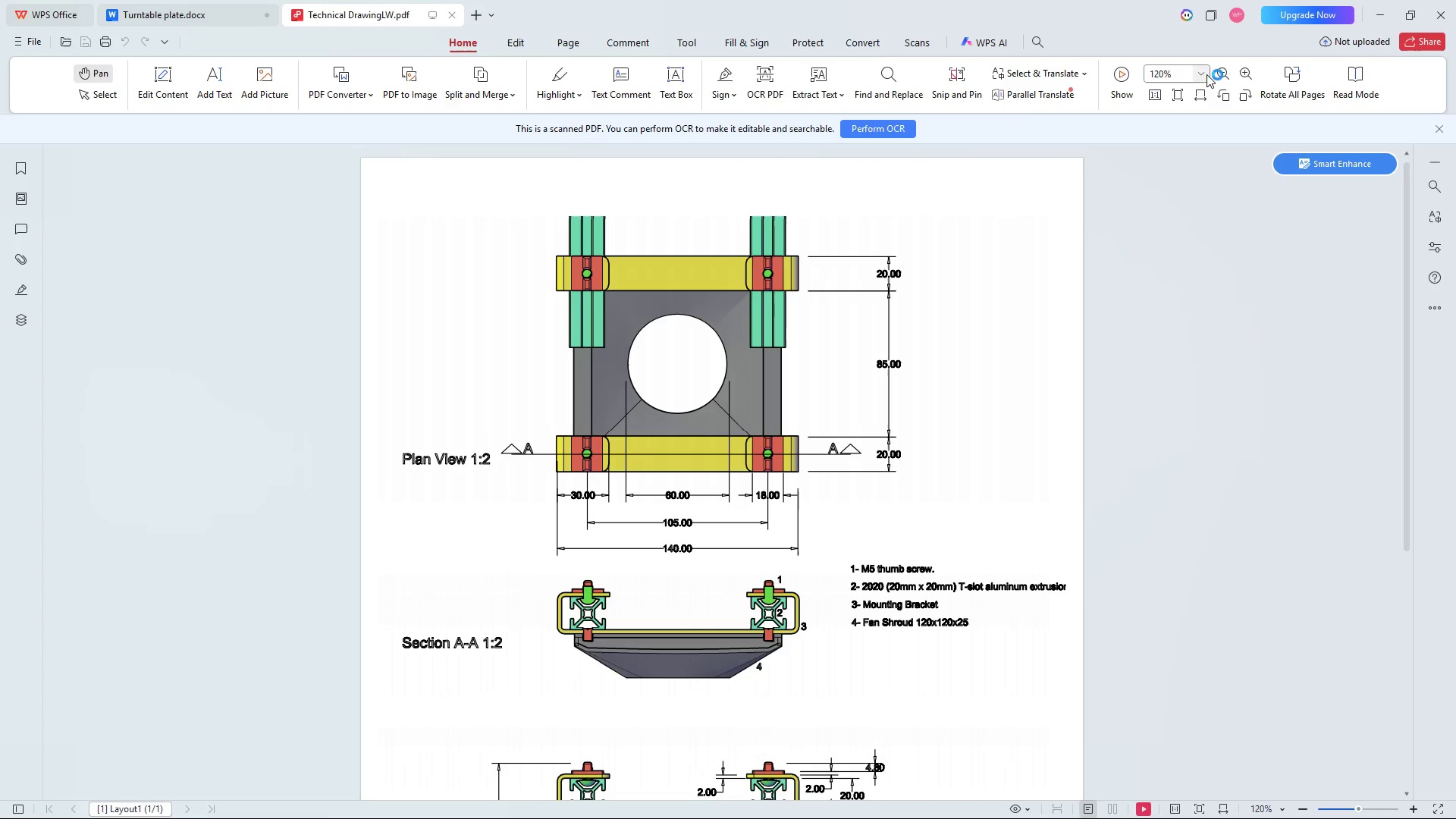 
left_click([1207, 73])
 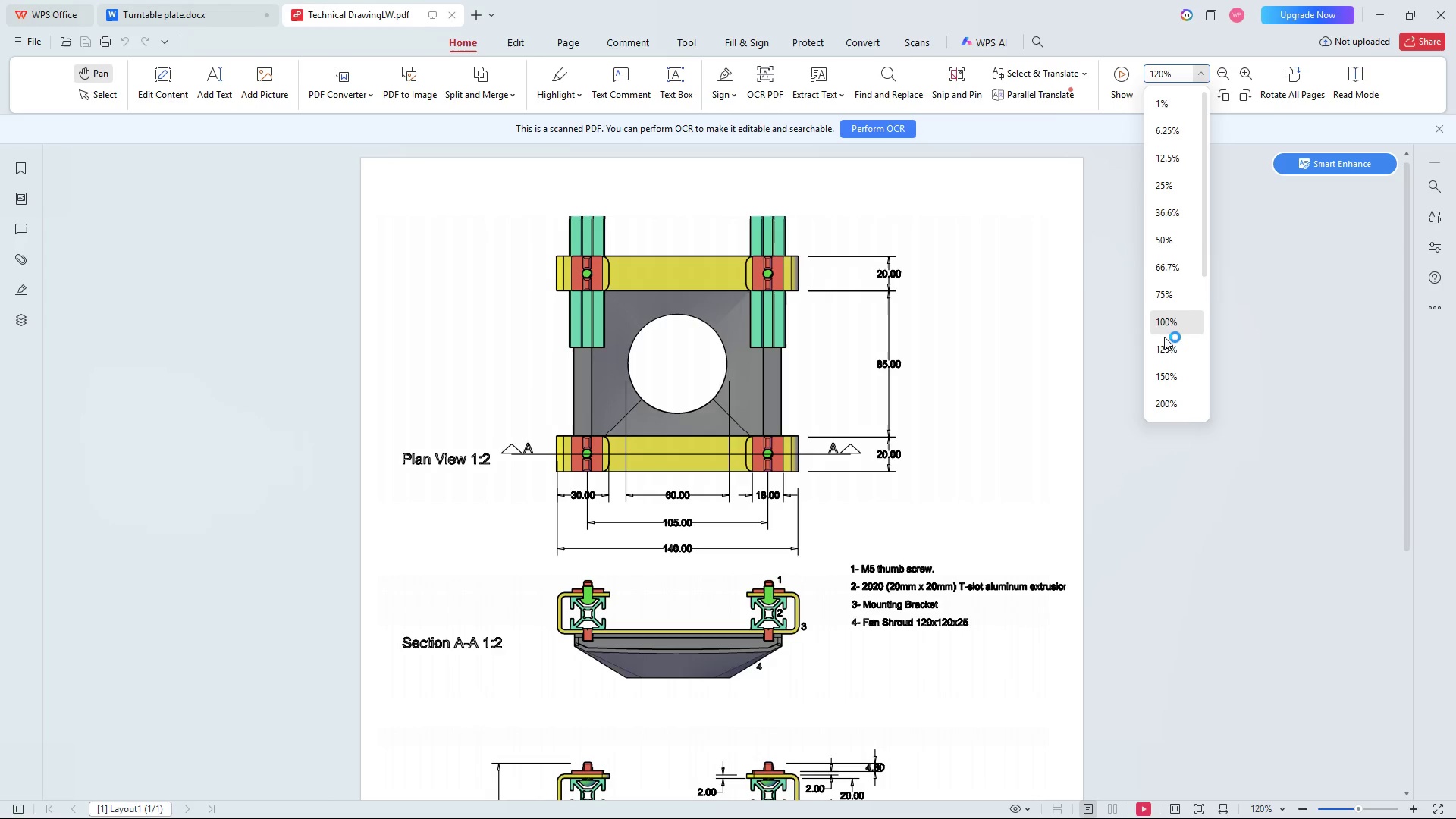 
left_click([1166, 379])
 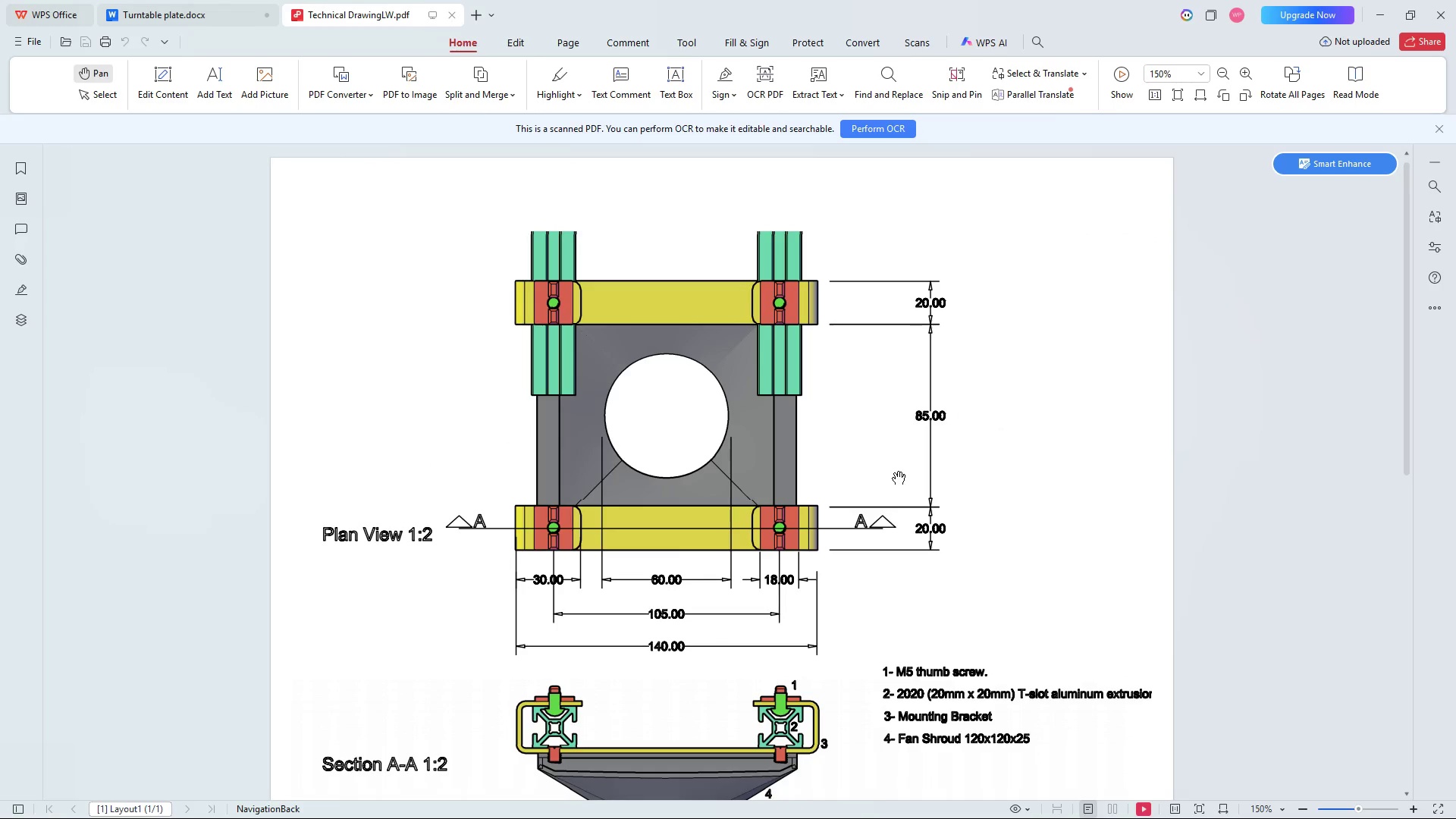 
scroll: coordinate [896, 514], scroll_direction: up, amount: 3.0
 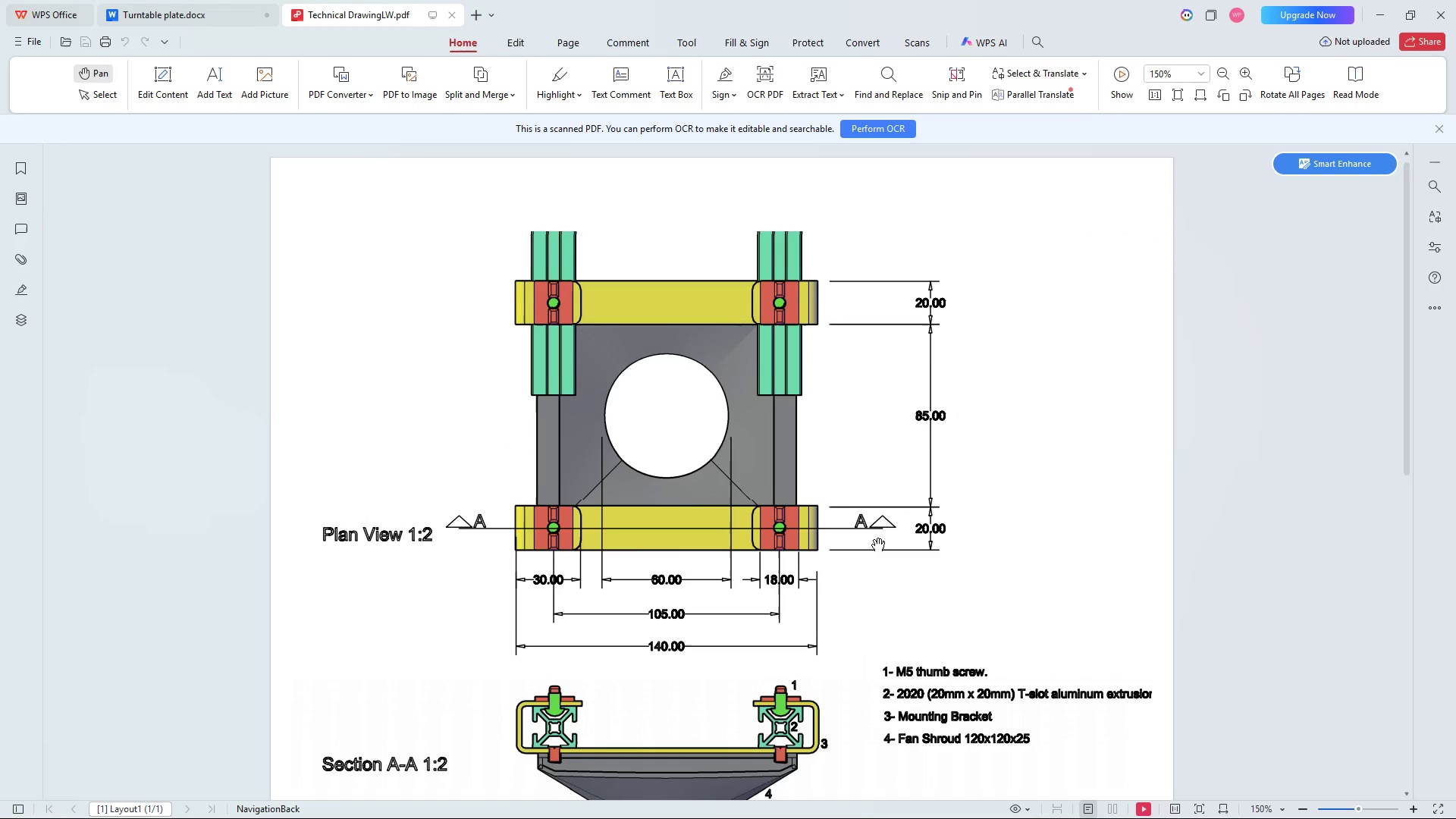 
scroll: coordinate [860, 538], scroll_direction: down, amount: 15.0
 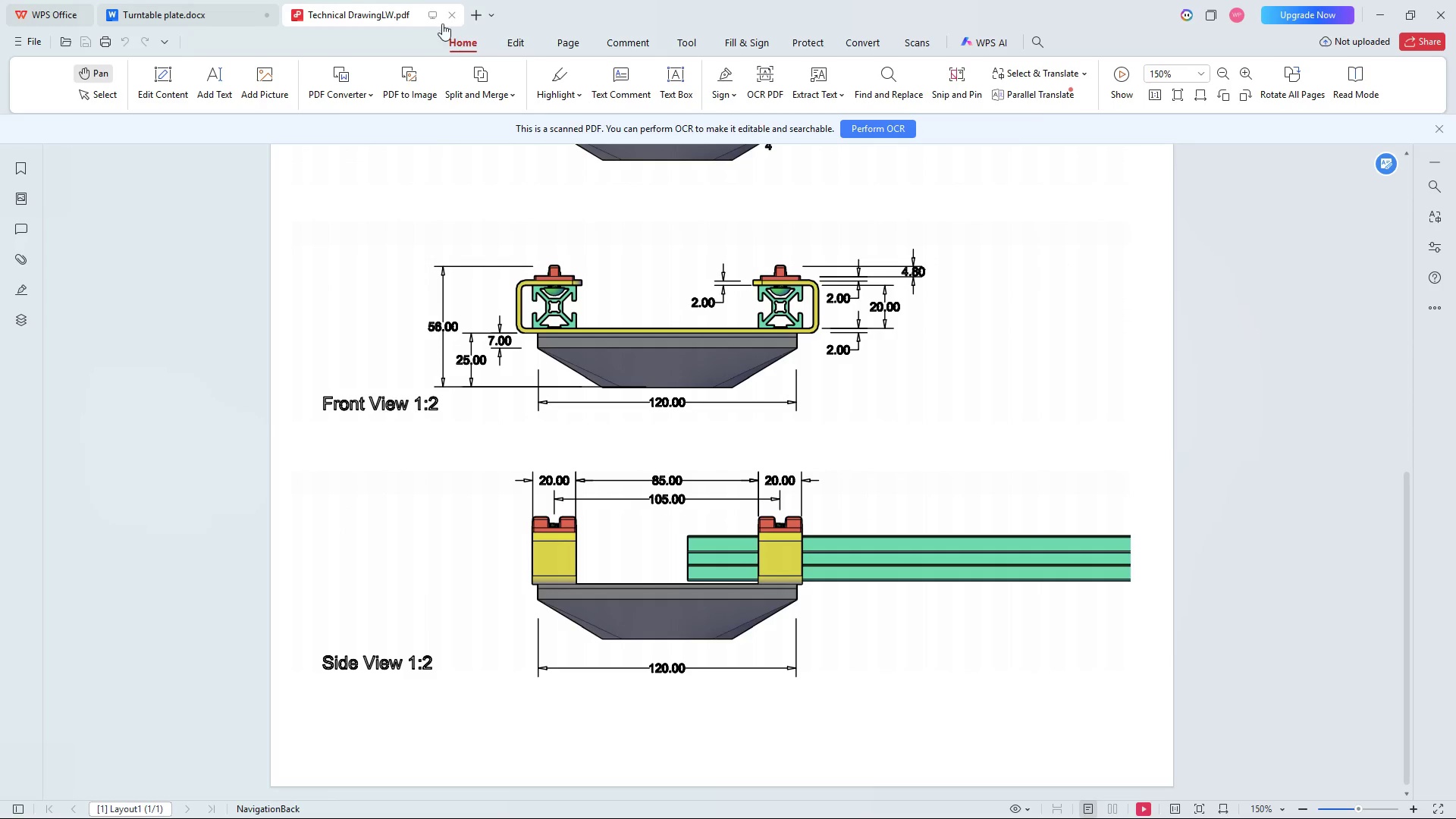 
left_click([456, 11])
 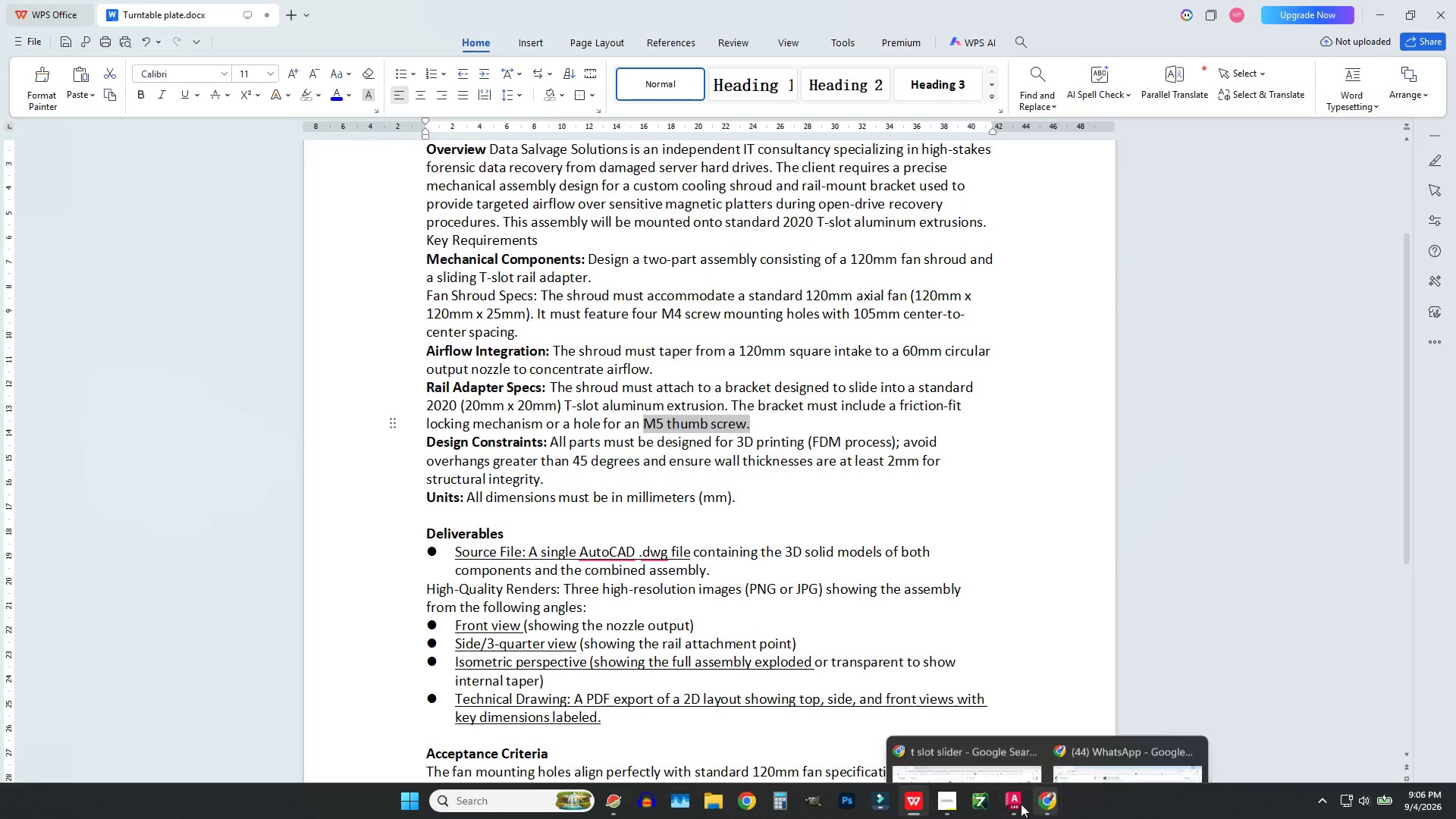 
left_click([1013, 802])
 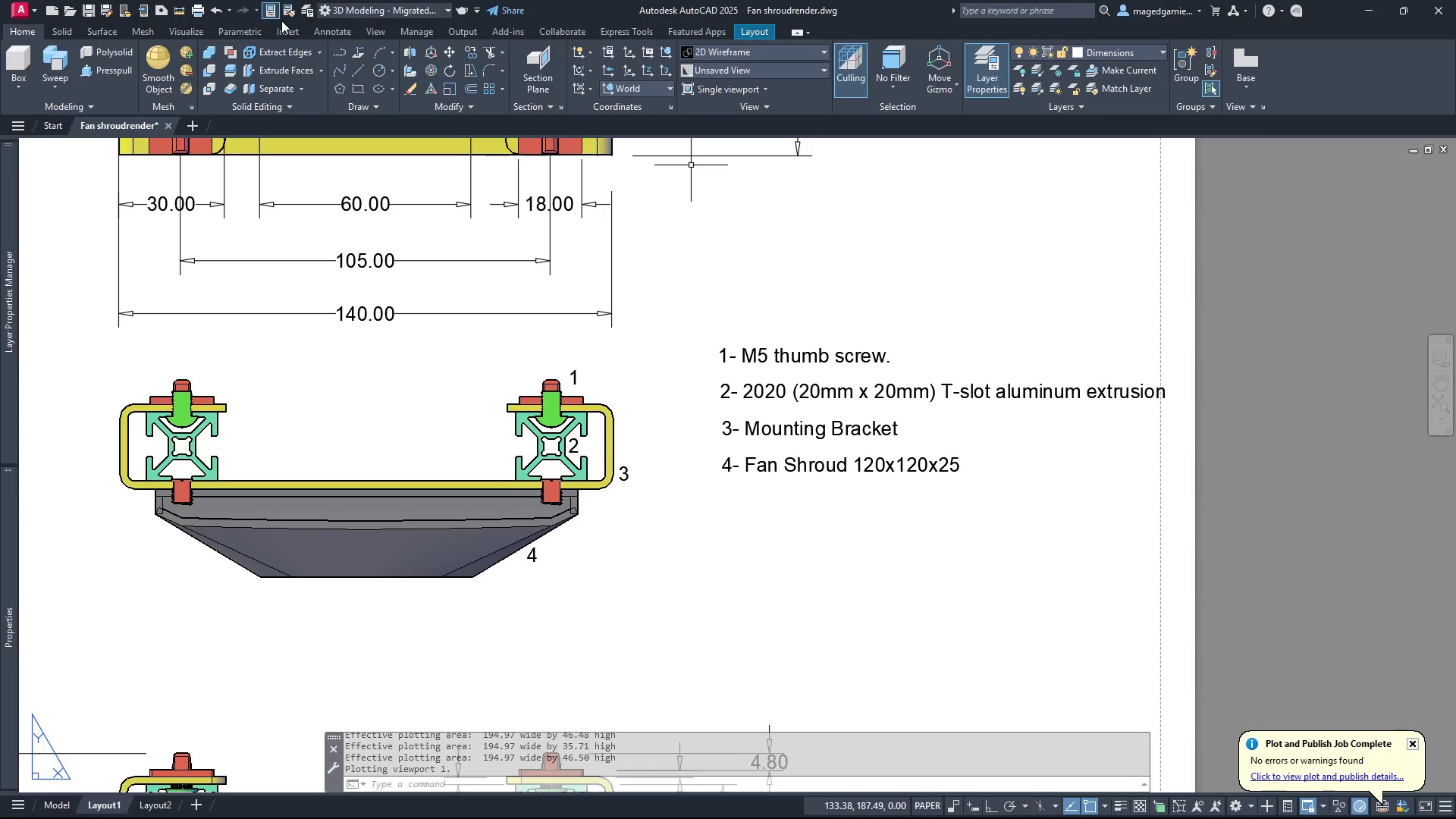 
left_click([196, 6])
 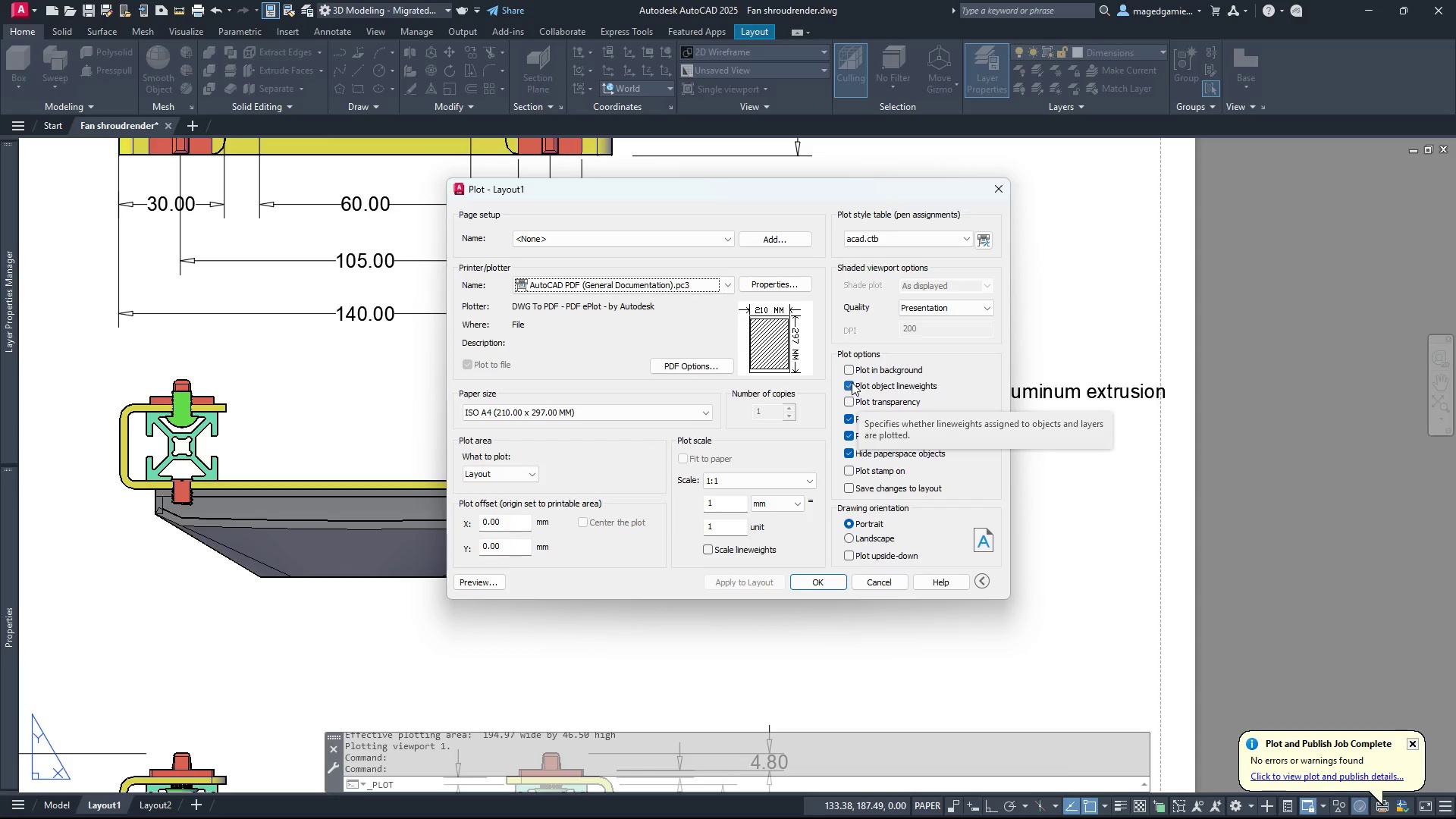 
wait(10.23)
 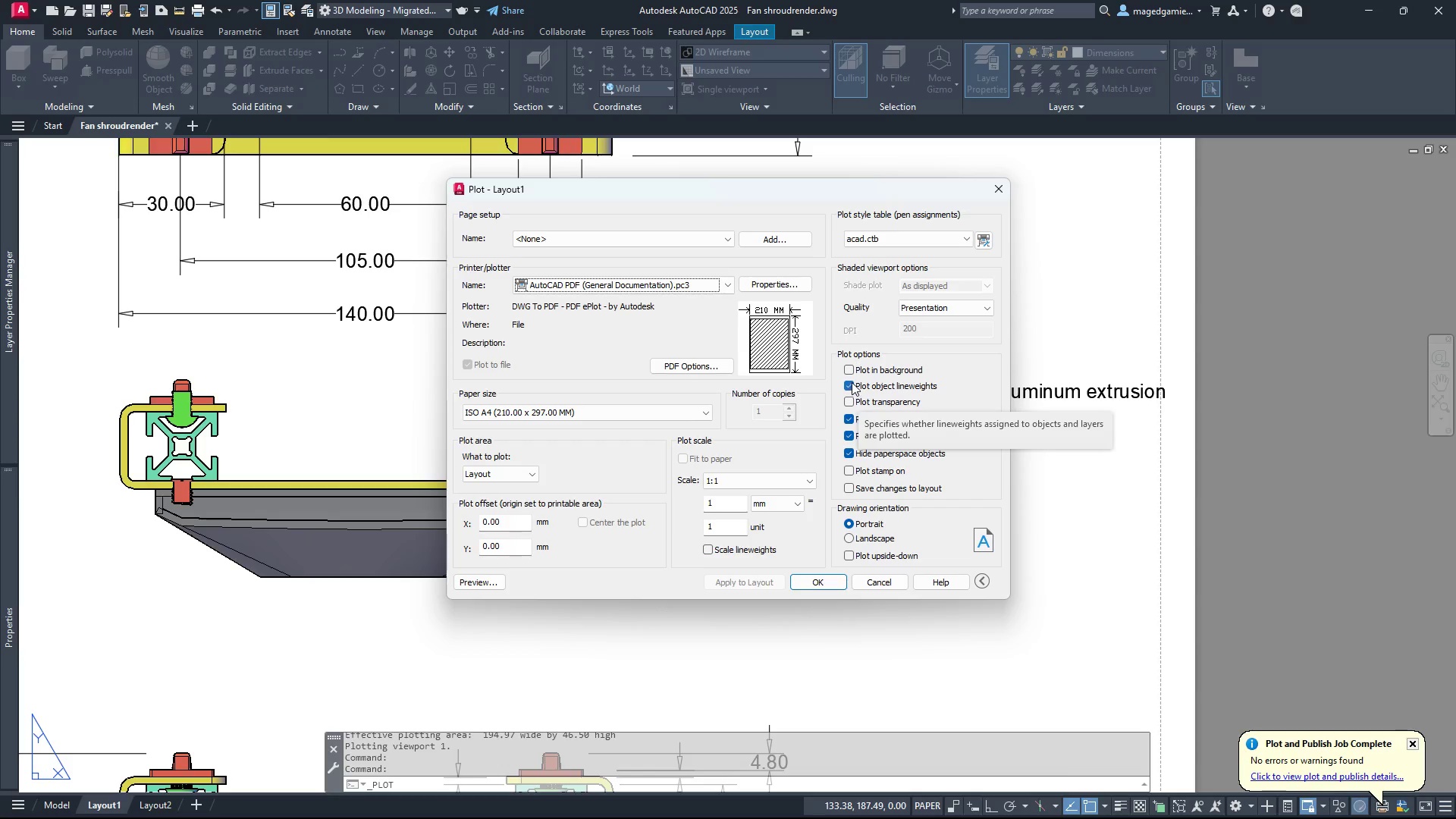 
mouse_move([834, 436])
 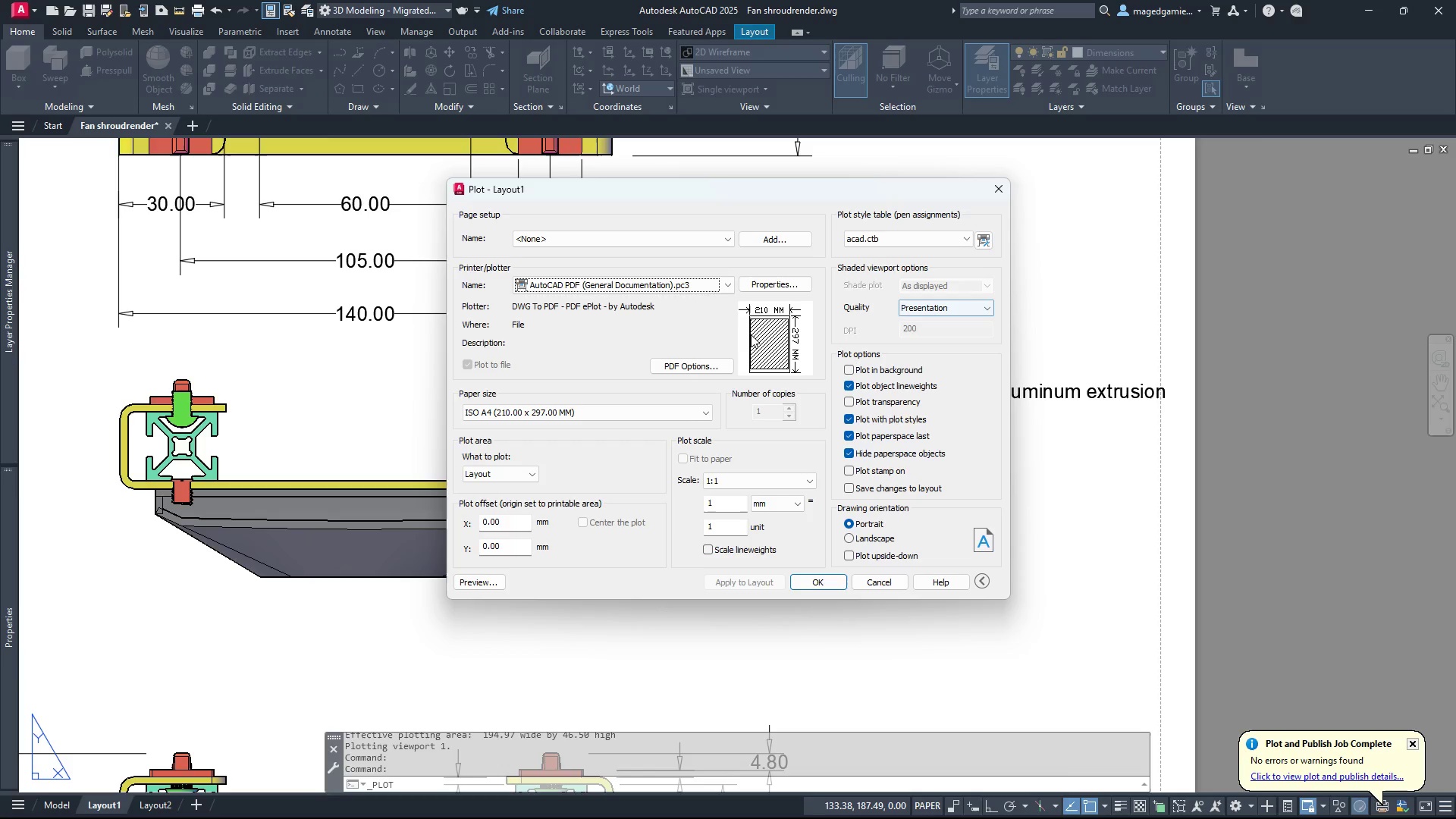 
left_click([689, 365])
 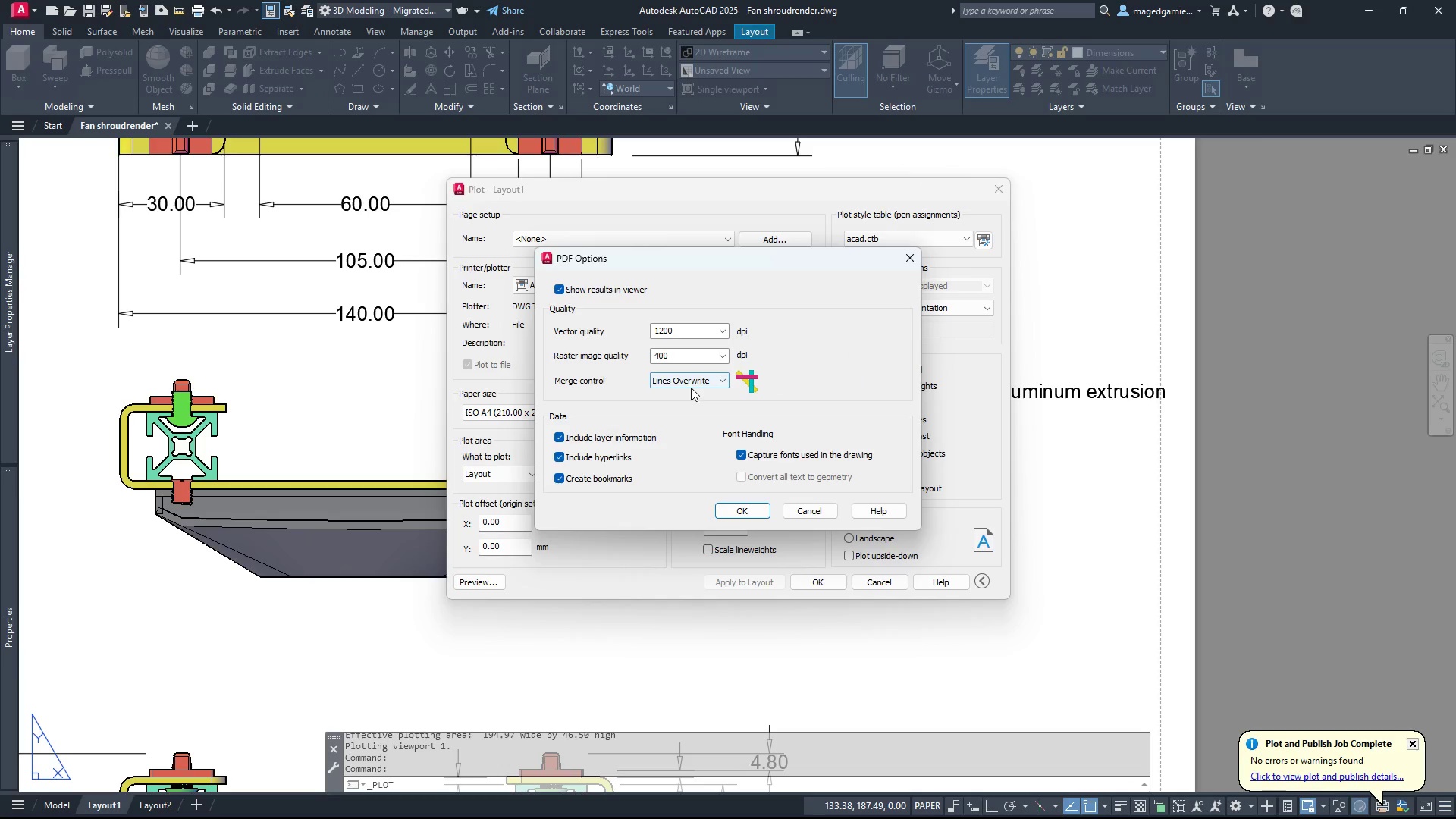 
left_click([688, 384])
 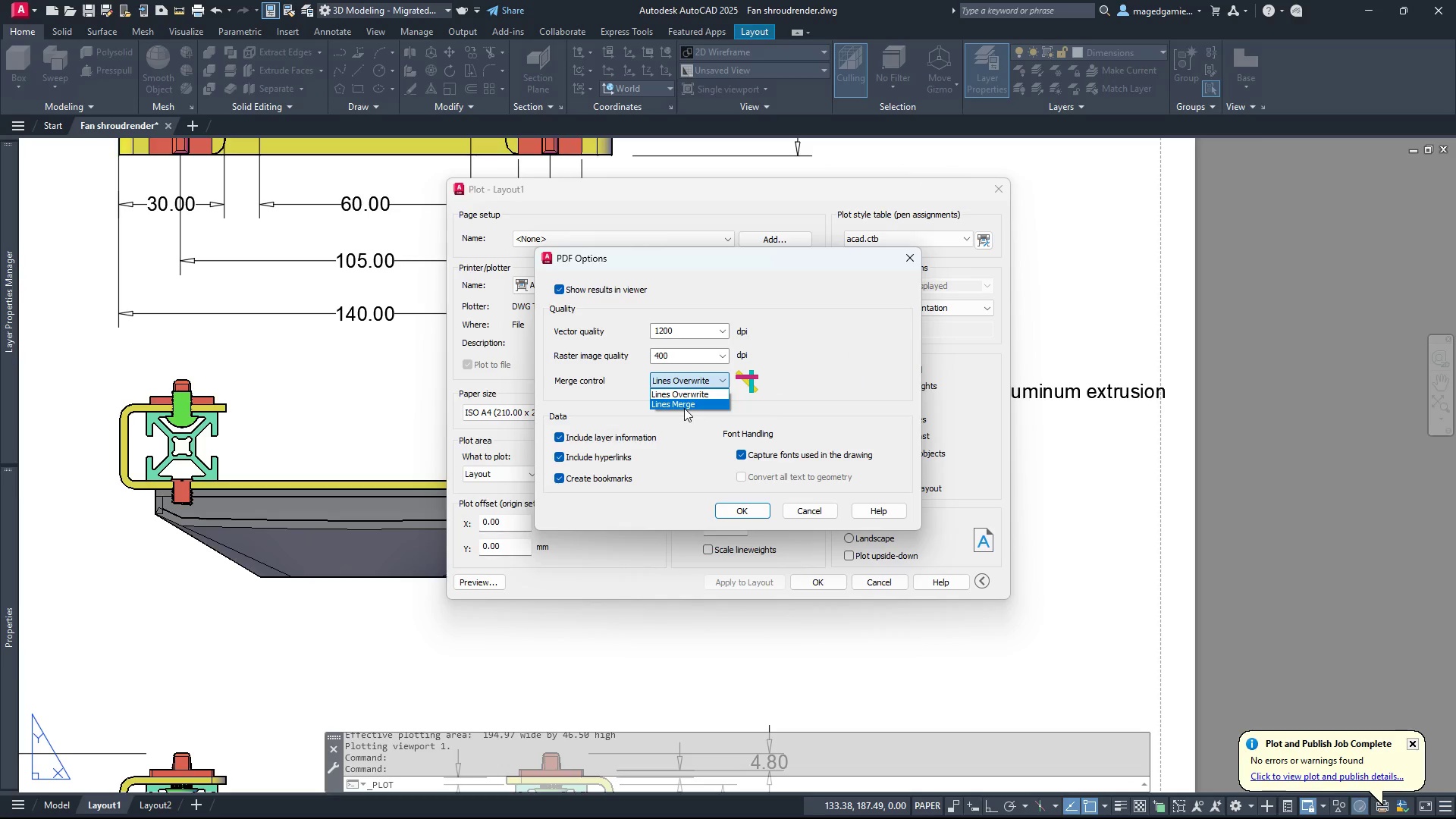 
left_click([684, 408])
 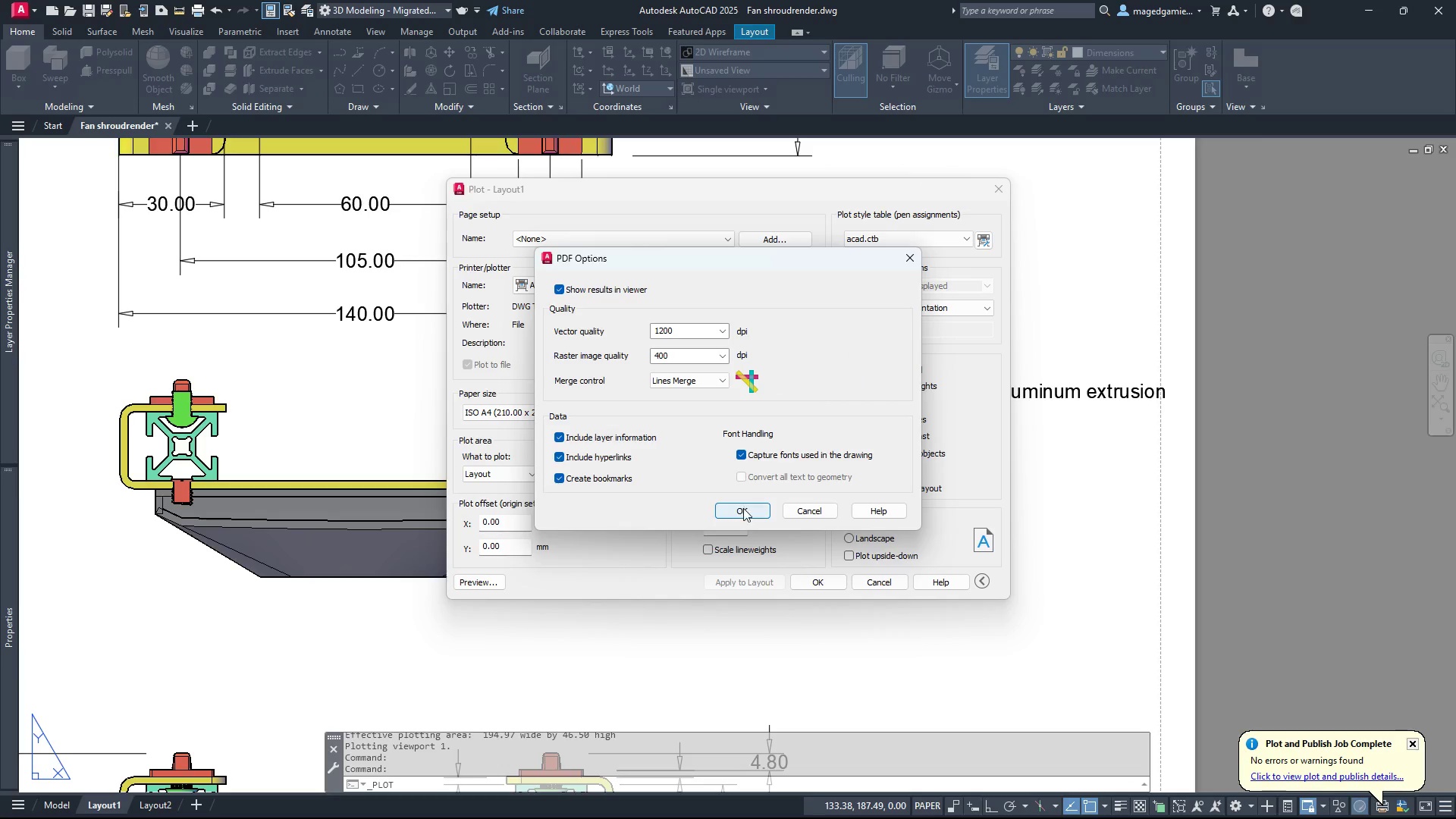 
left_click([745, 511])
 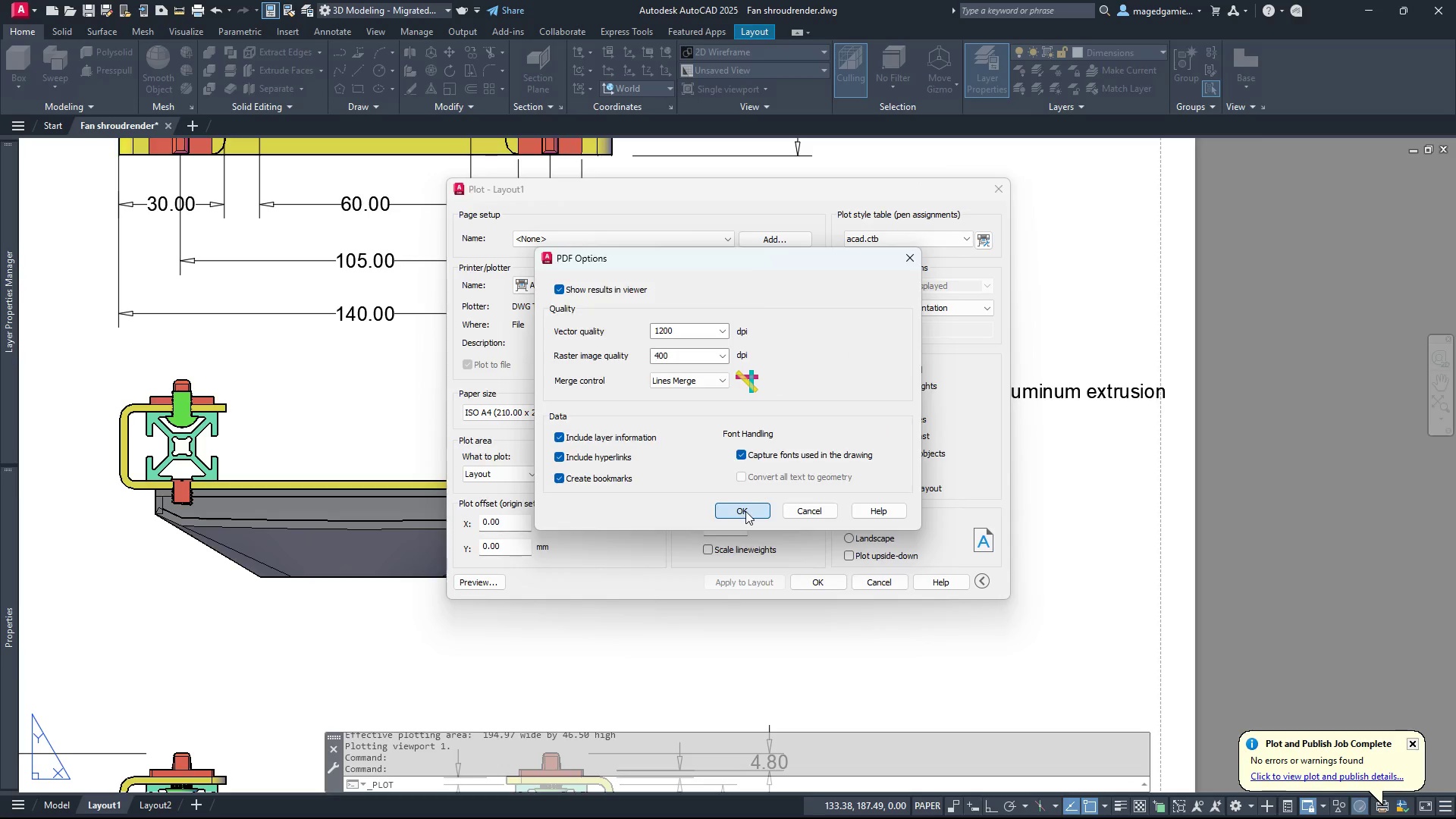 
mouse_move([739, 494])
 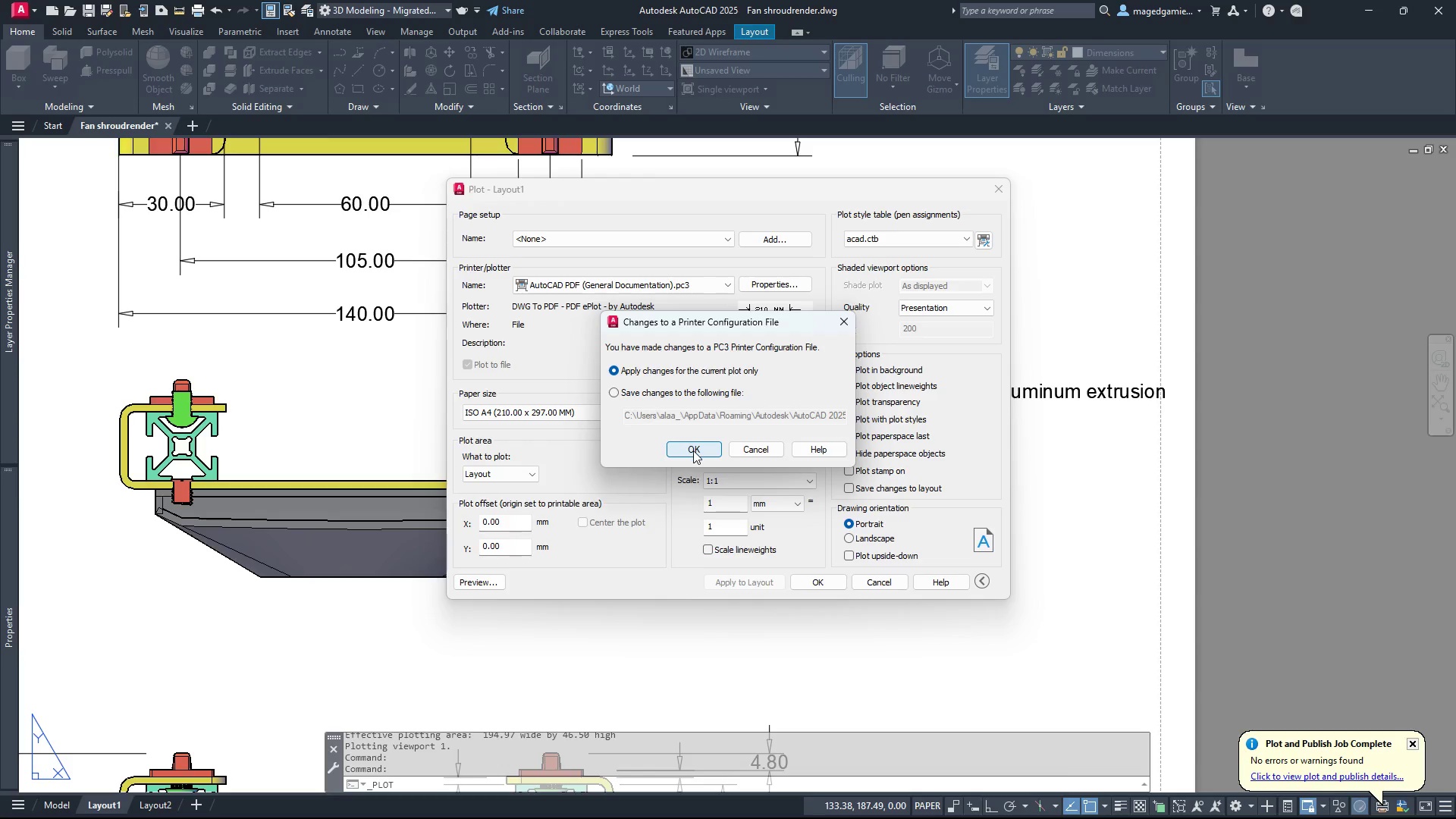 
left_click([693, 450])
 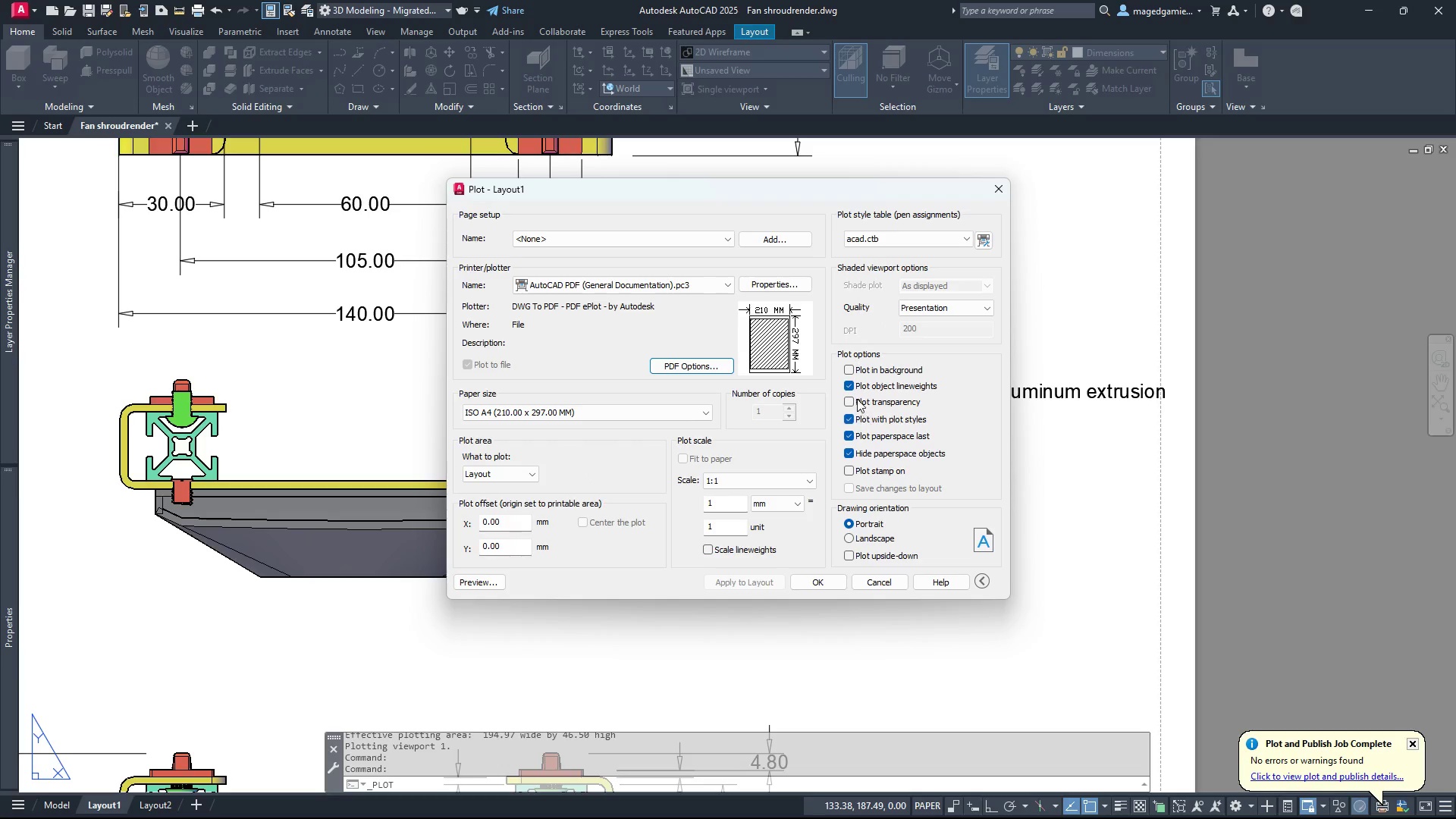 
wait(11.33)
 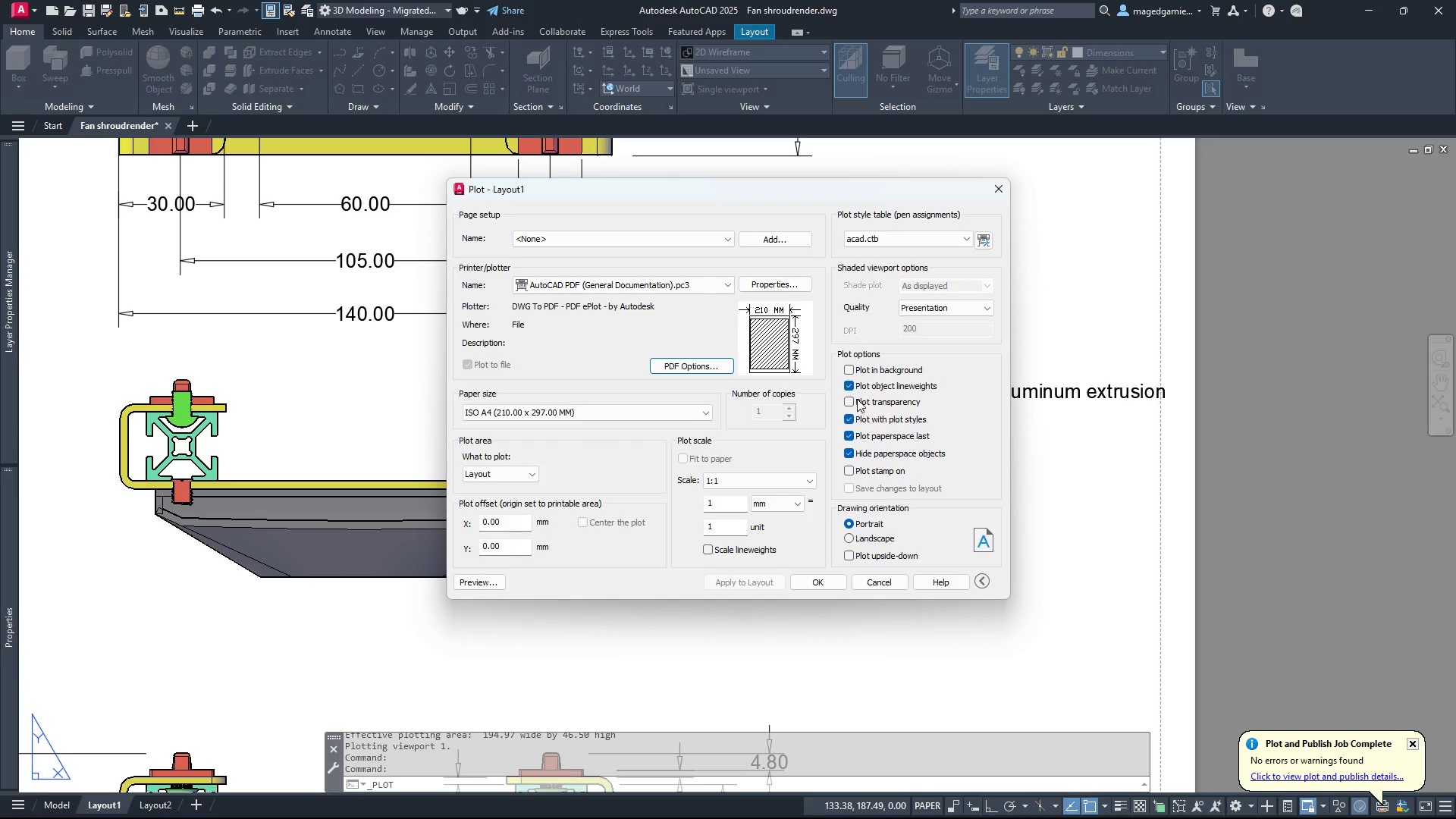 
left_click([848, 384])
 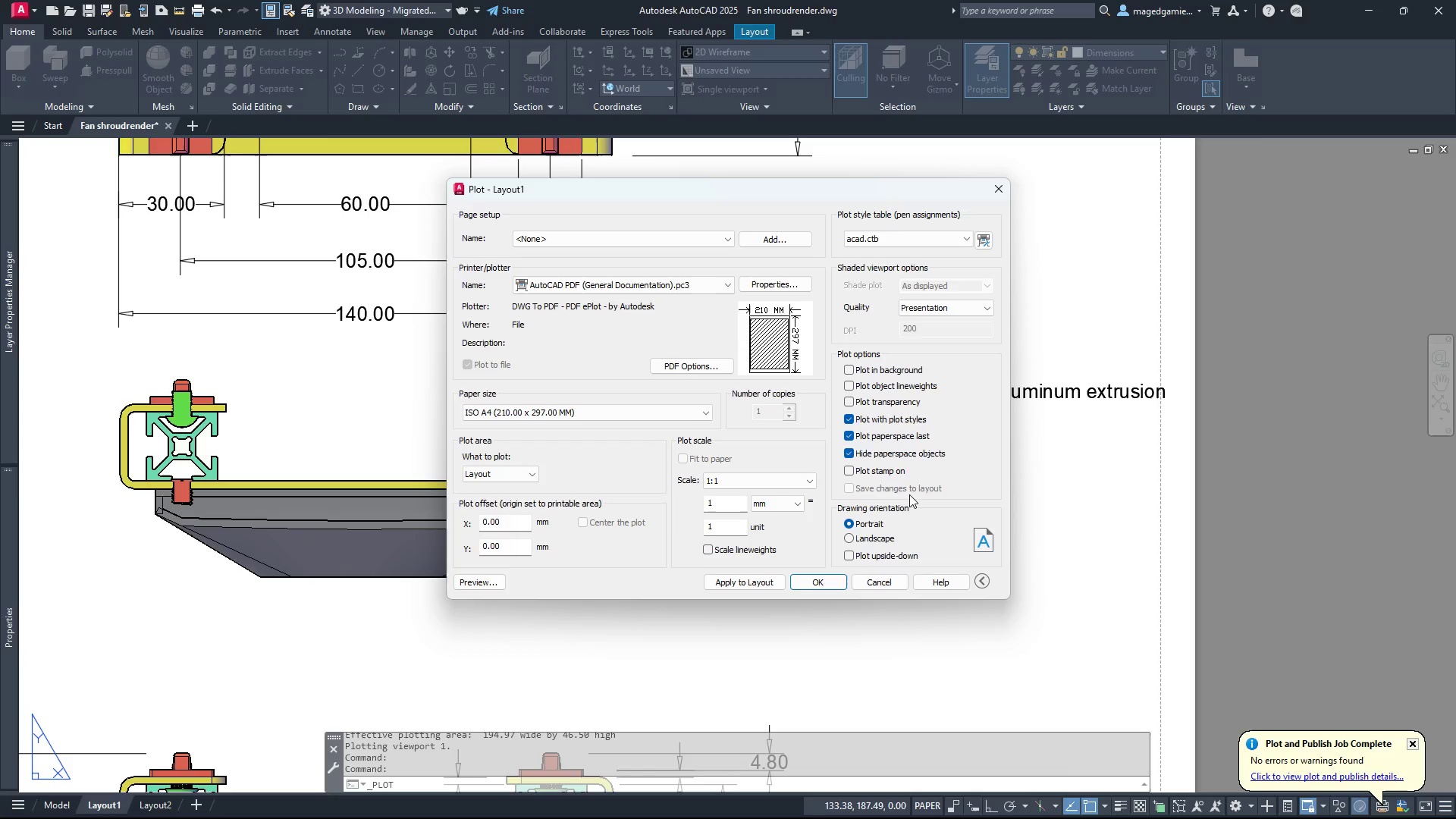 
wait(15.69)
 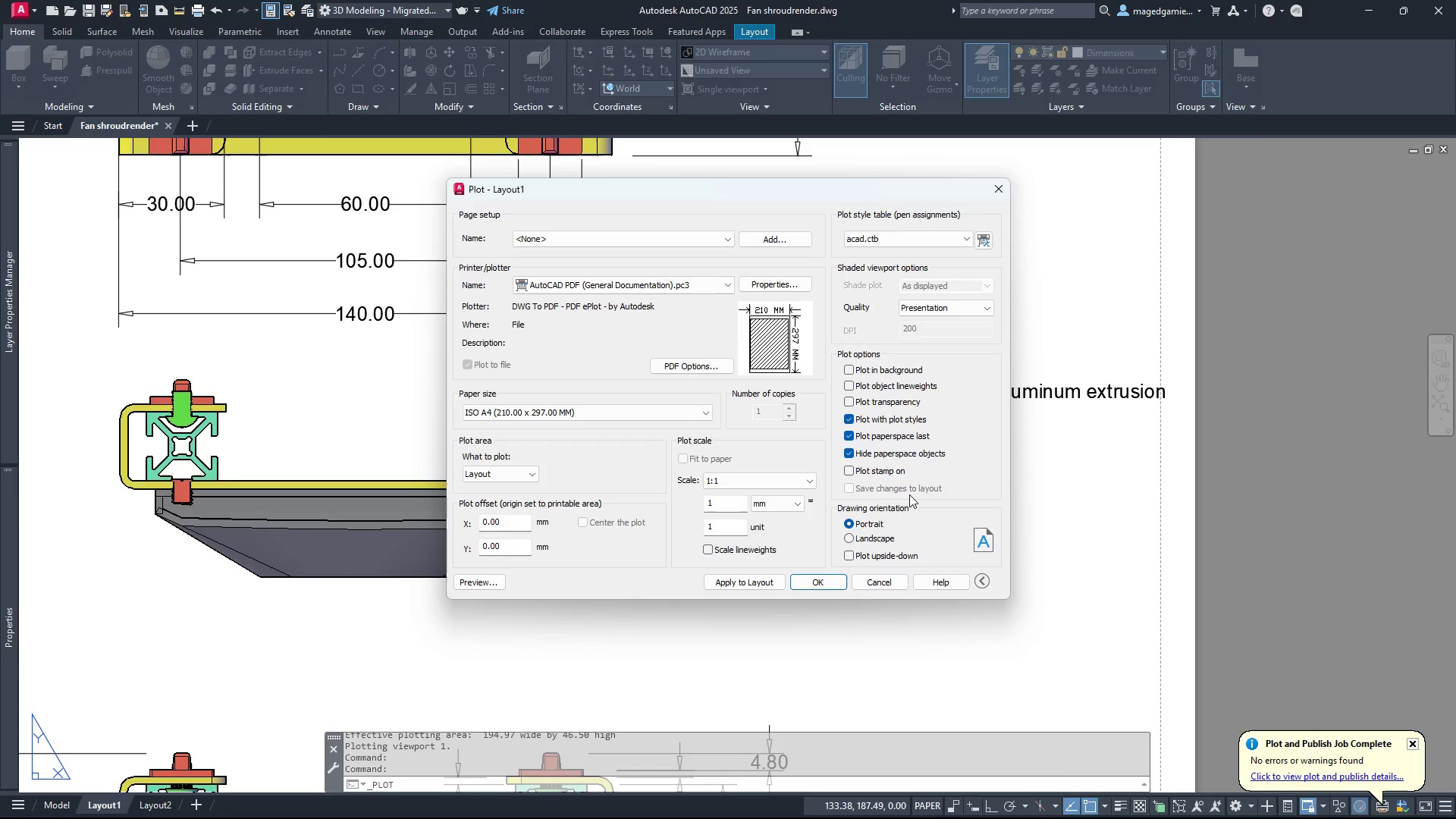 
left_click([849, 436])
 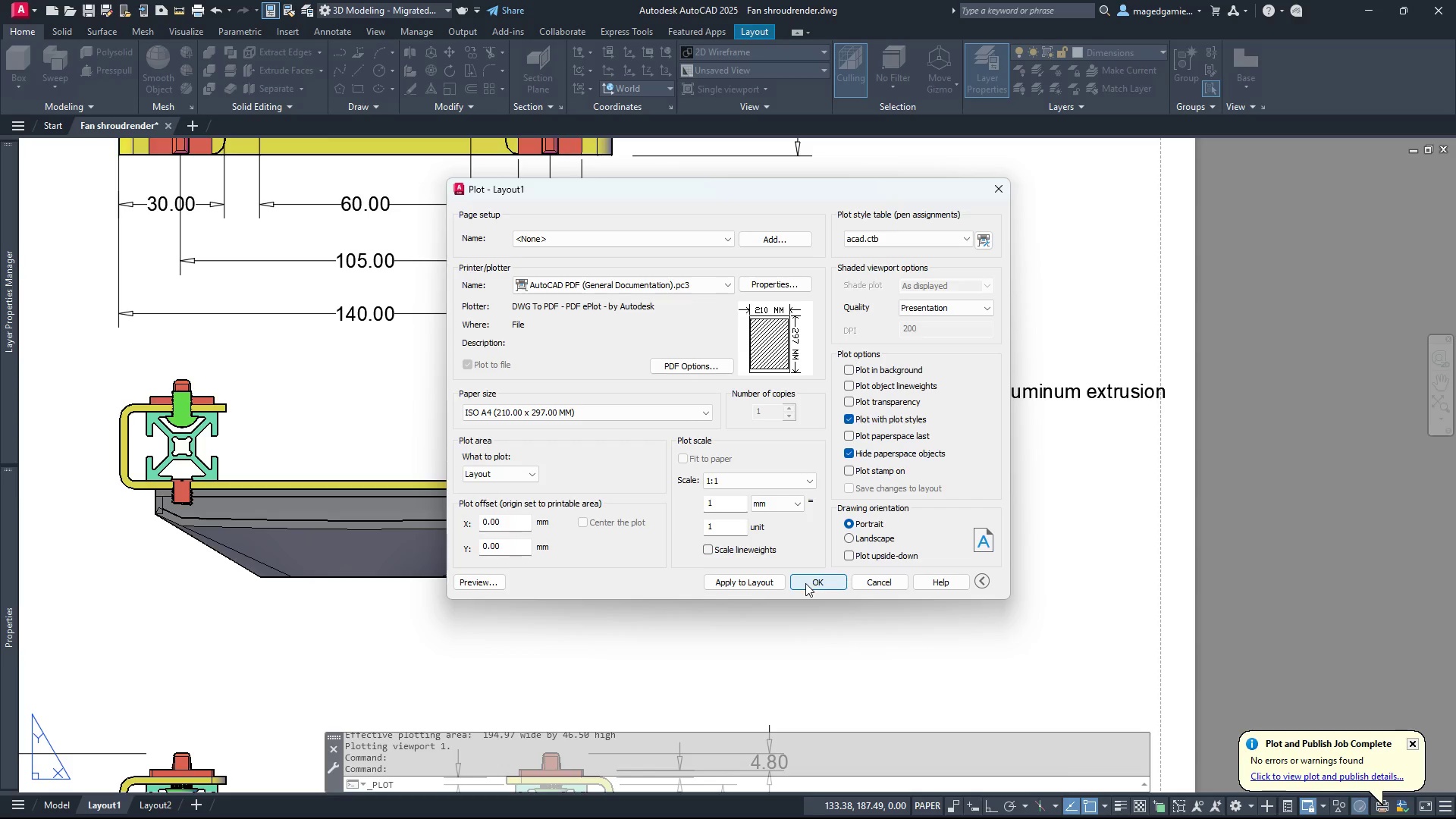 
left_click([805, 583])
 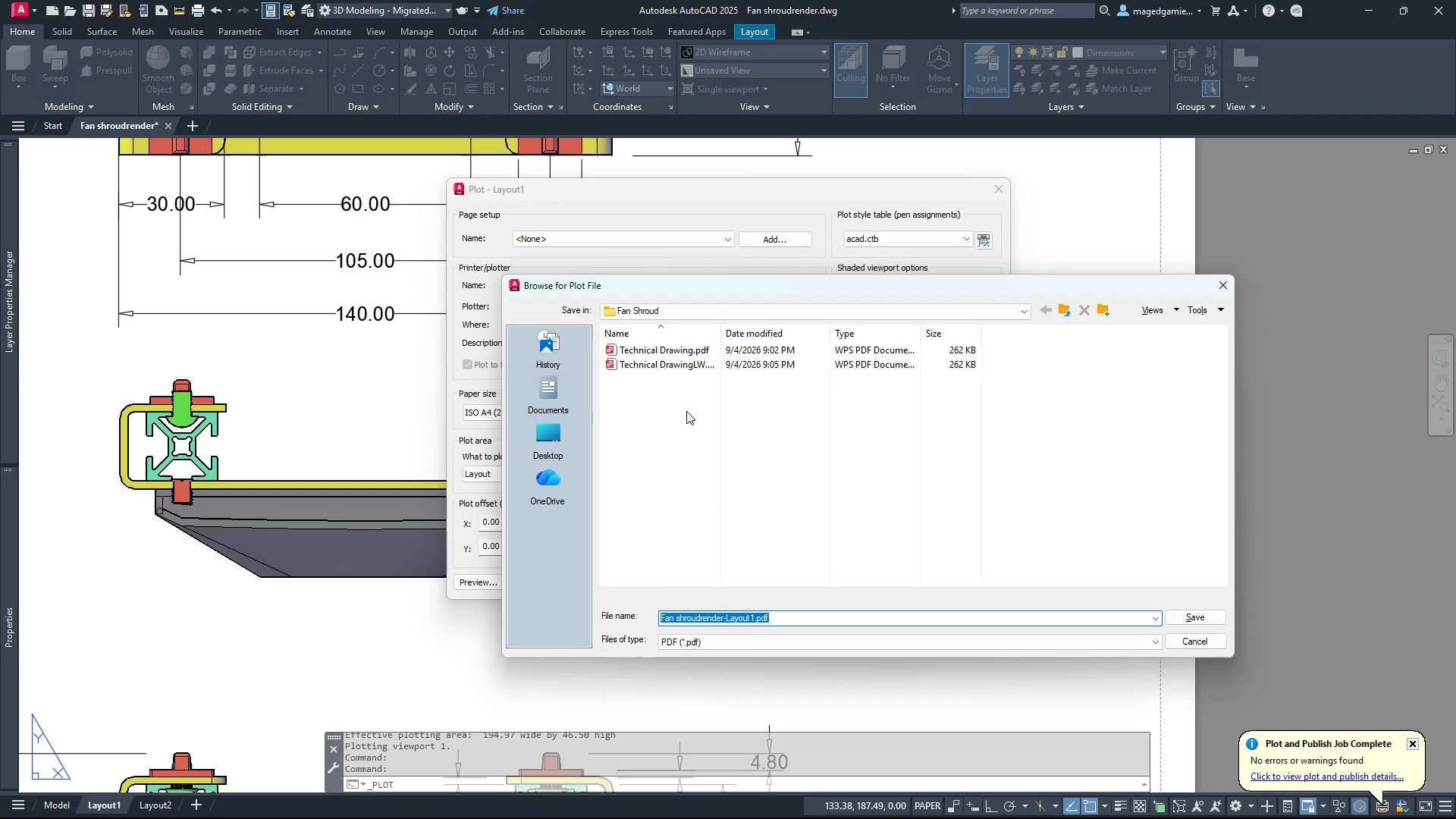 
left_click([652, 358])
 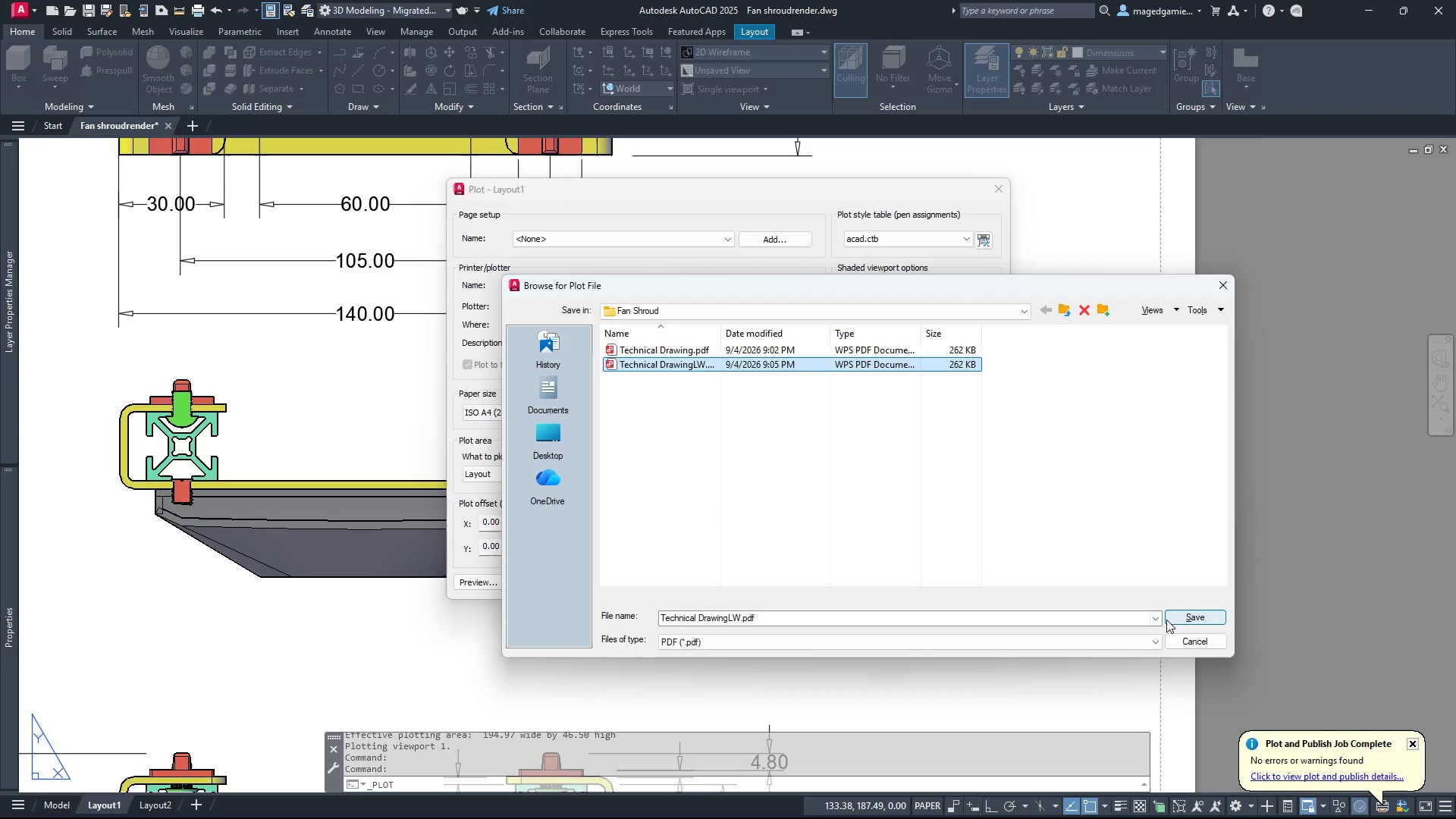 
left_click([1175, 617])
 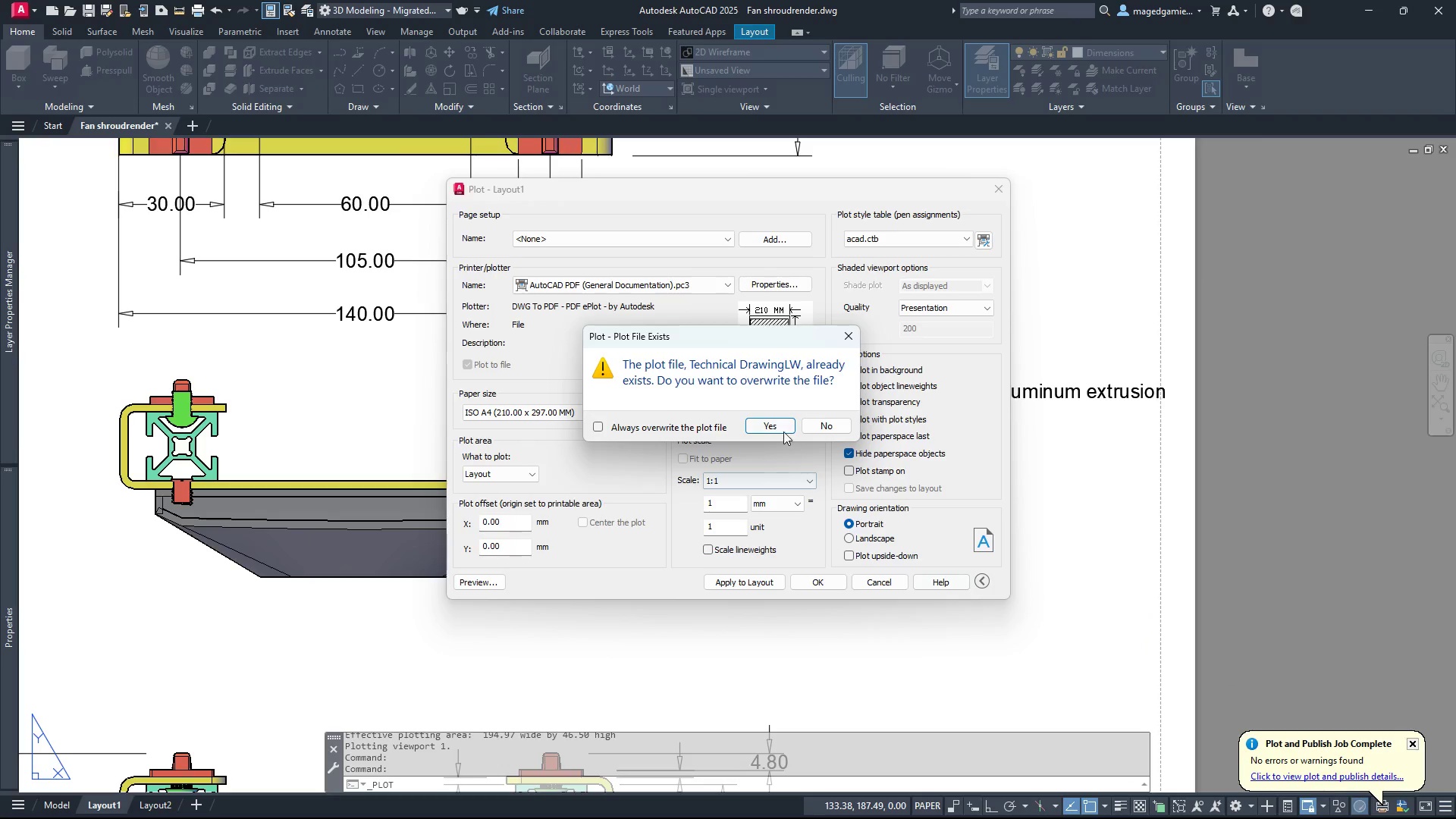 
left_click([783, 428])
 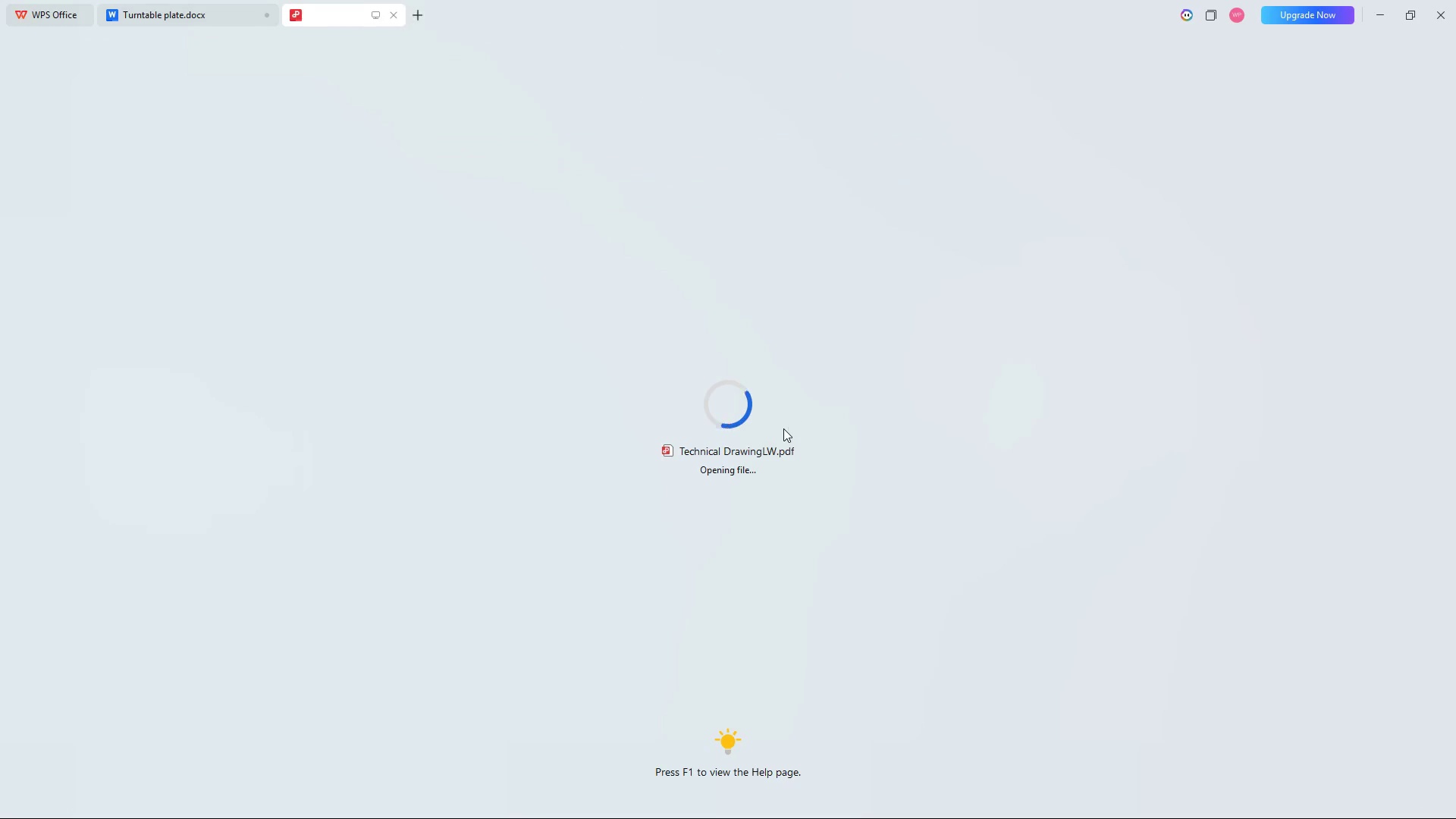 
wait(9.74)
 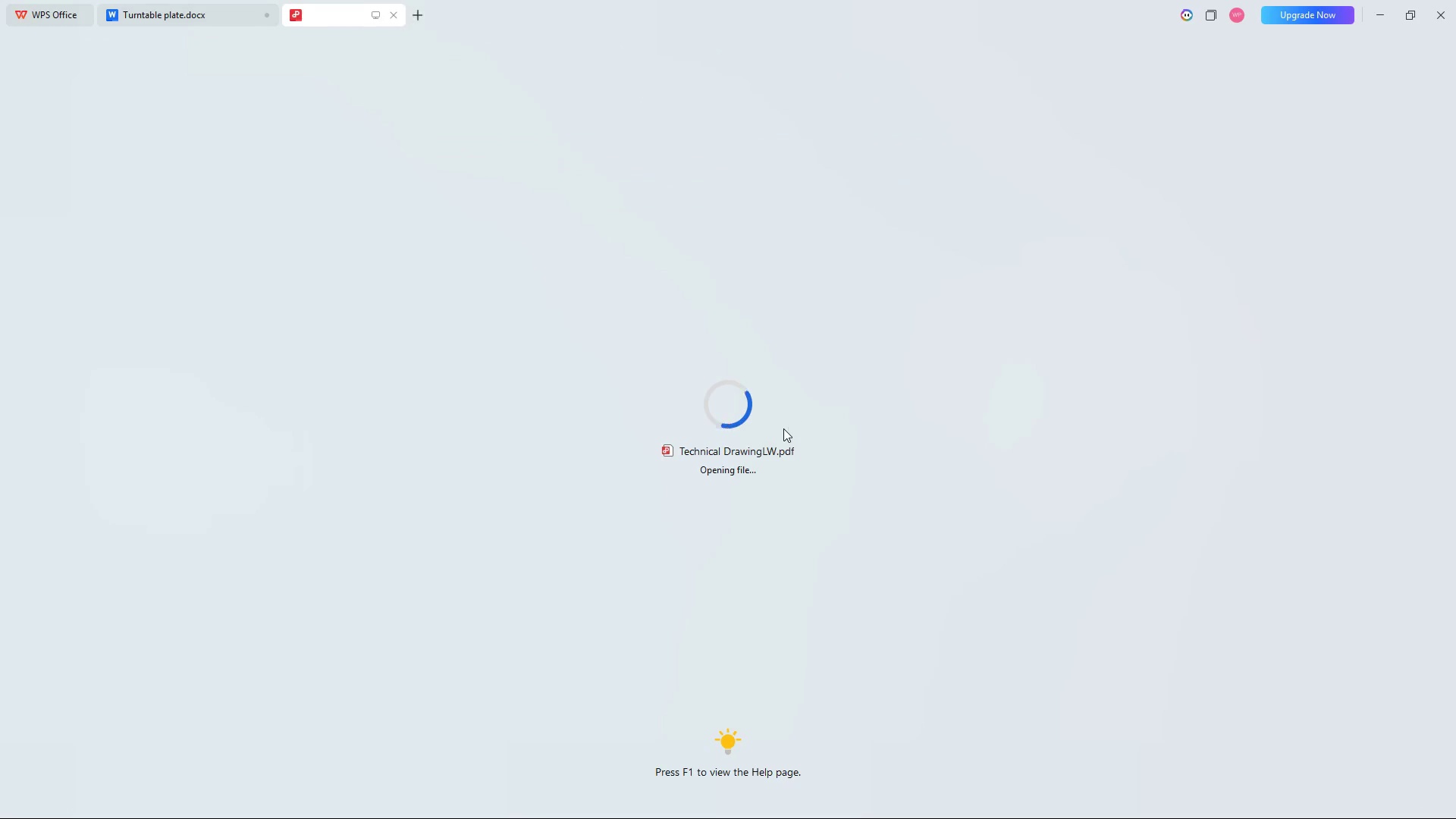 
scroll: coordinate [901, 448], scroll_direction: up, amount: 2.0
 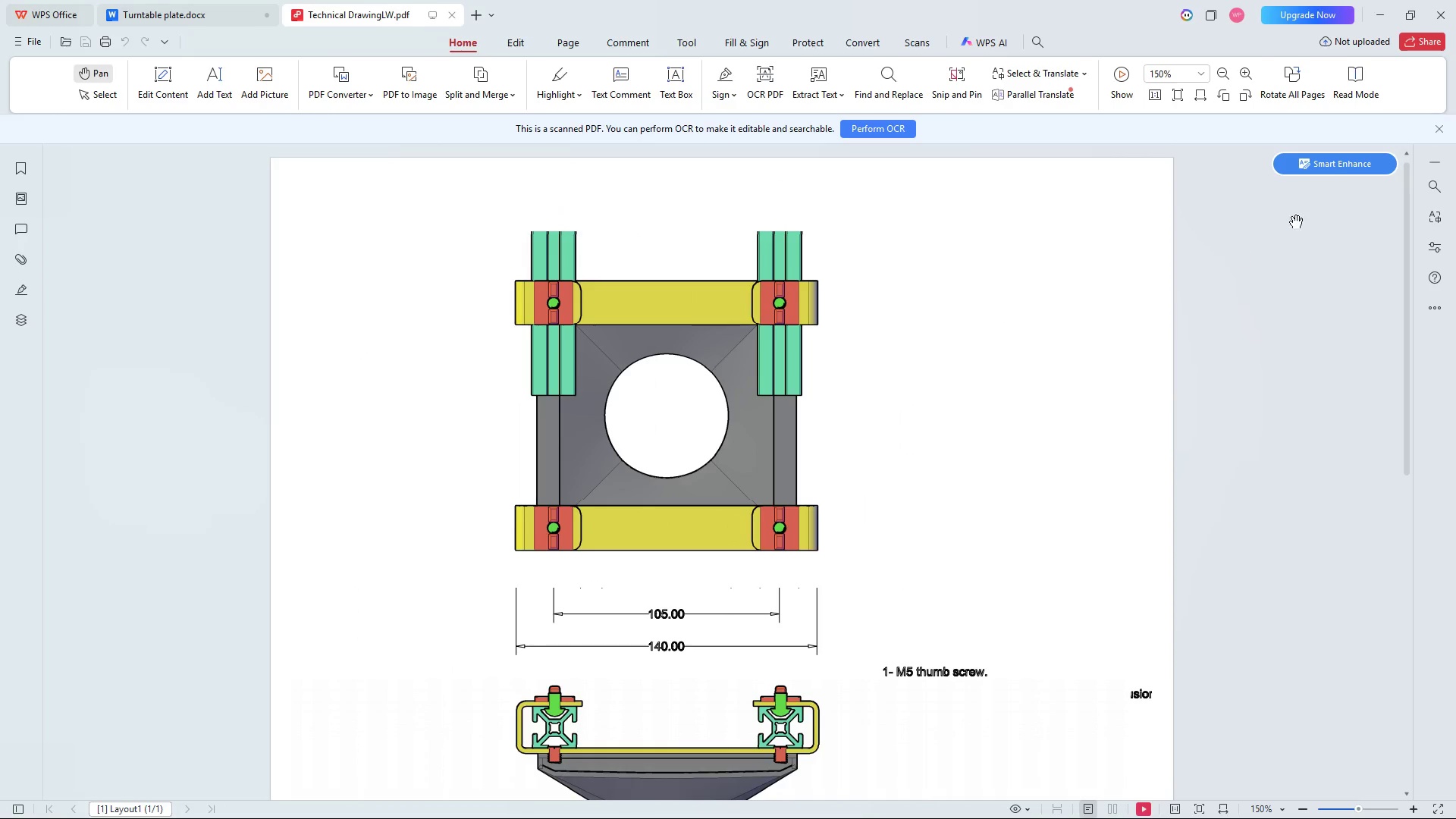 
mouse_move([1411, 28])
 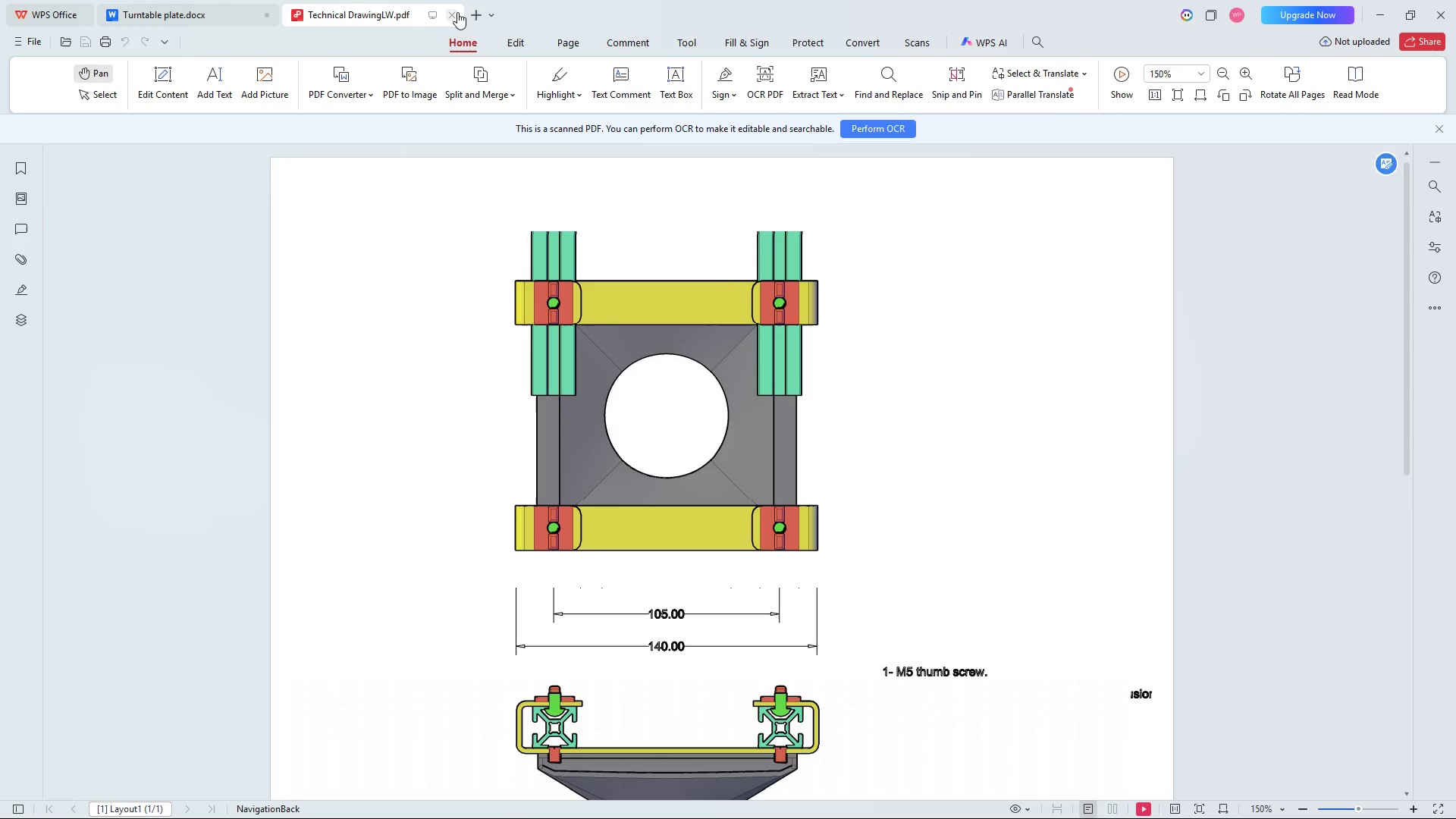 
left_click([452, 14])
 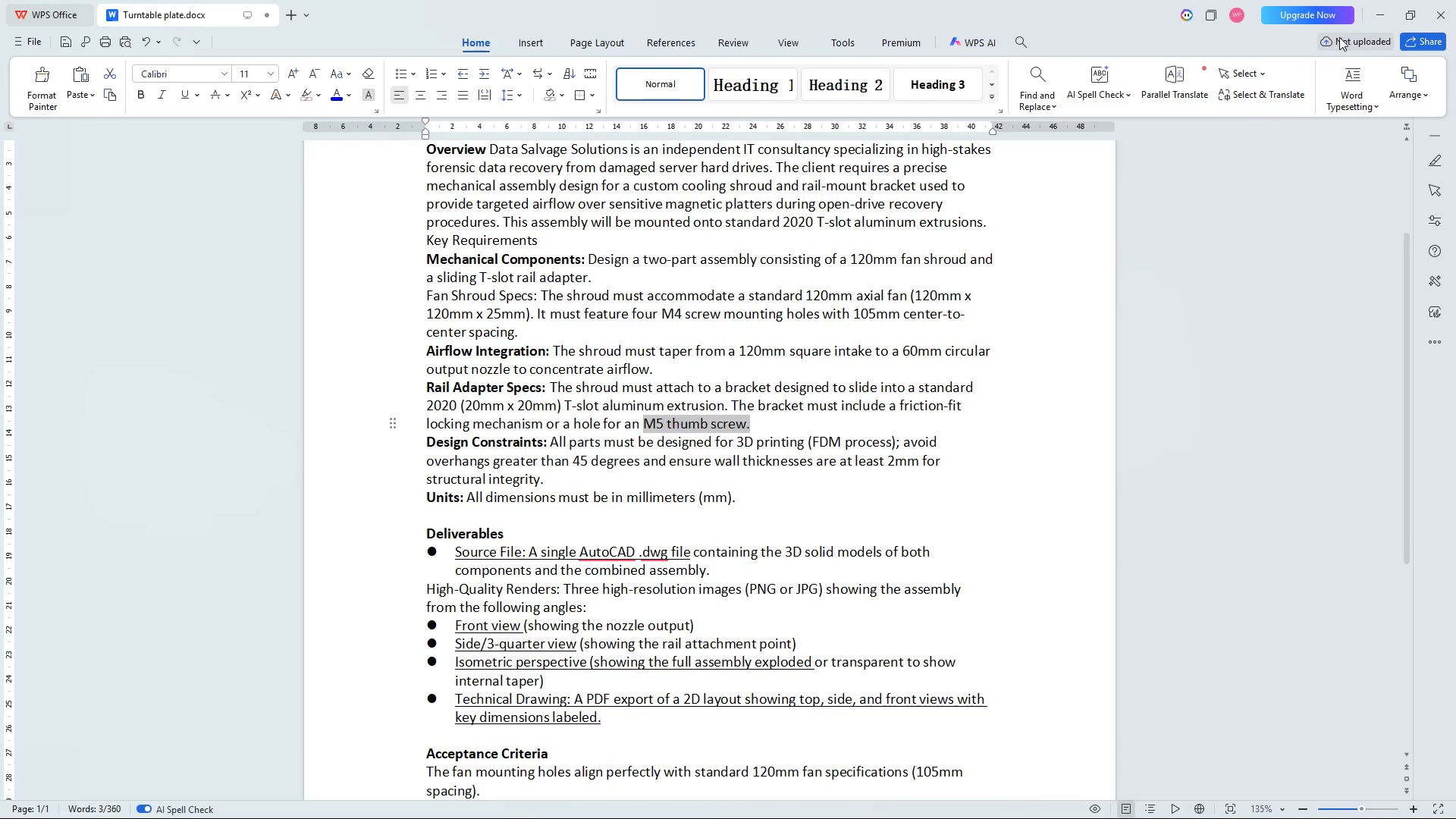 
left_click([1382, 10])
 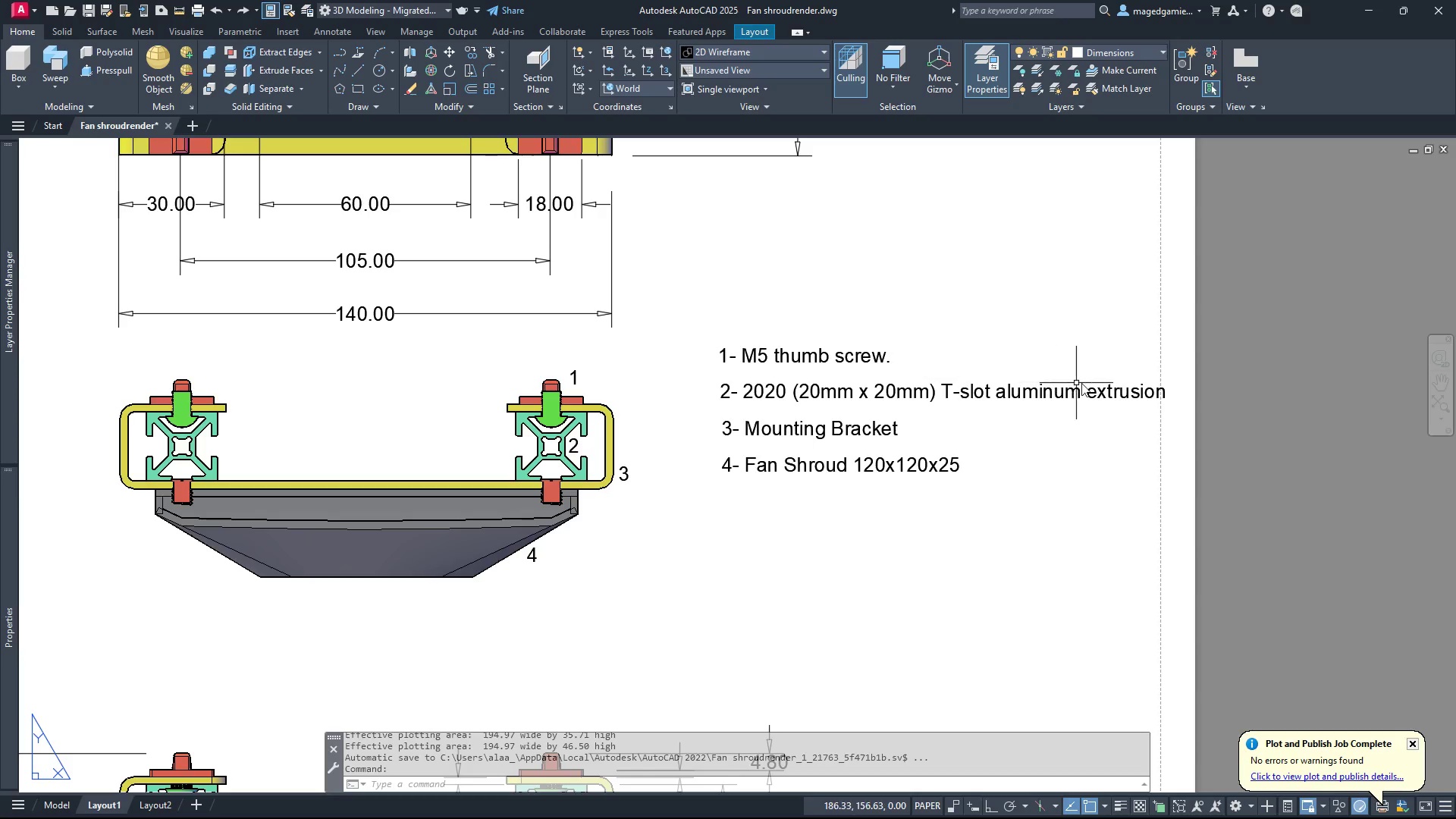 
scroll: coordinate [1150, 438], scroll_direction: down, amount: 3.0
 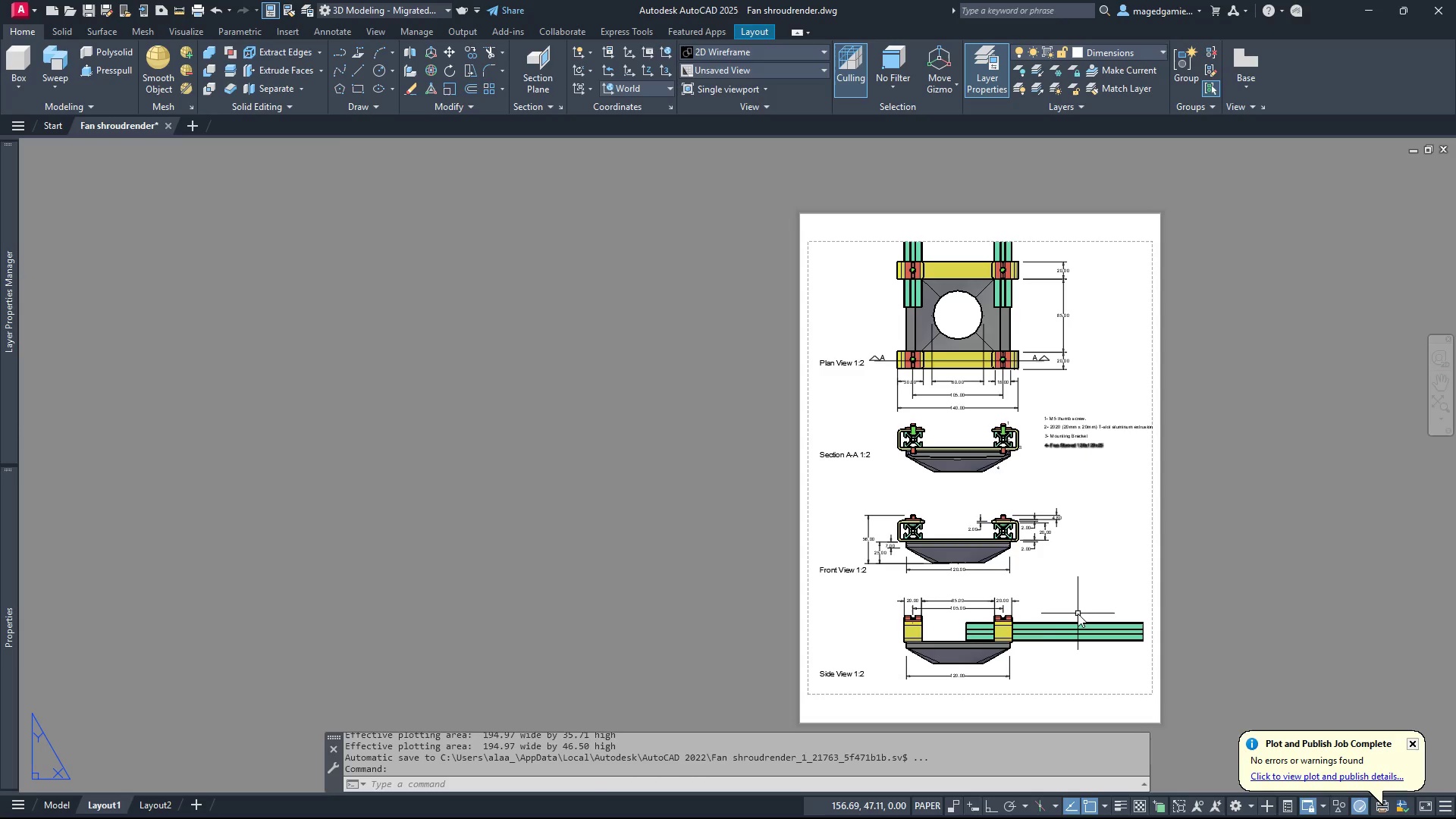 
scroll: coordinate [1039, 636], scroll_direction: up, amount: 4.0
 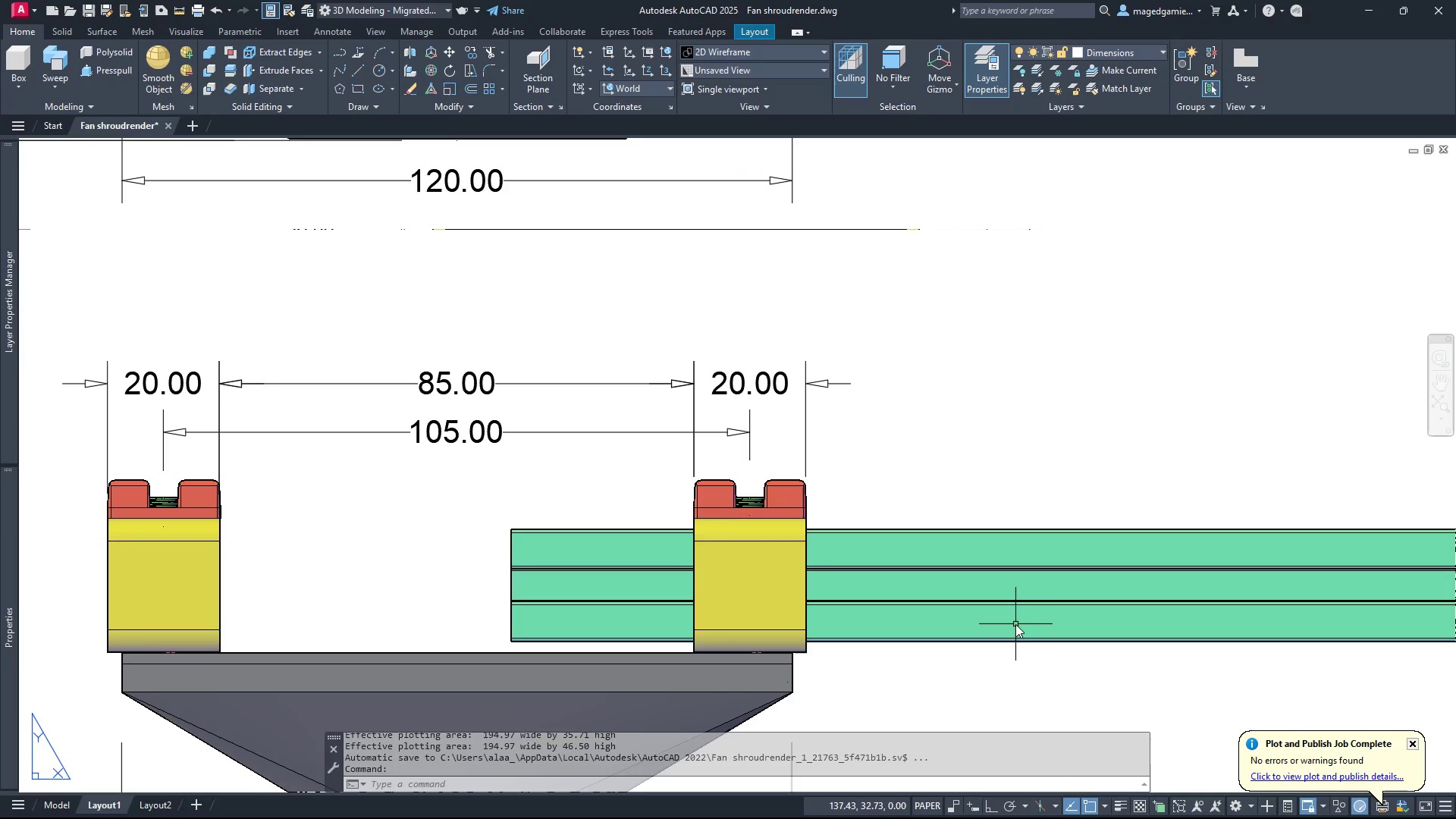 
scroll: coordinate [962, 626], scroll_direction: down, amount: 4.0
 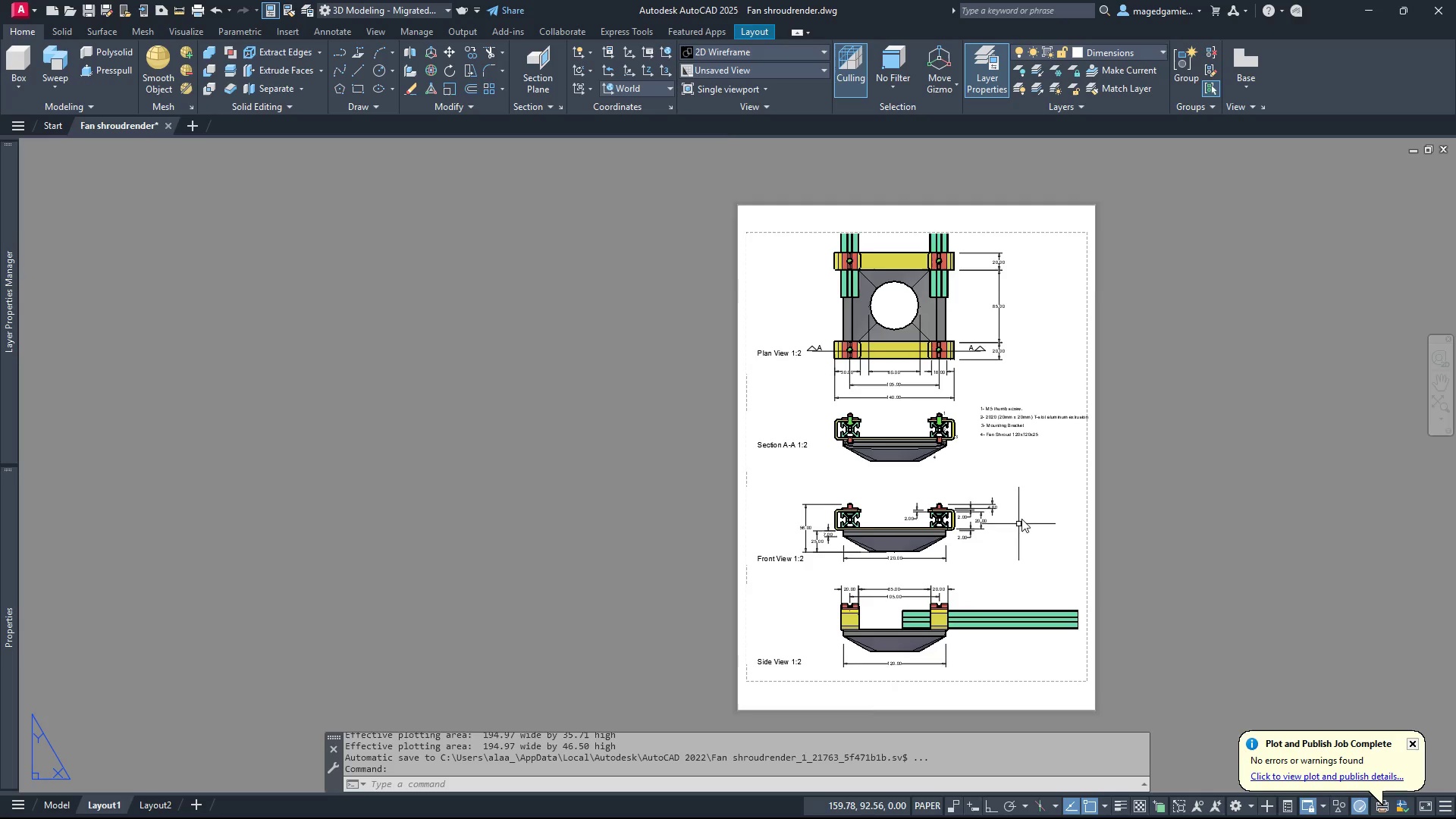 
scroll: coordinate [1025, 515], scroll_direction: up, amount: 1.0
 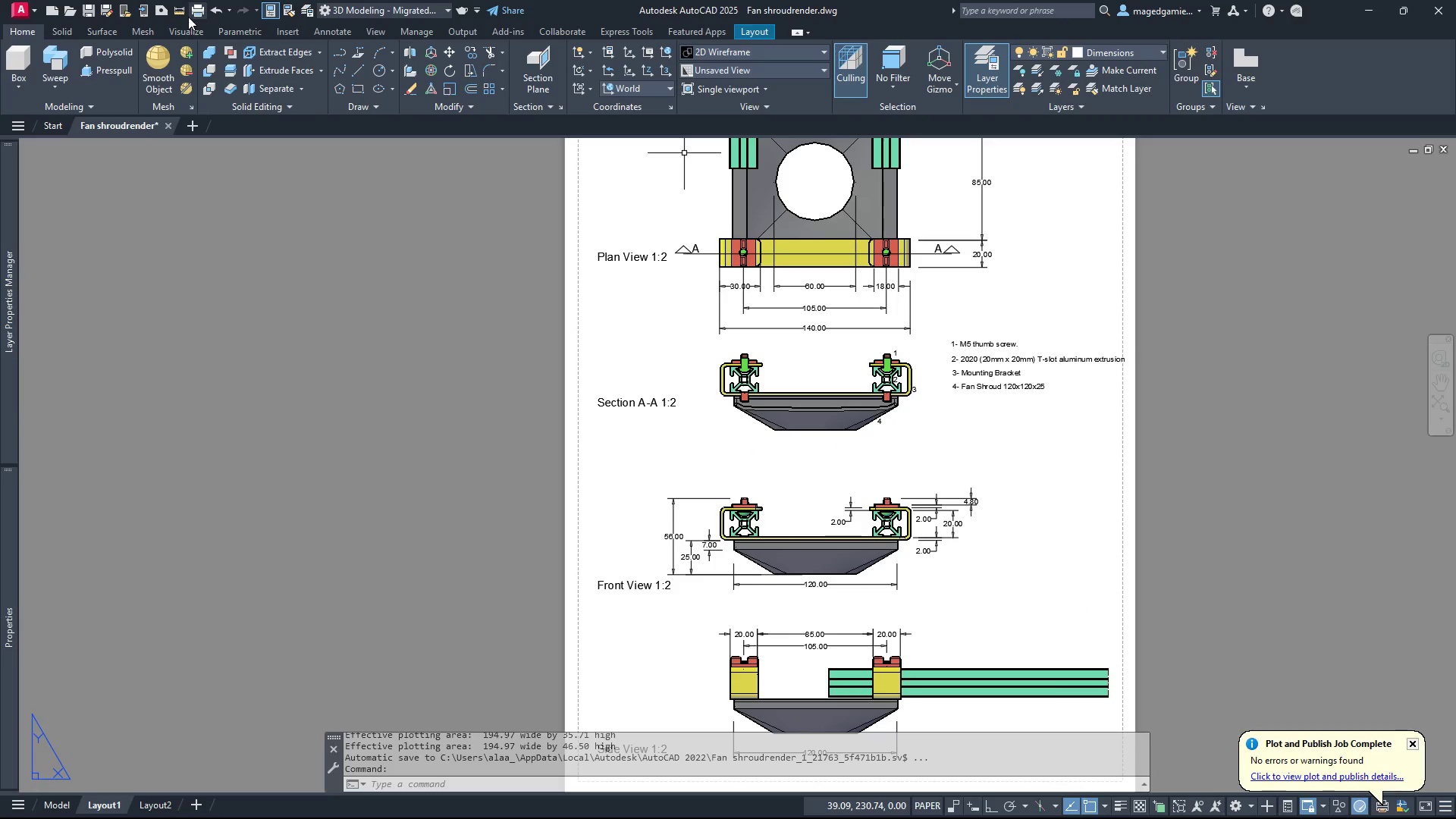 
left_click([196, 14])
 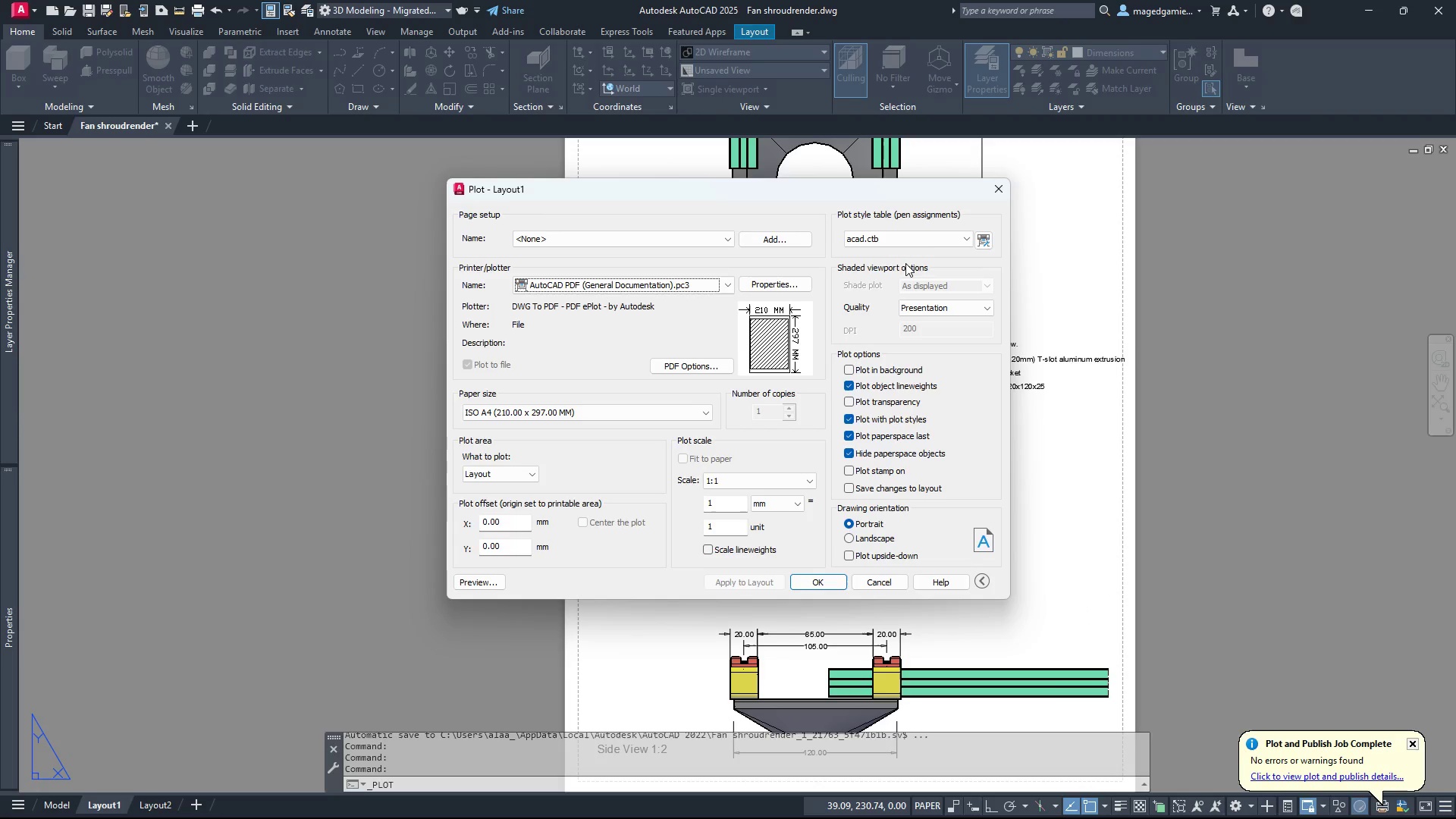 
left_click([937, 244])
 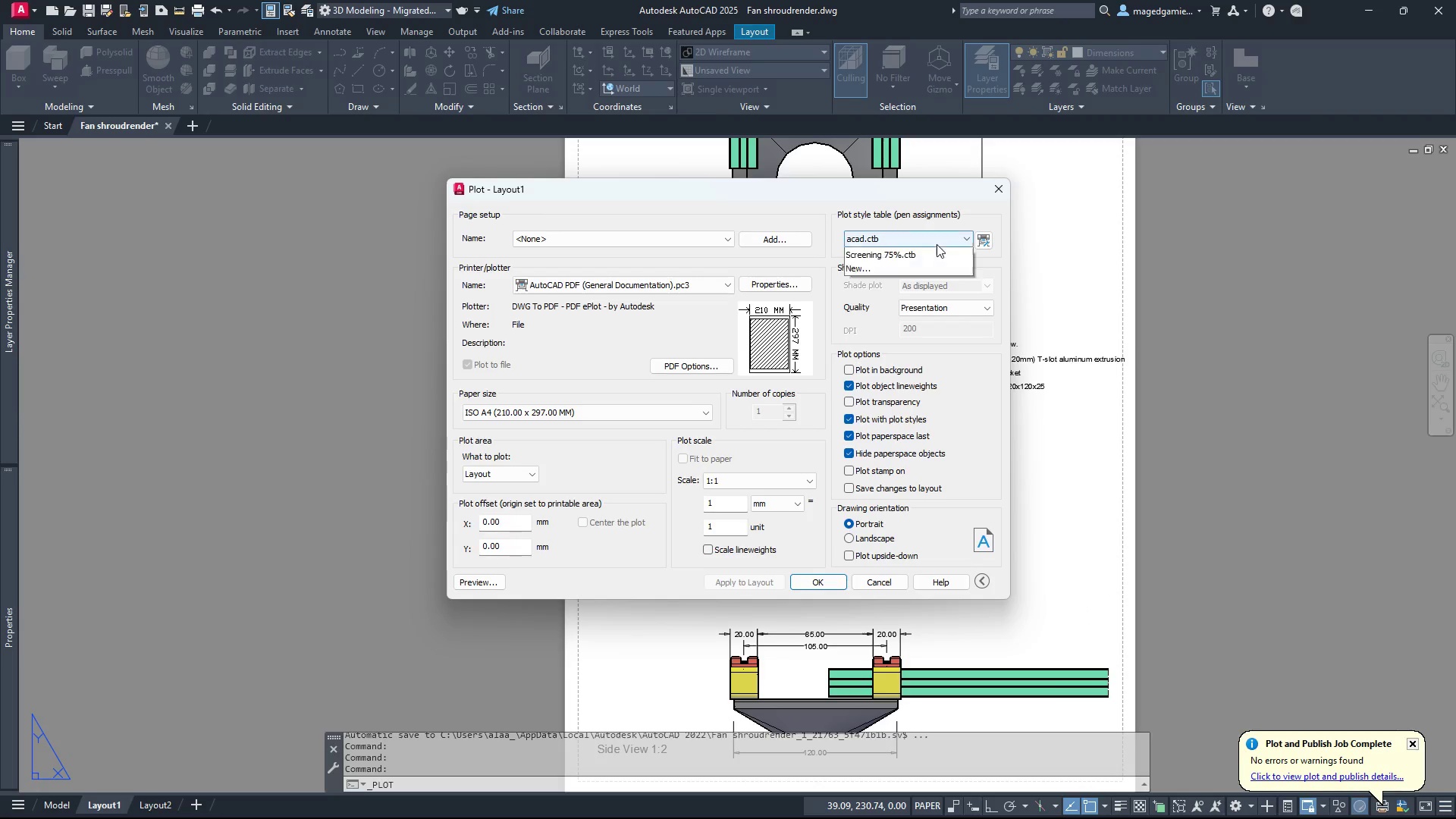 
mouse_move([920, 269])
 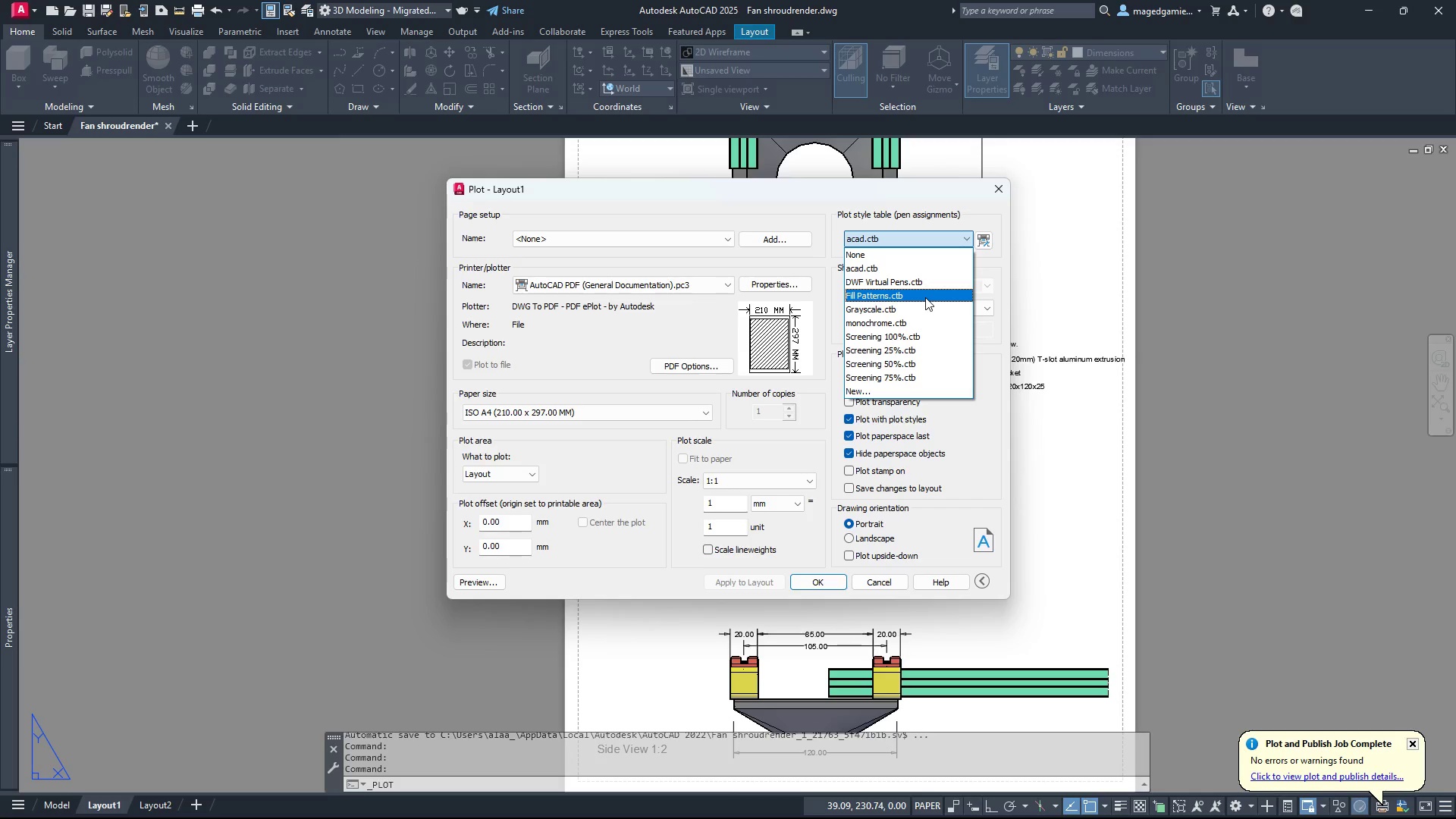 
wait(6.36)
 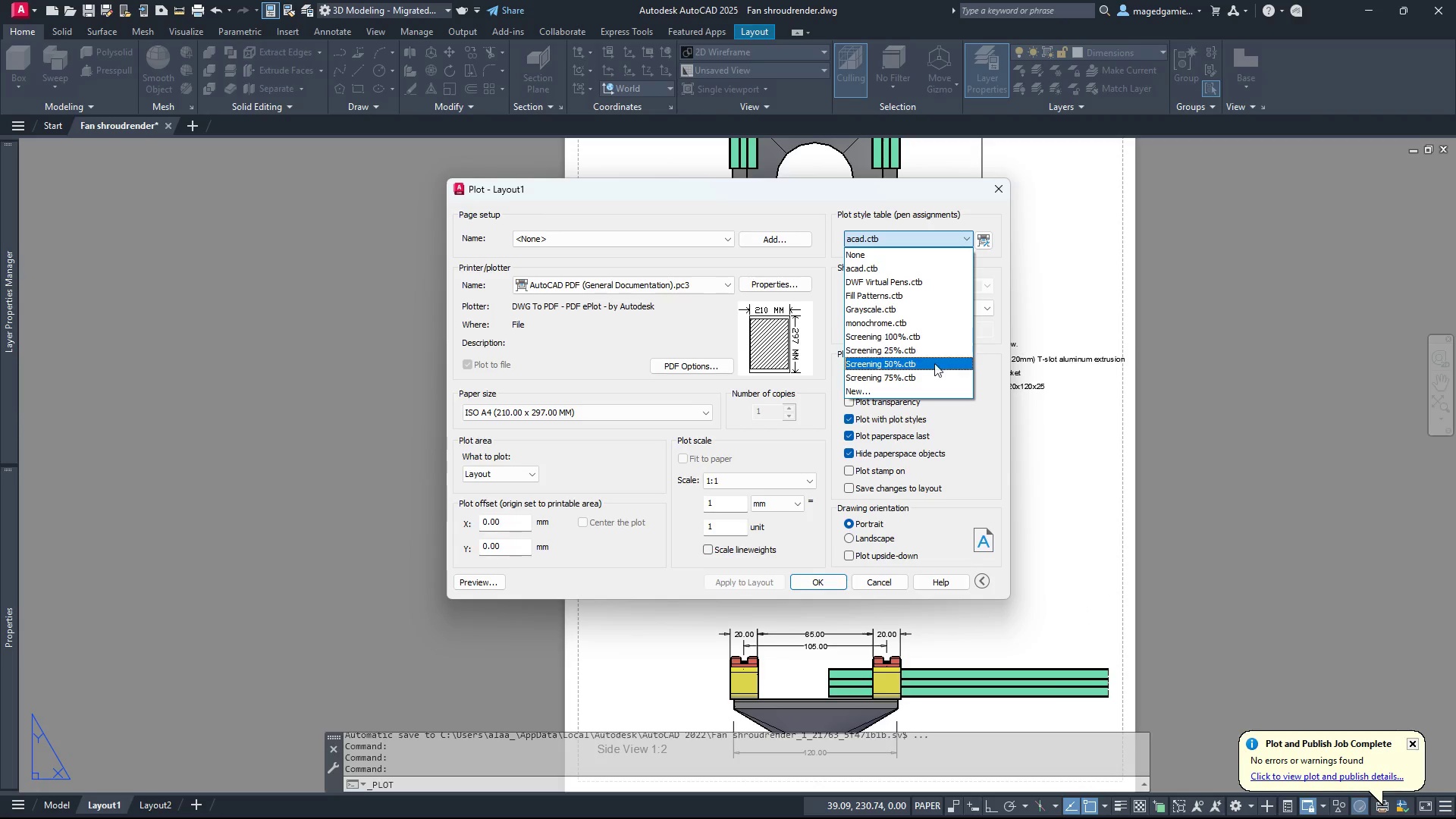 
left_click([920, 251])
 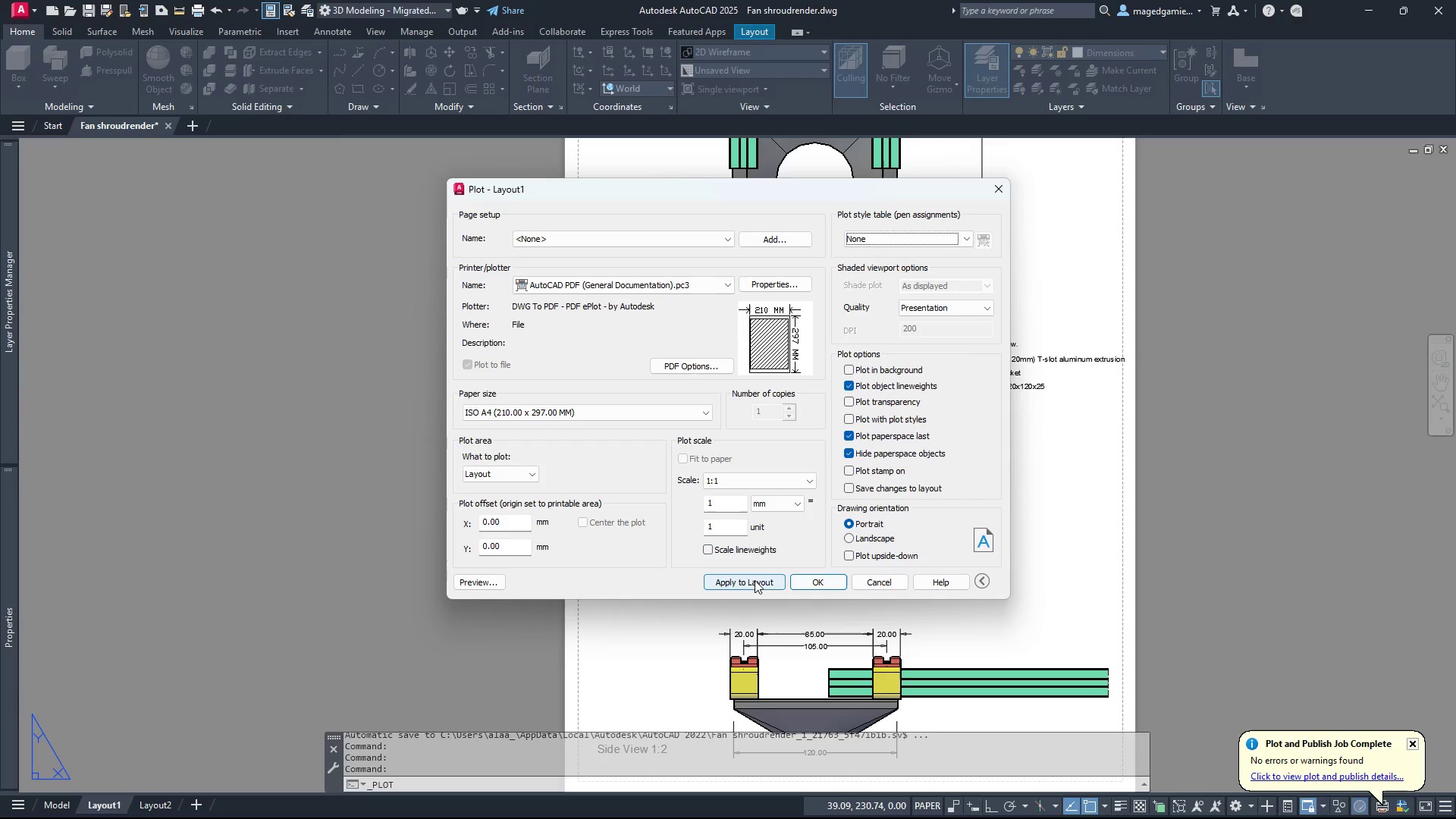 
left_click([810, 580])
 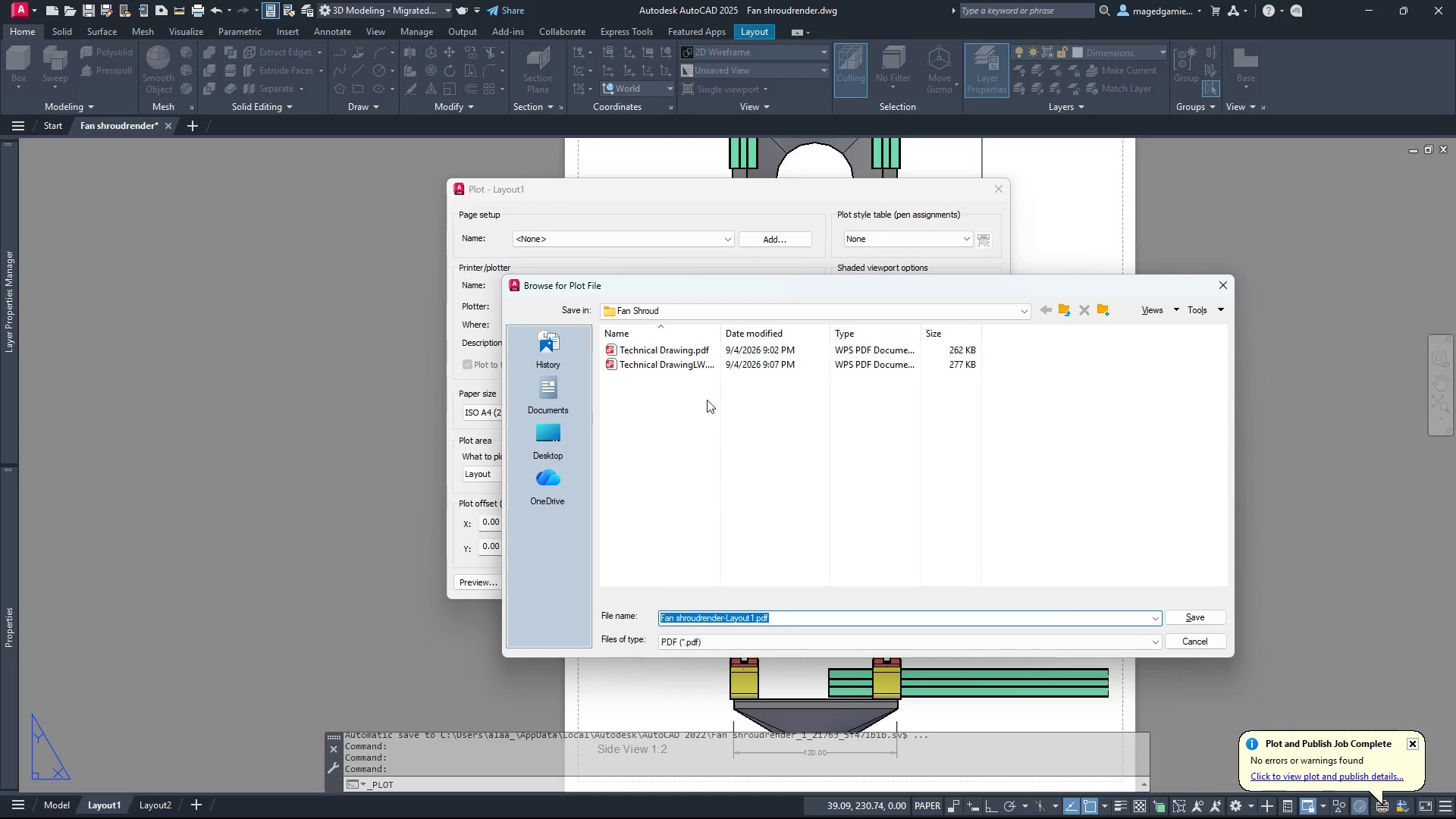 
left_click([662, 364])
 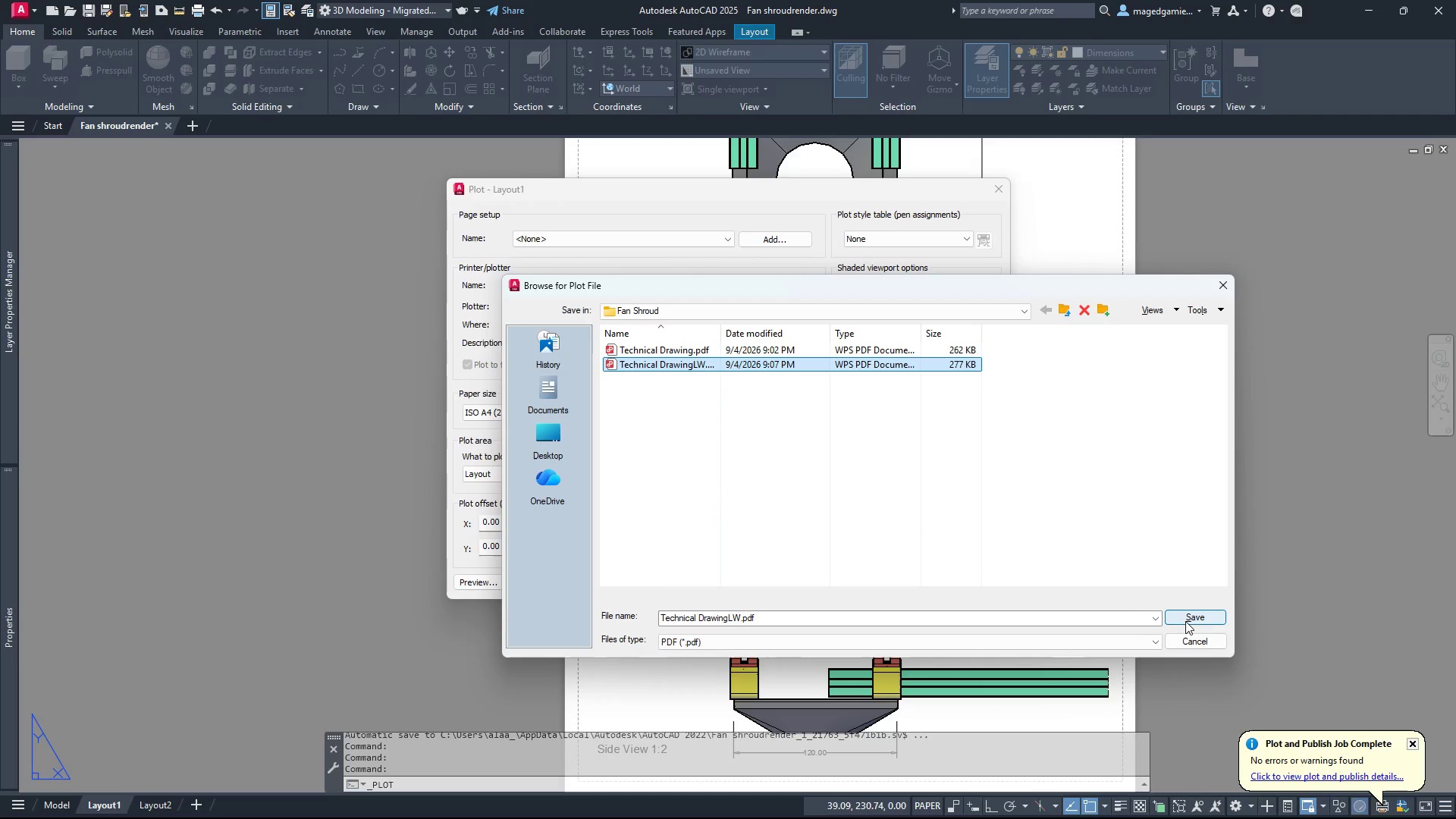 
left_click([1185, 621])
 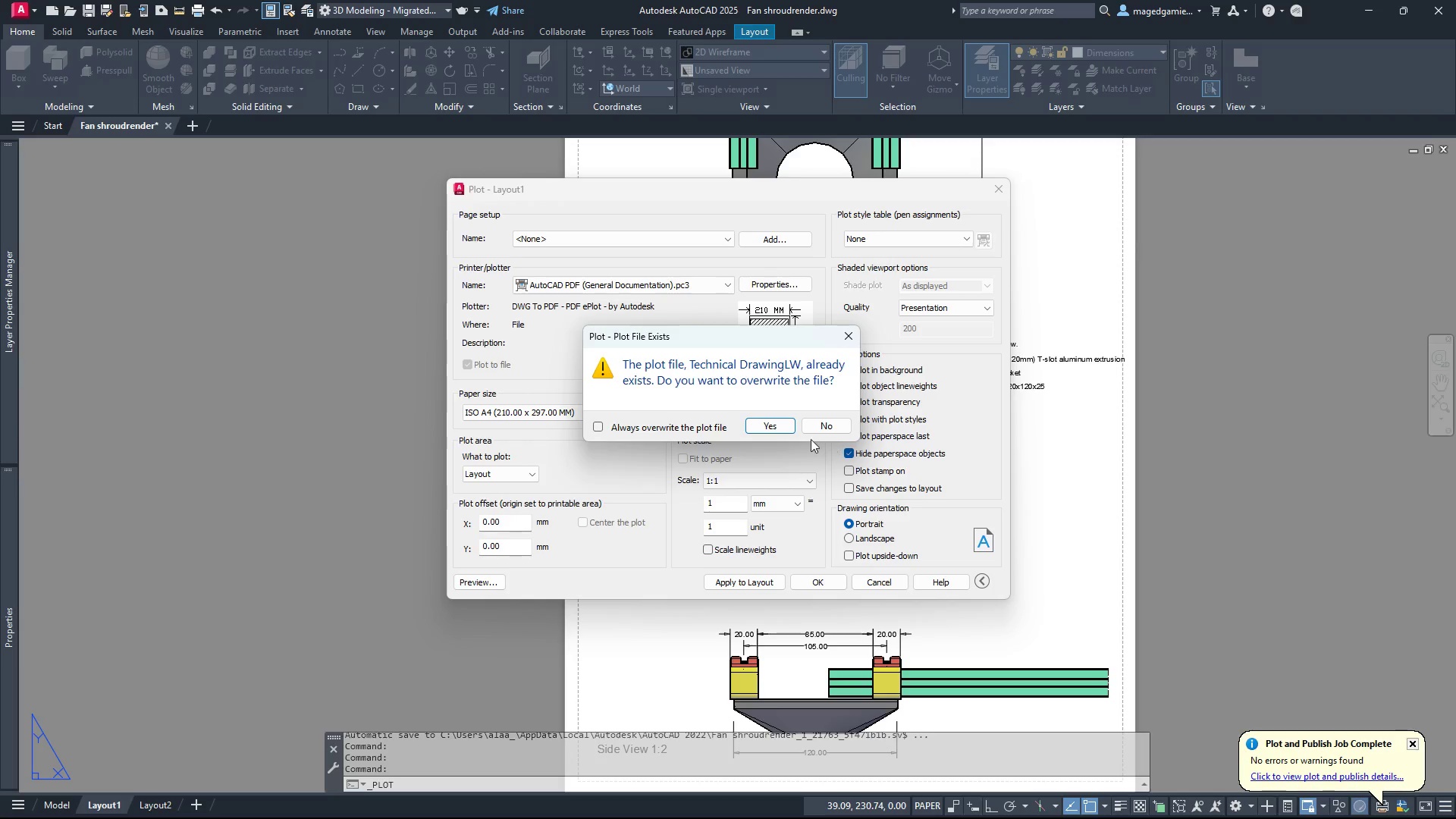 
left_click([761, 420])
 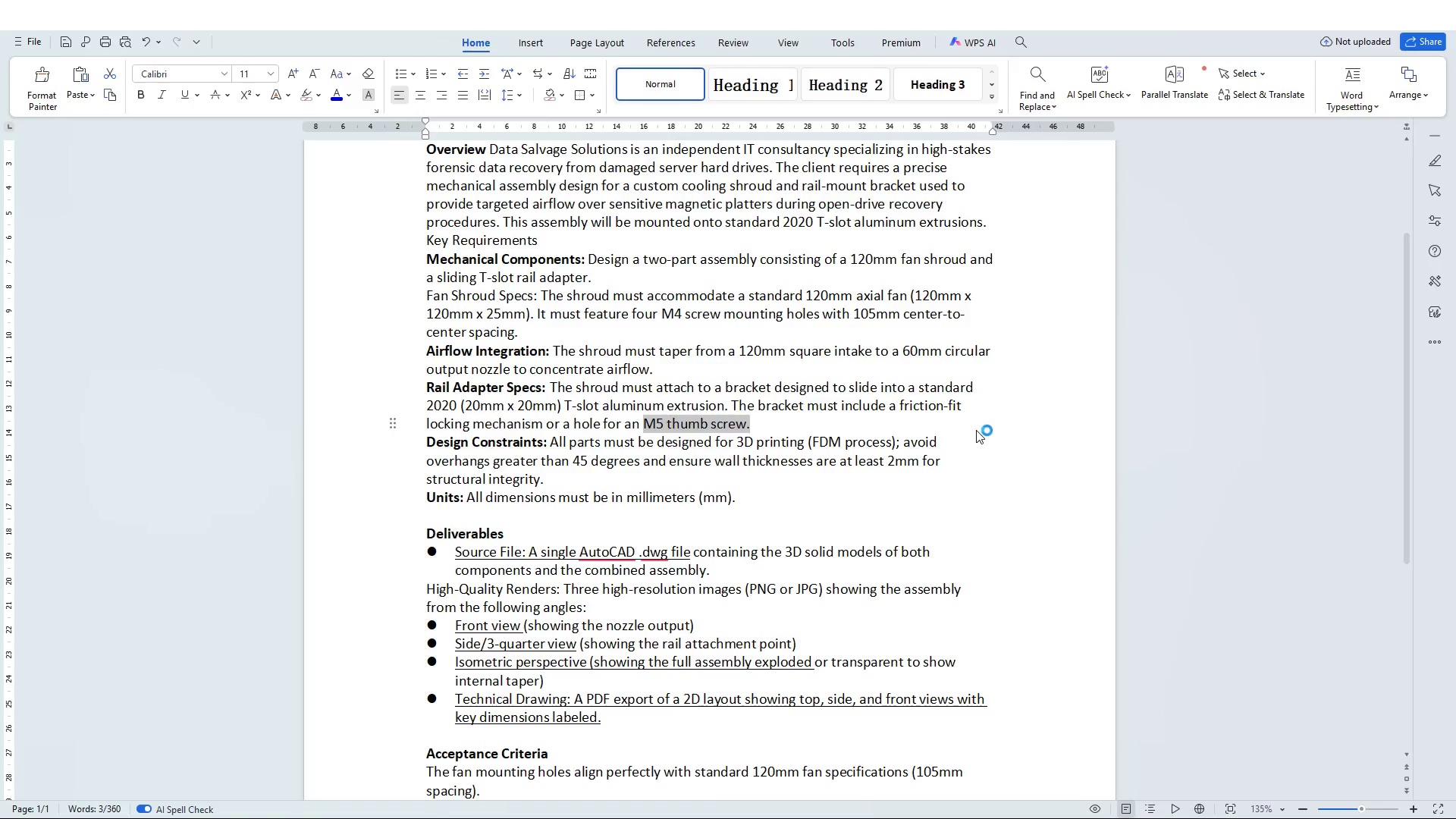 
wait(12.62)
 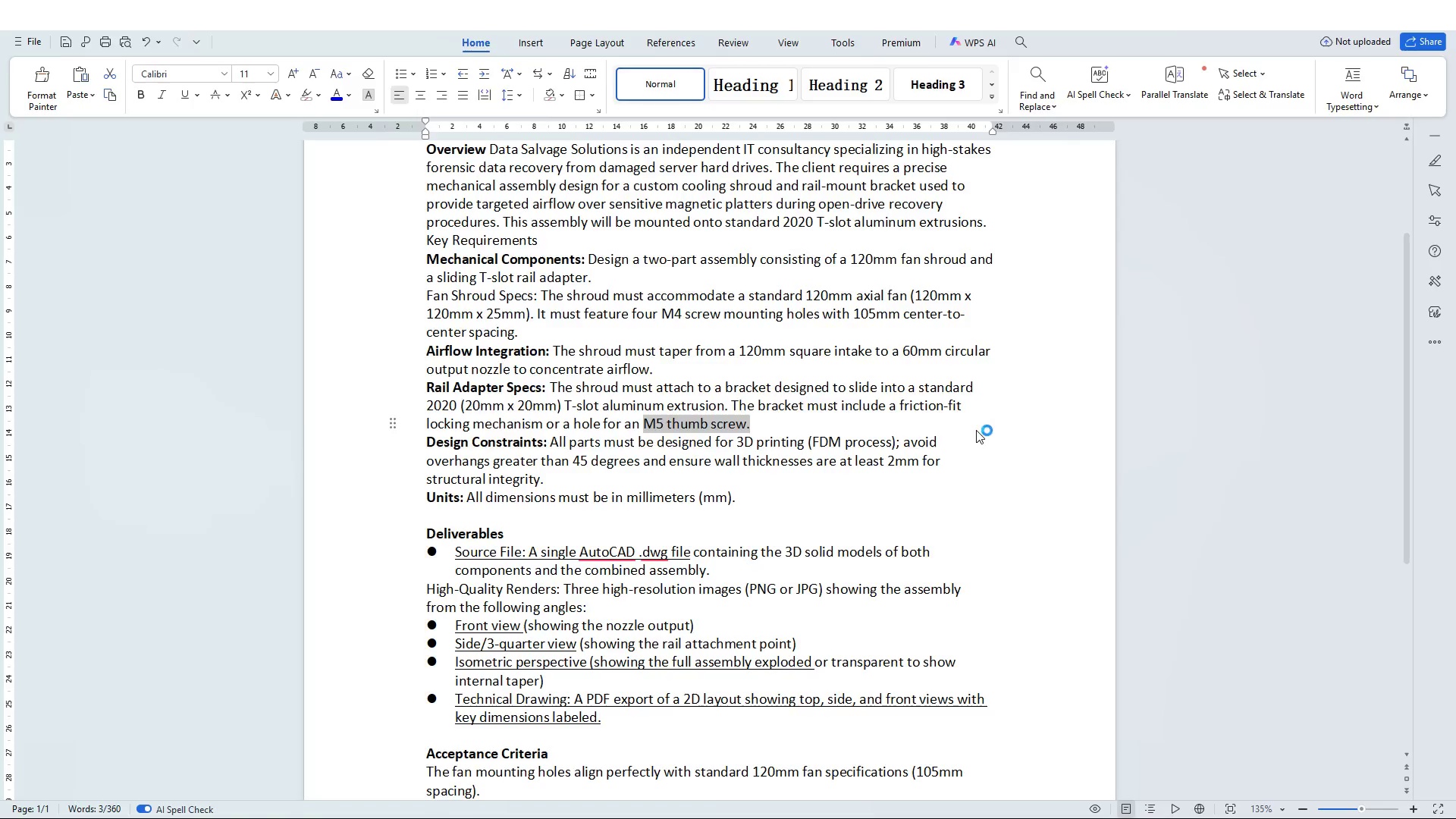 
scroll: coordinate [923, 548], scroll_direction: down, amount: 9.0
 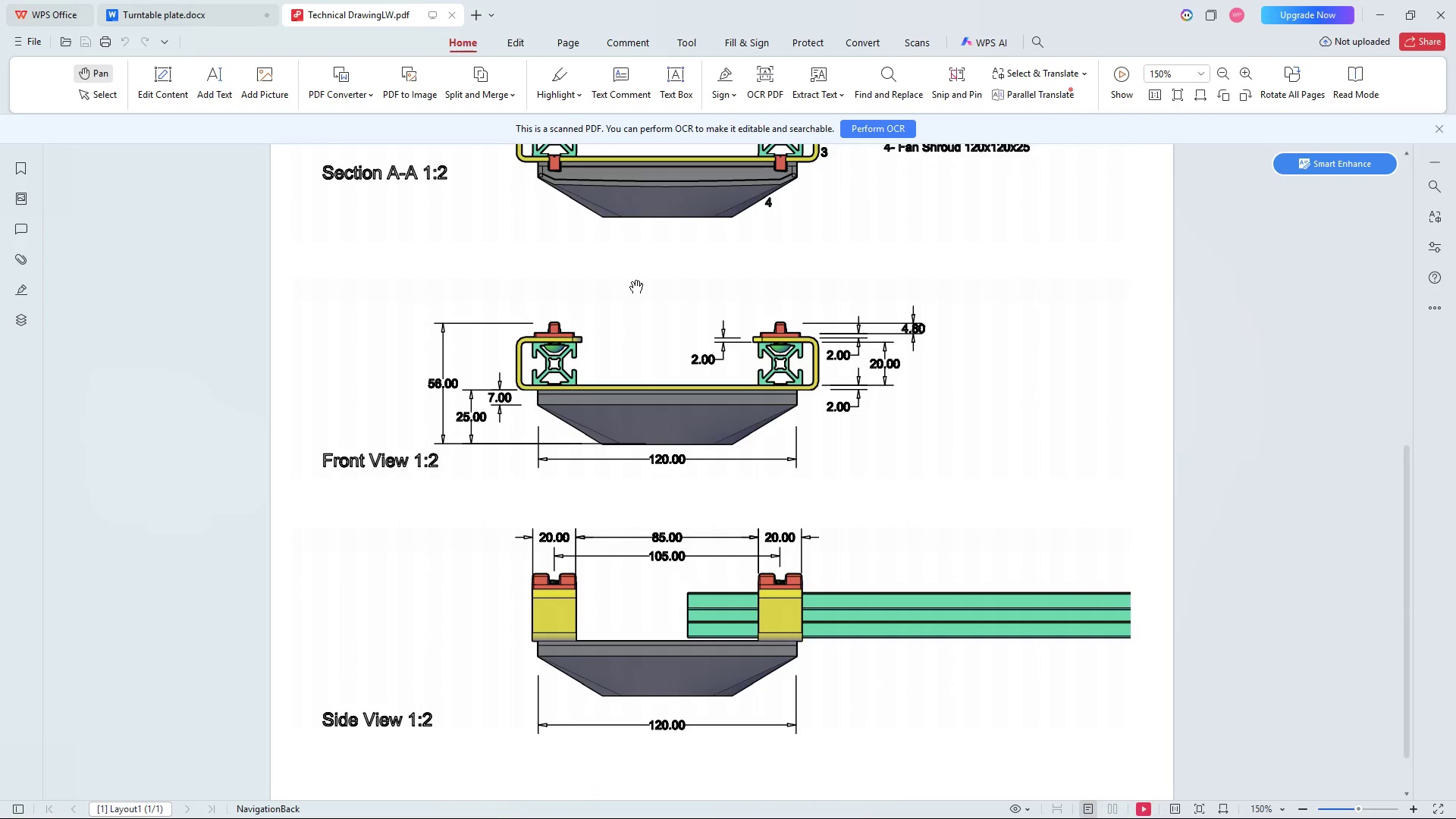 
wait(5.24)
 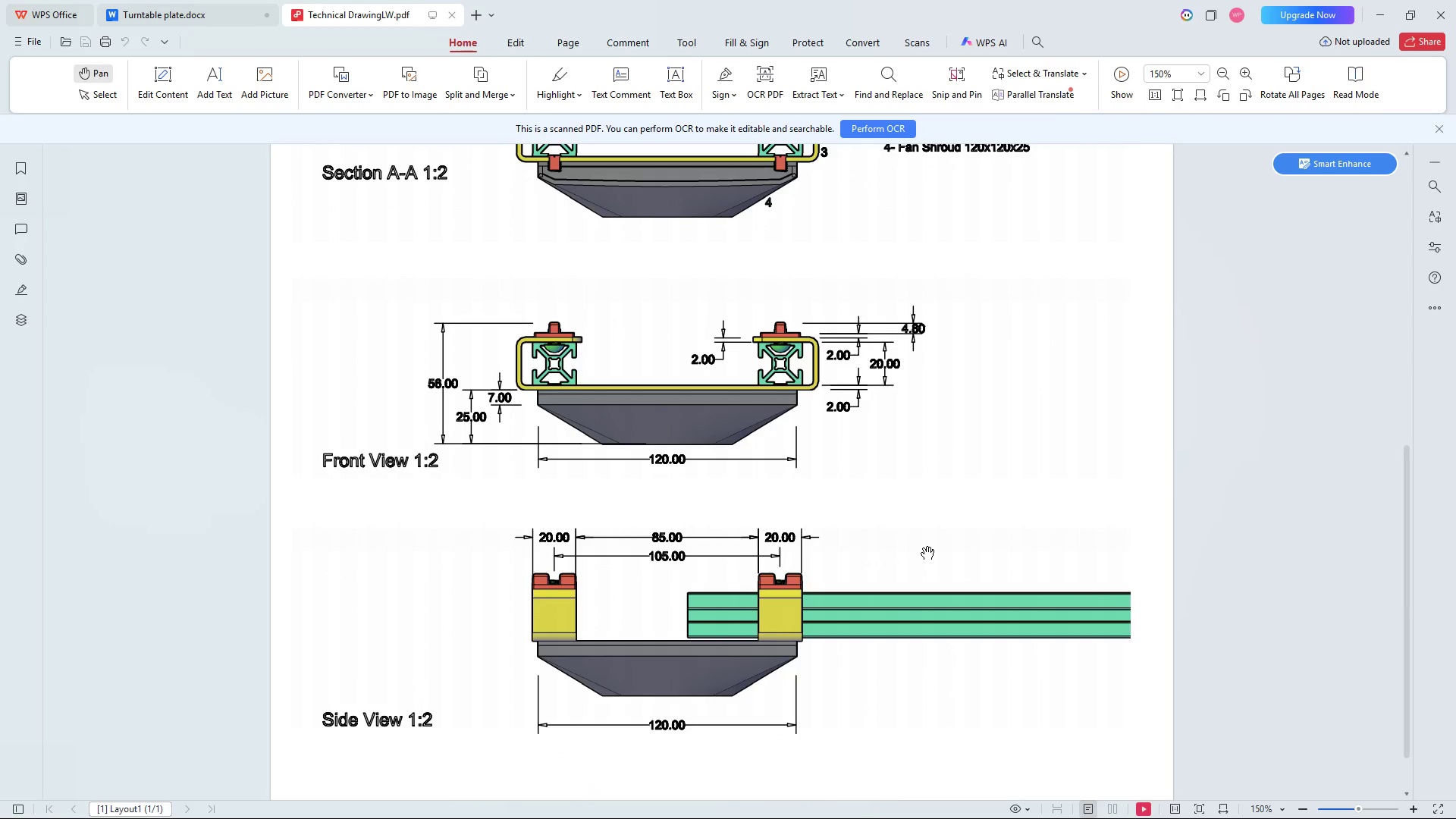 
scroll: coordinate [752, 576], scroll_direction: down, amount: 3.0
 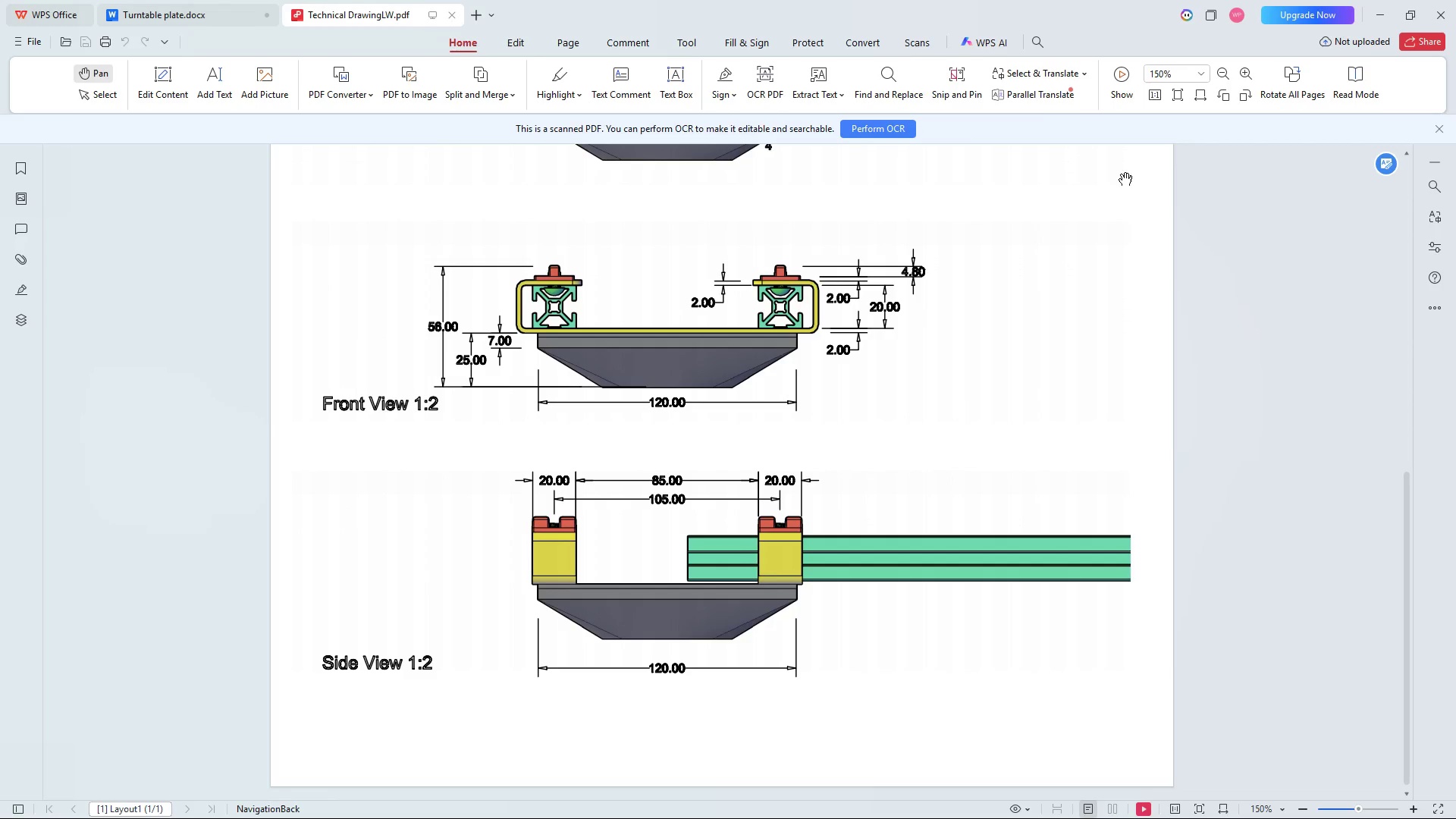 
left_click([1203, 79])
 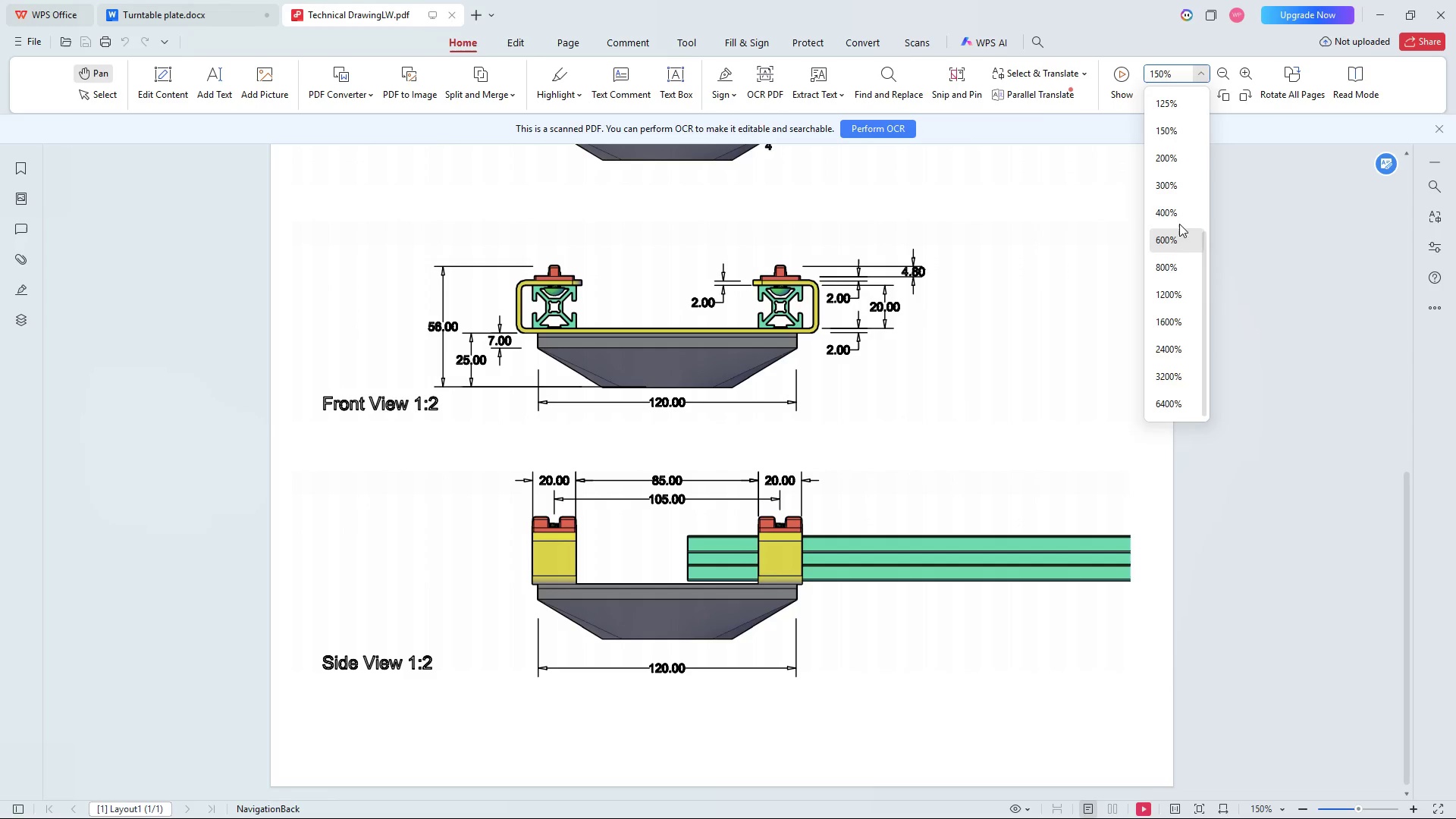 
left_click([1180, 155])
 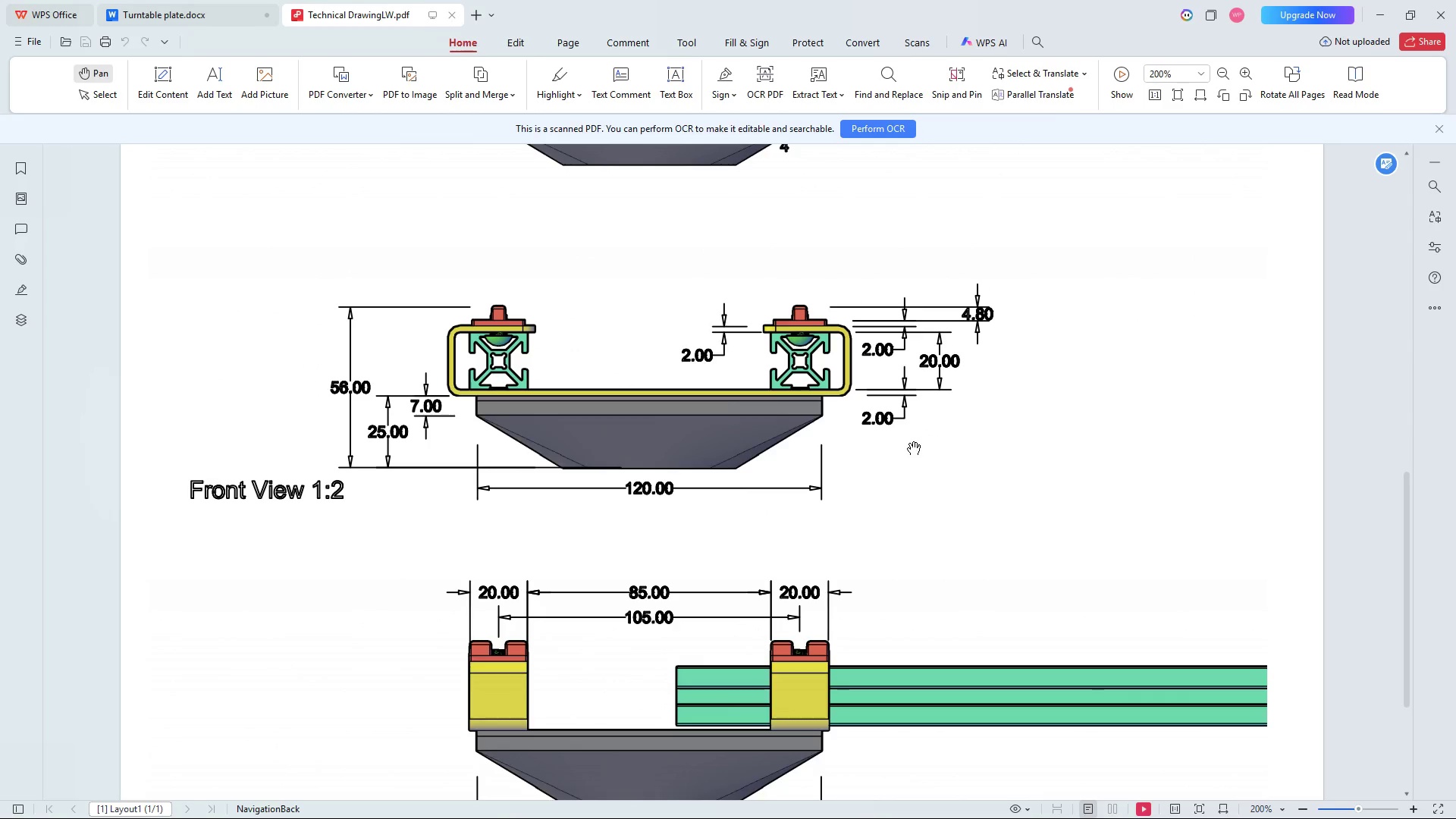 
key(Escape)
 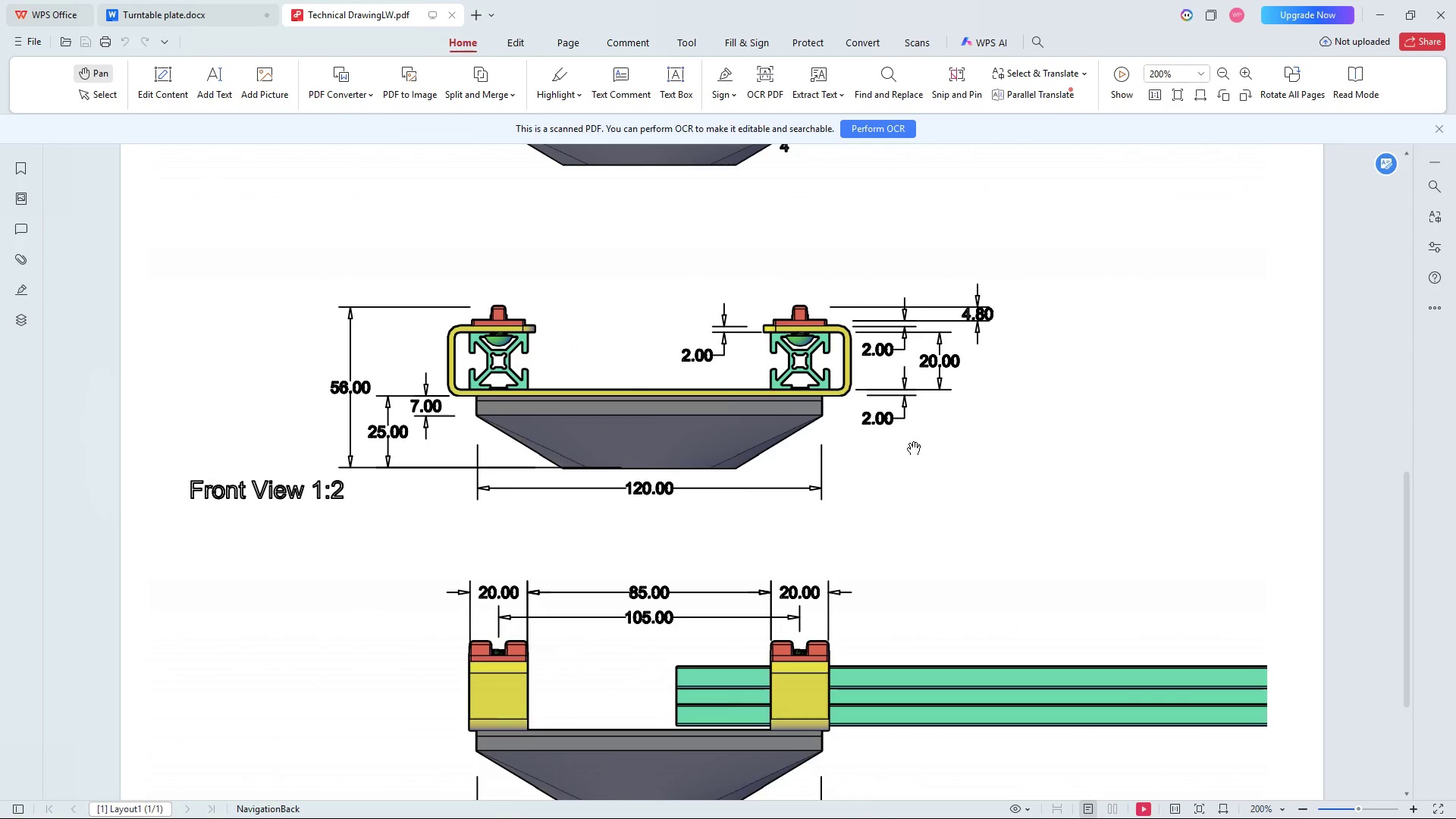 
key(Escape)
 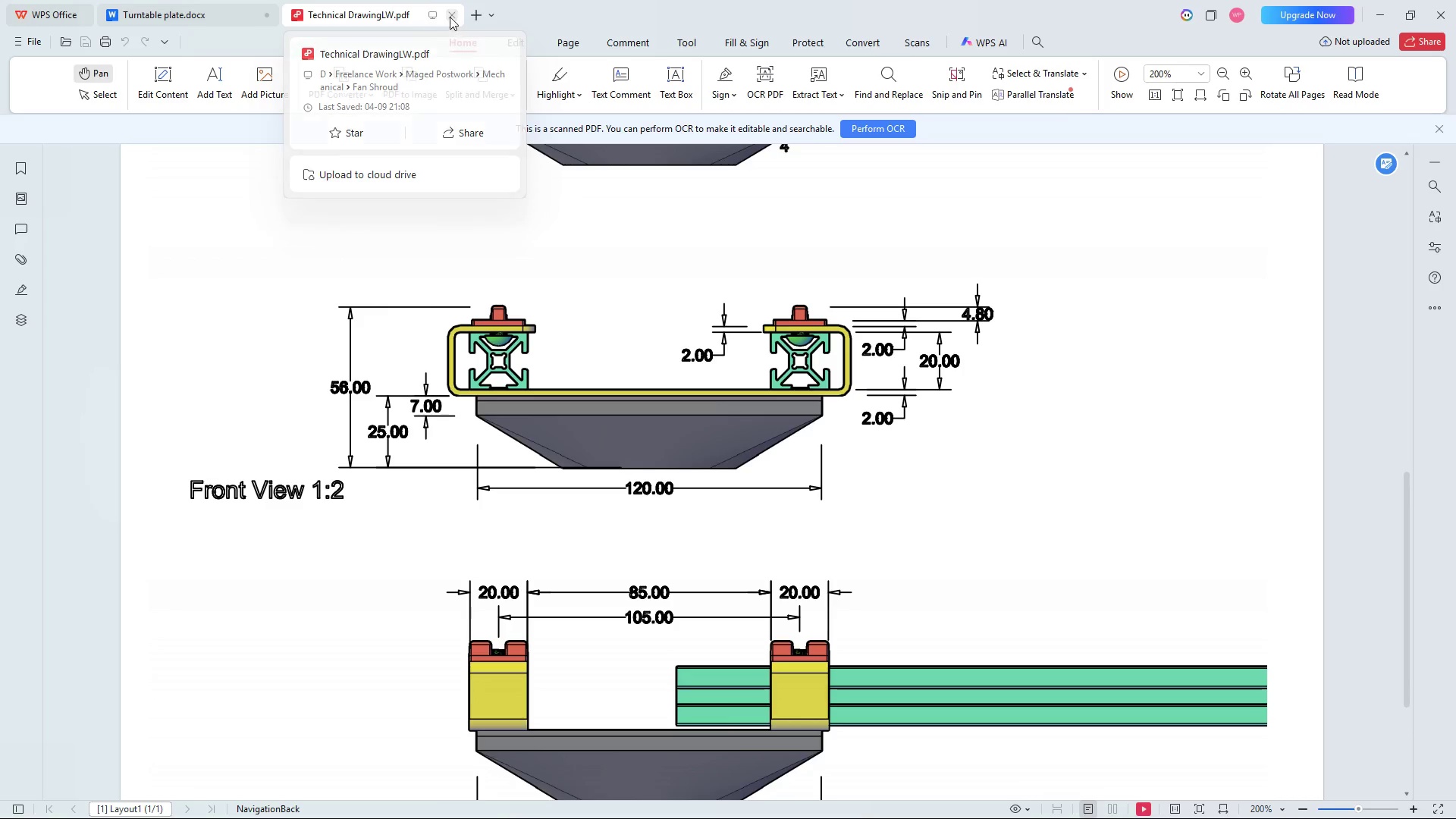 
wait(8.09)
 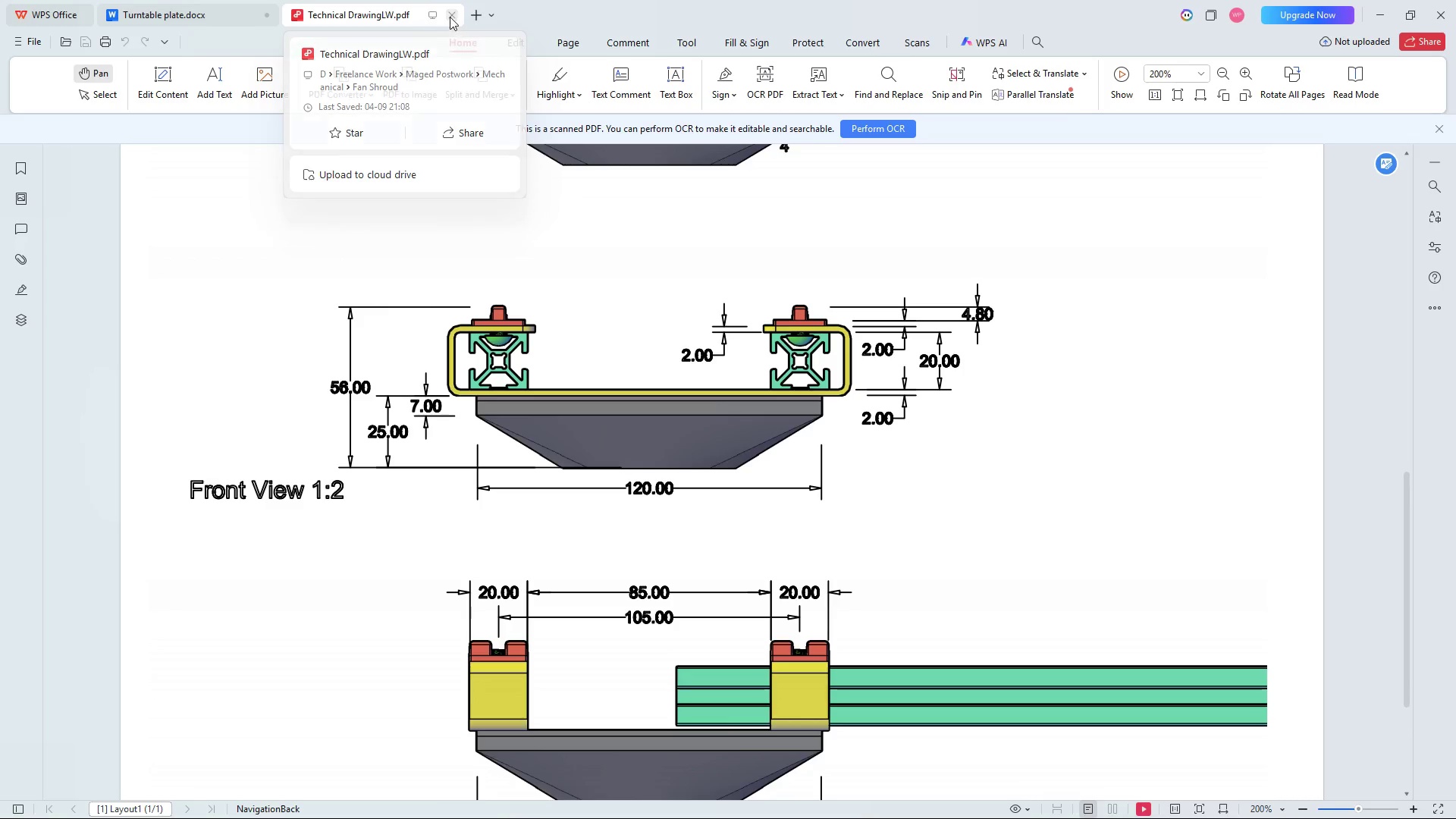 
left_click([1015, 802])
 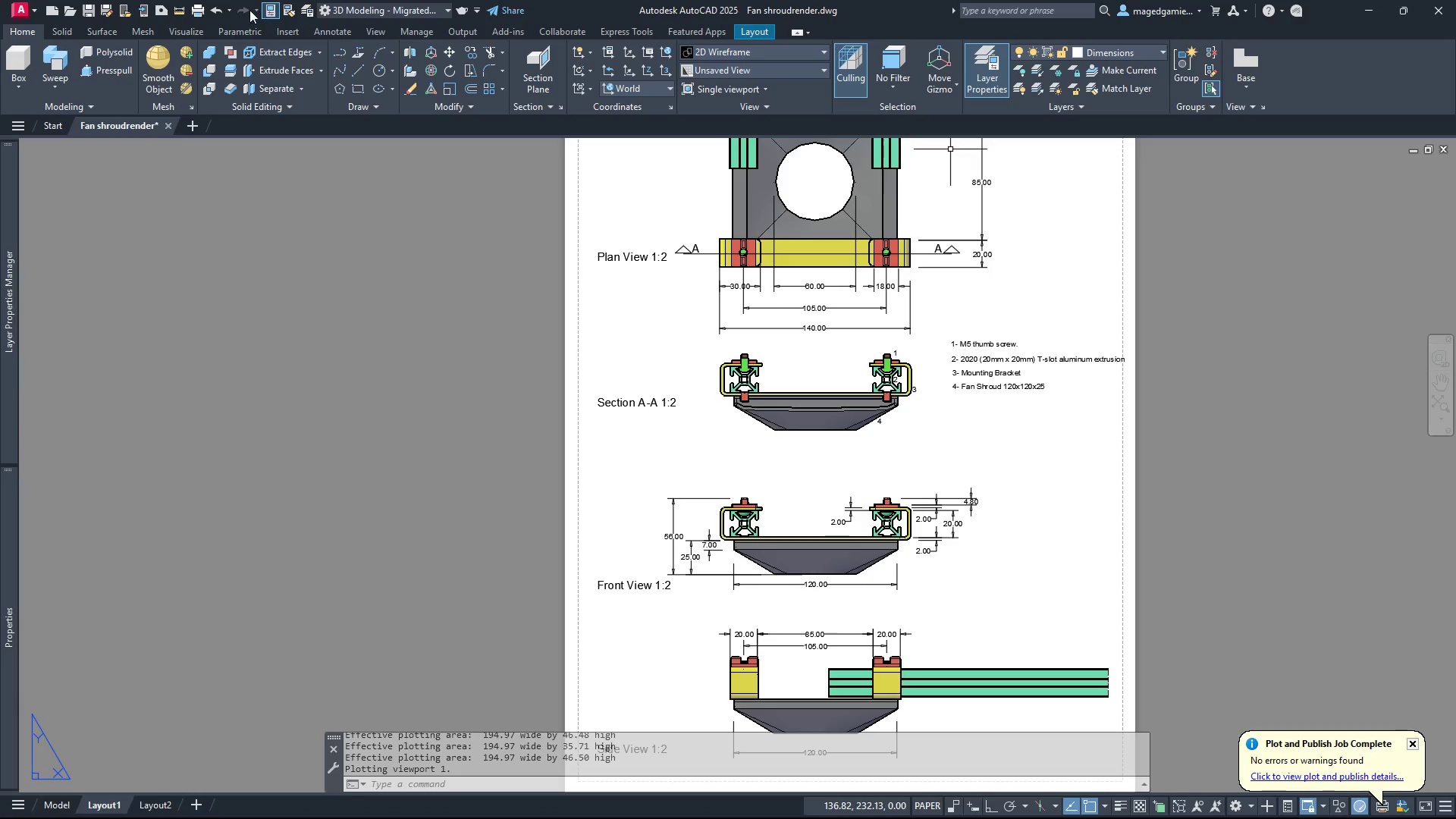 
wait(5.05)
 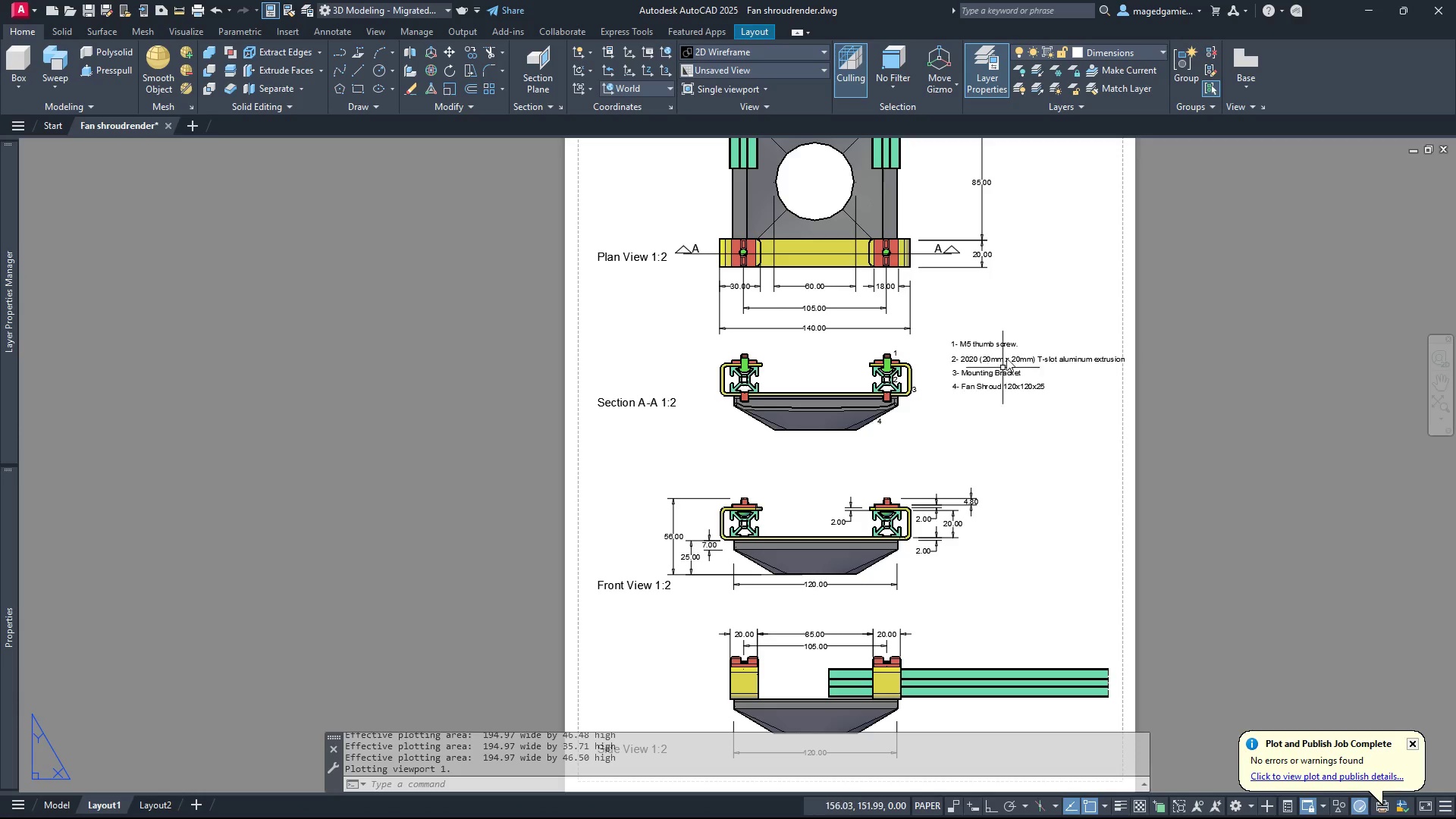 
left_click([199, 9])
 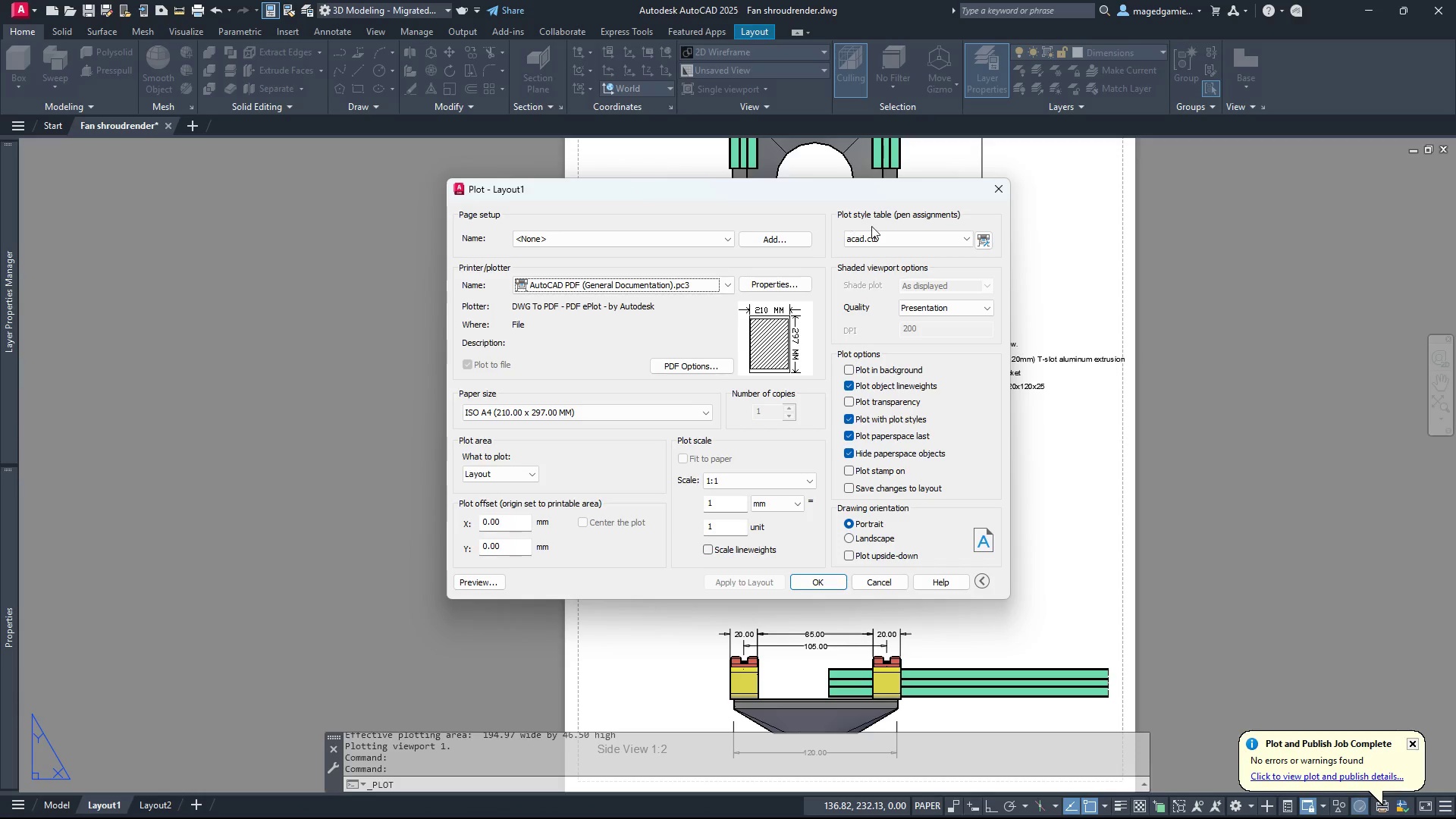 
left_click([926, 238])
 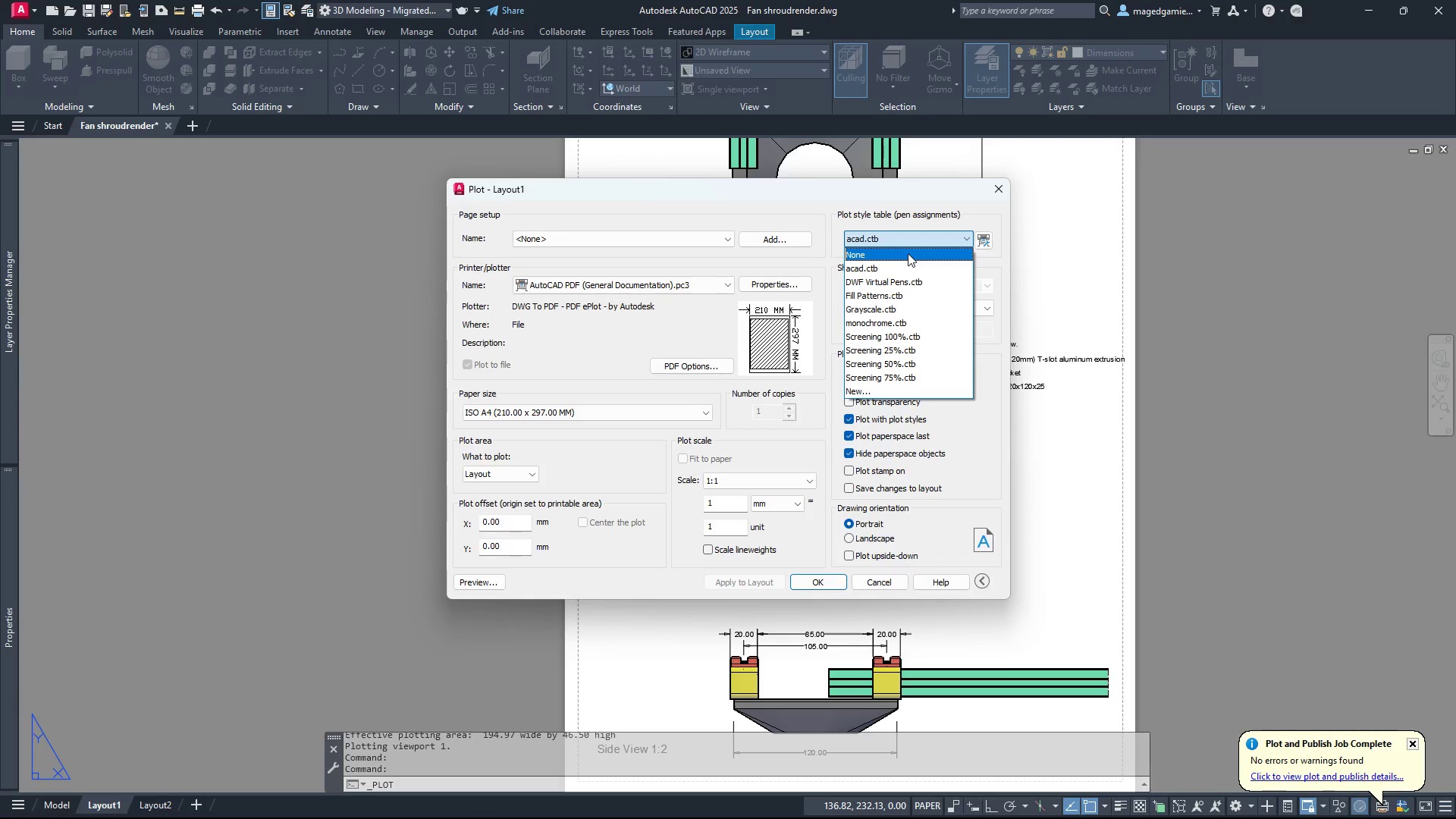 
left_click([908, 253])
 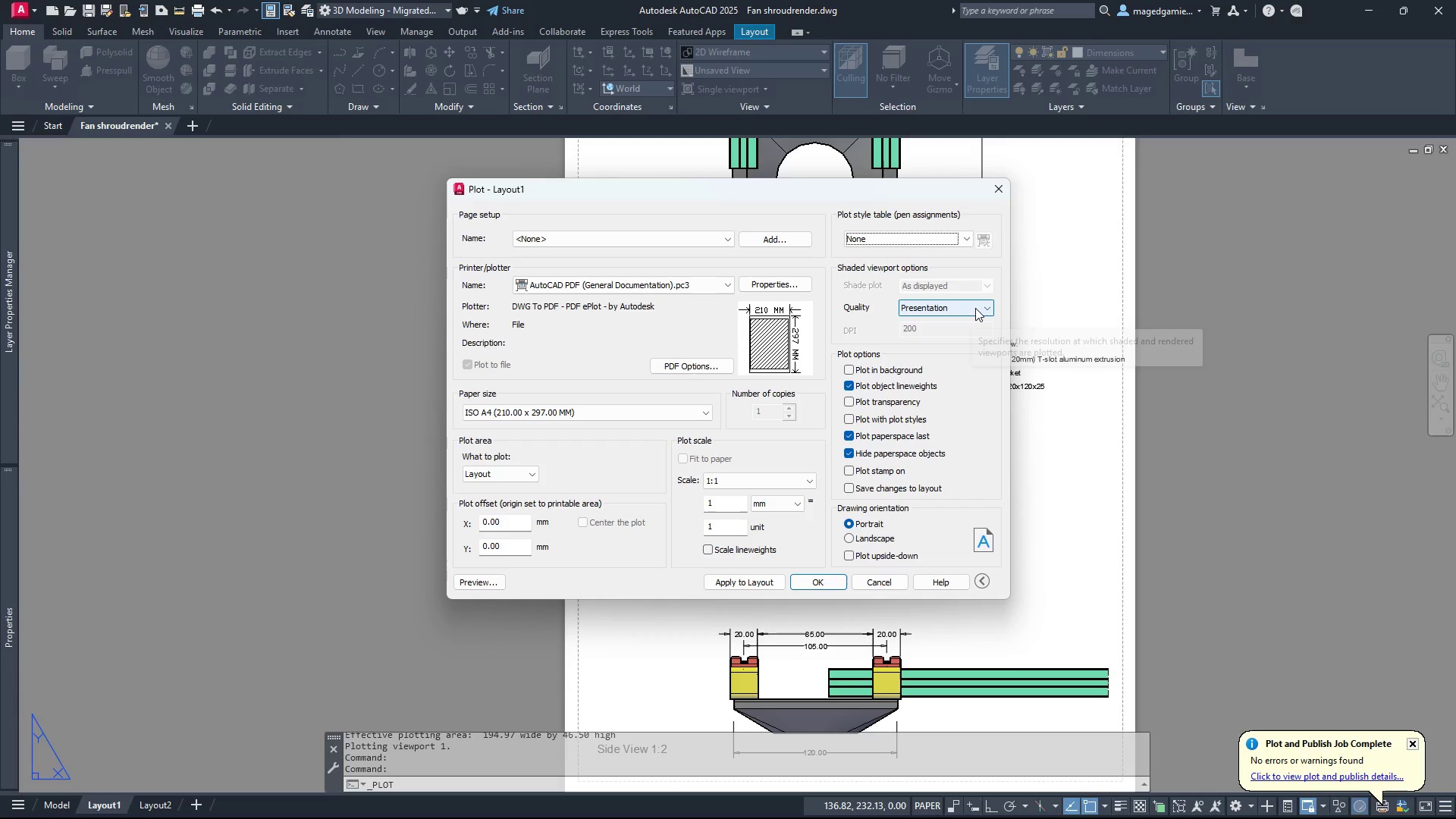 
left_click([986, 308])
 